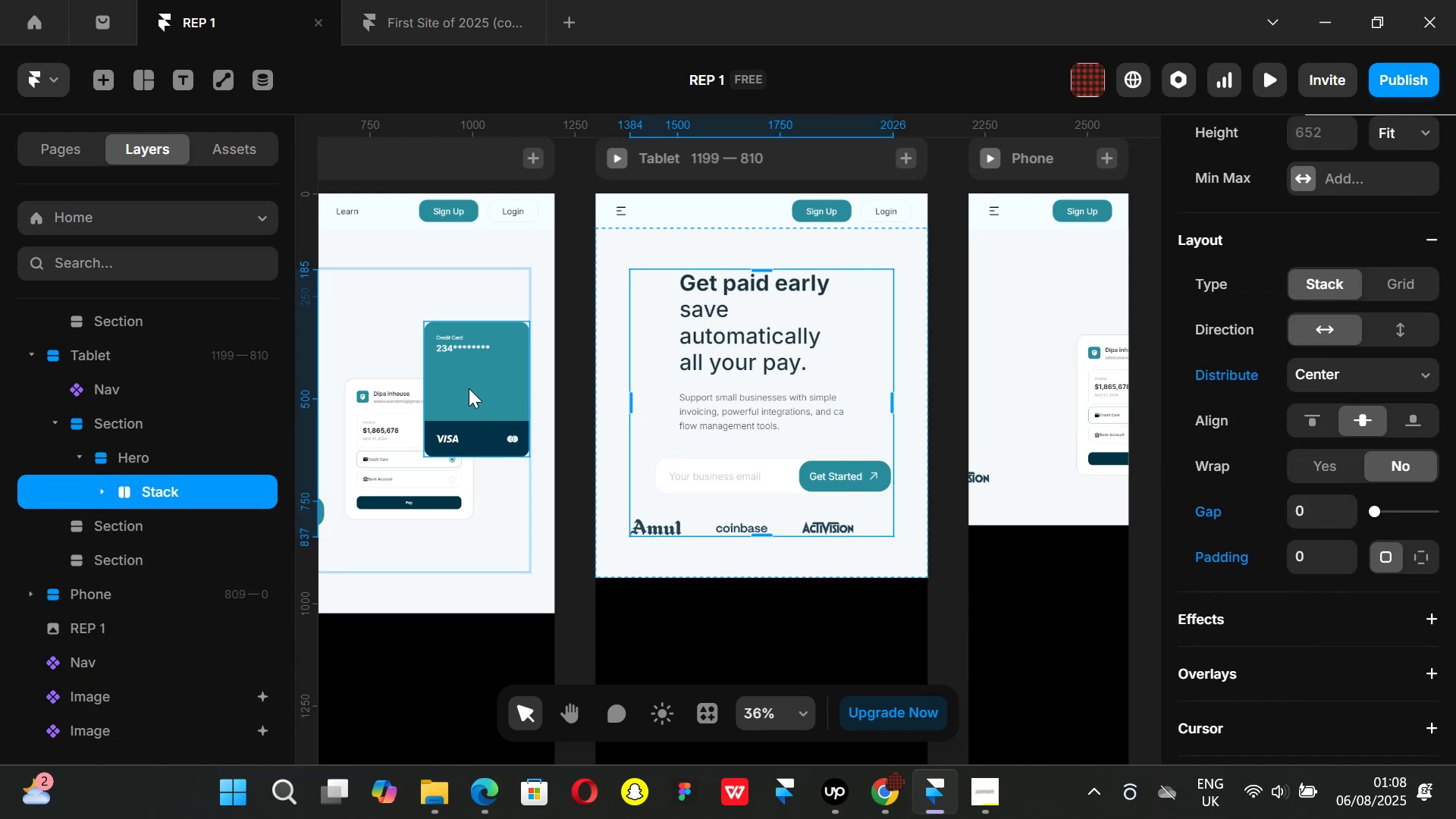 
left_click([116, 425])
 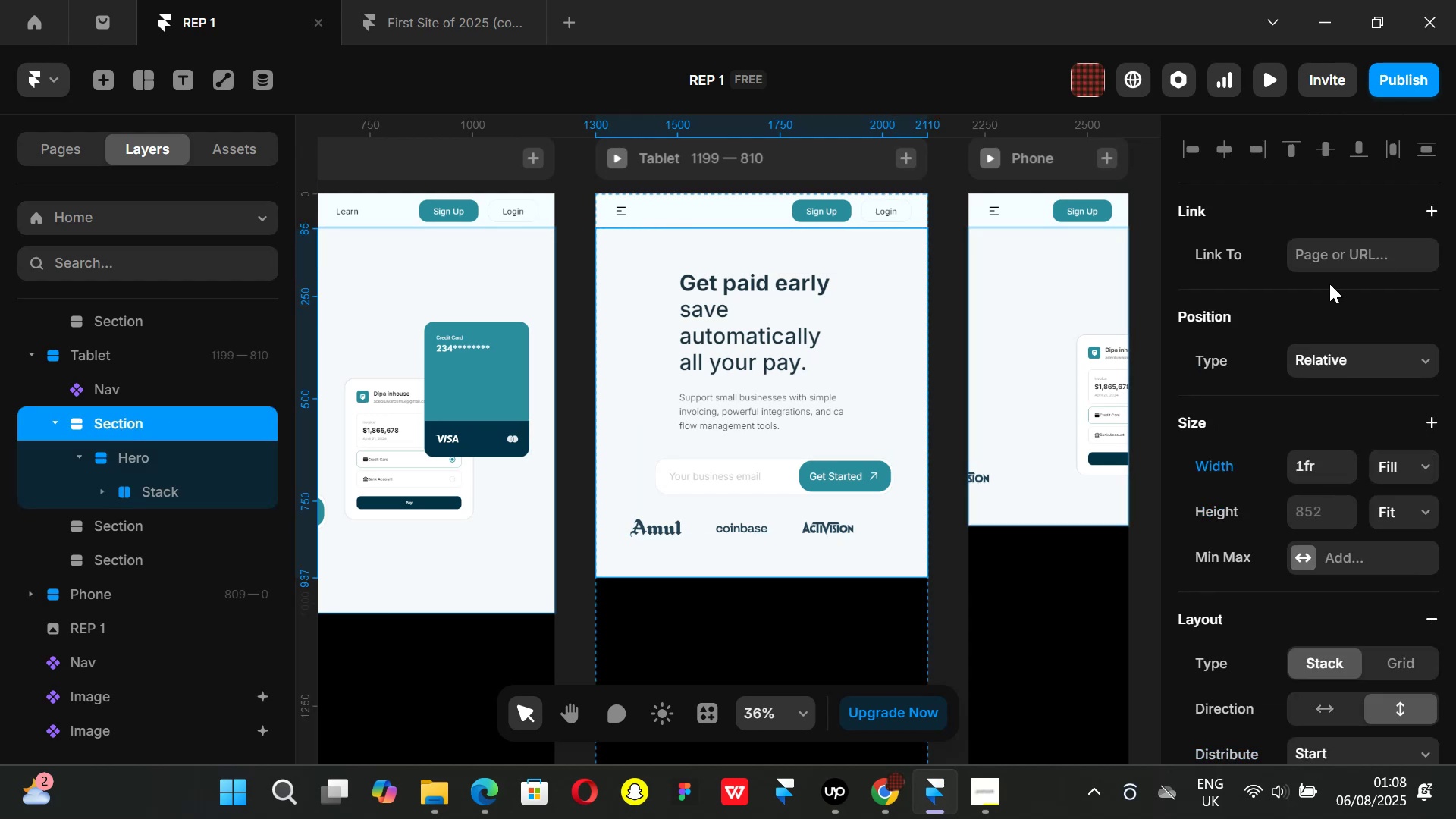 
scroll: coordinate [1311, 508], scroll_direction: down, amount: 2.0
 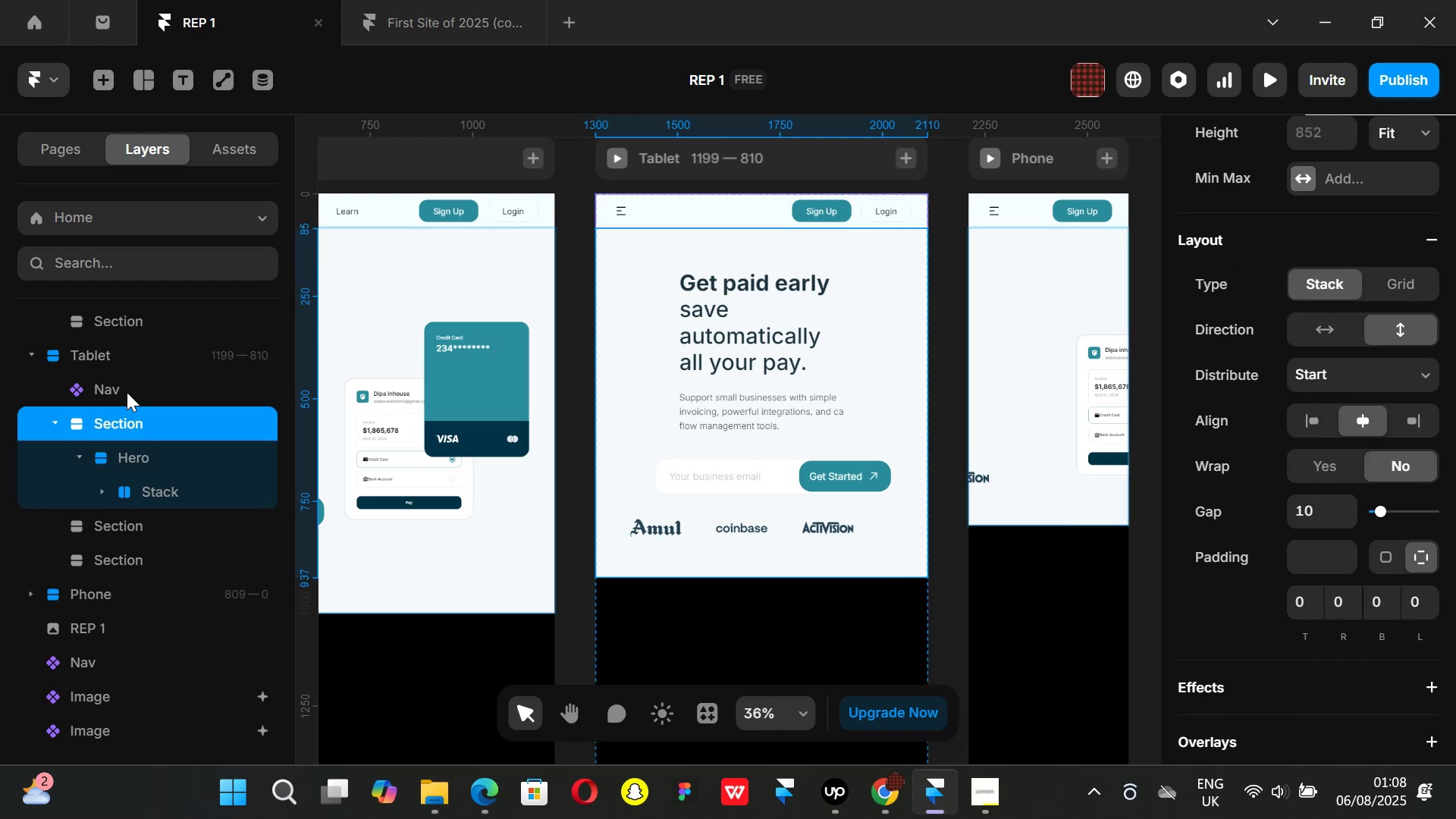 
left_click([122, 452])
 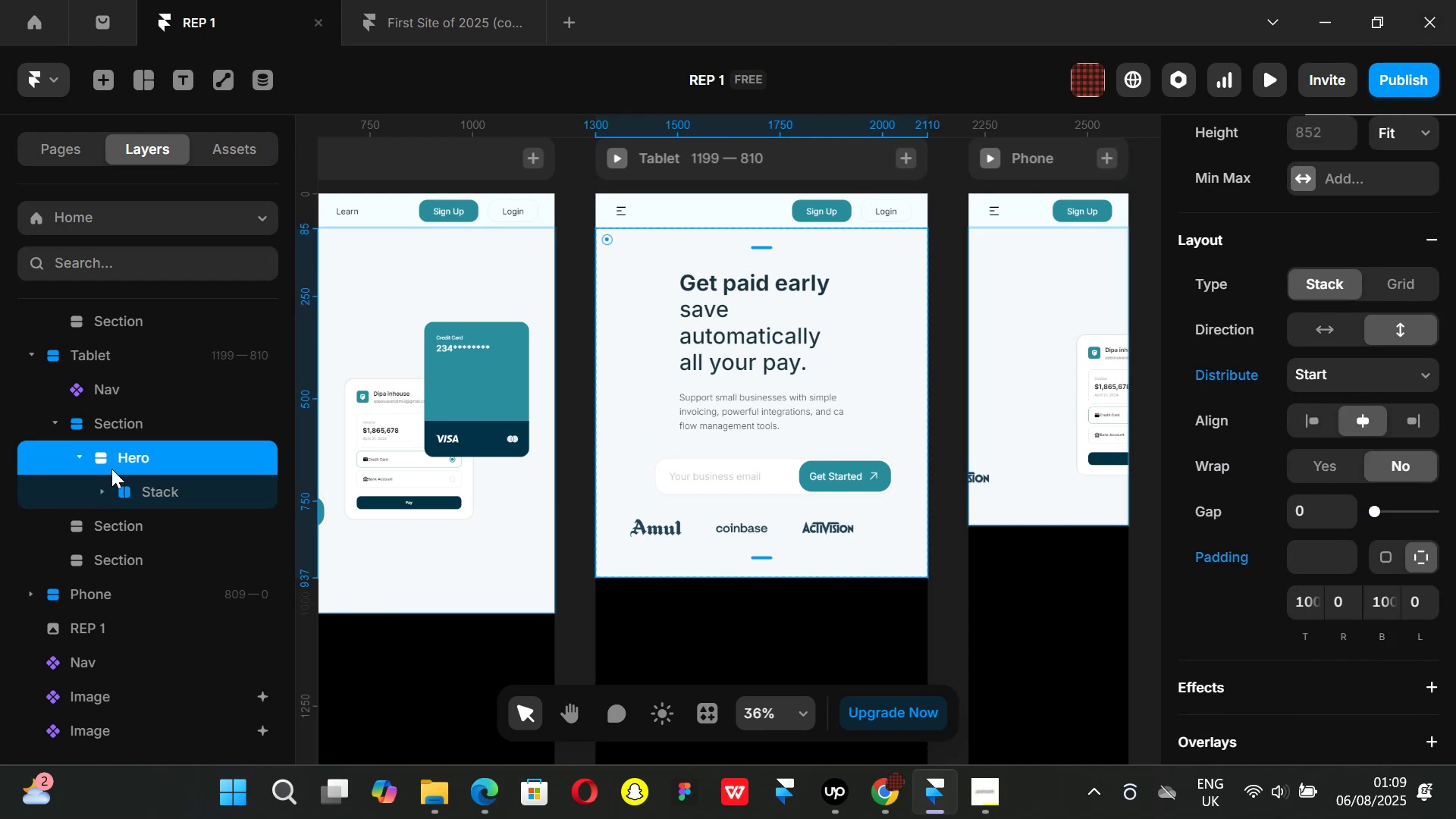 
left_click([163, 484])
 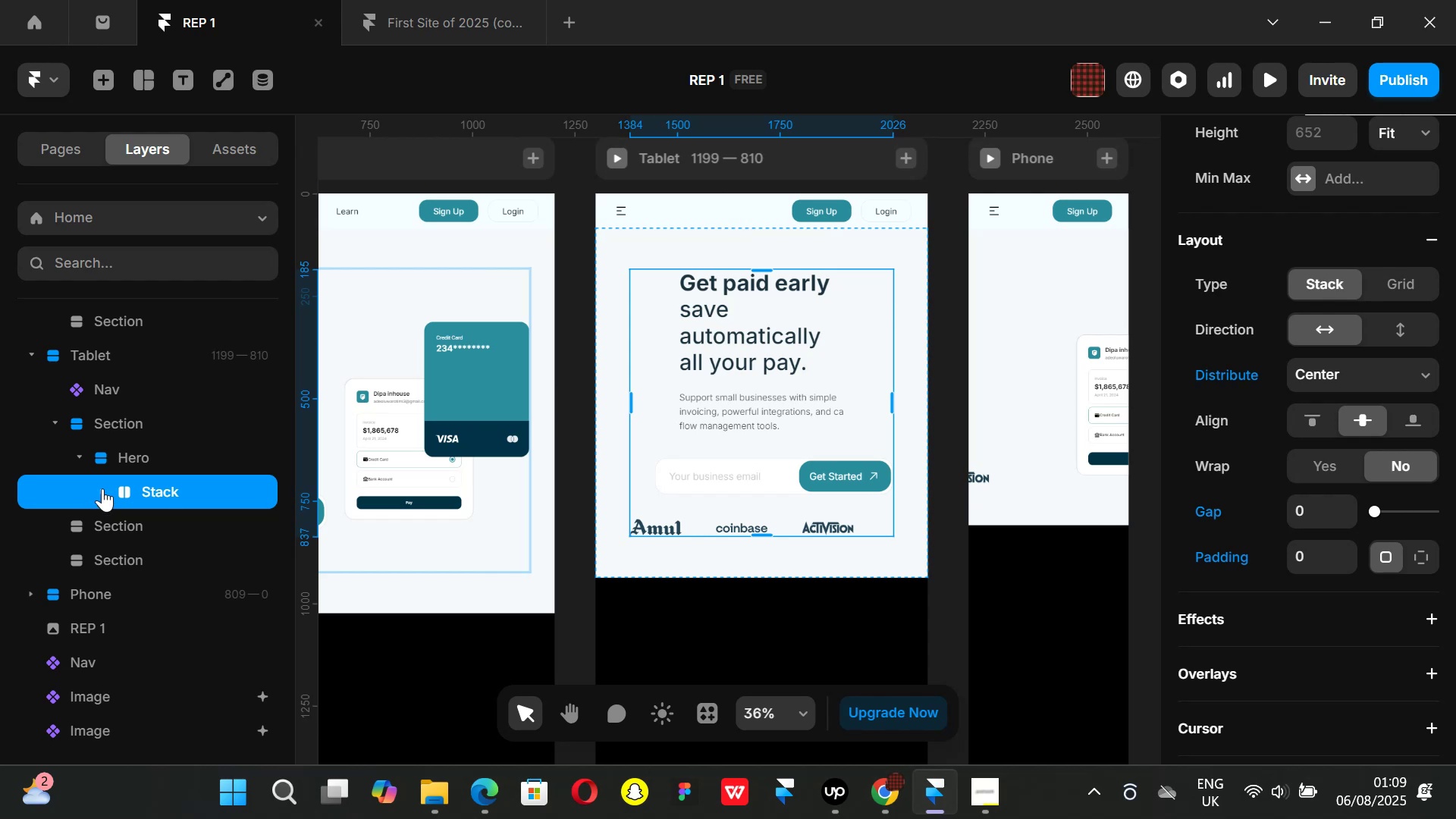 
left_click([102, 488])
 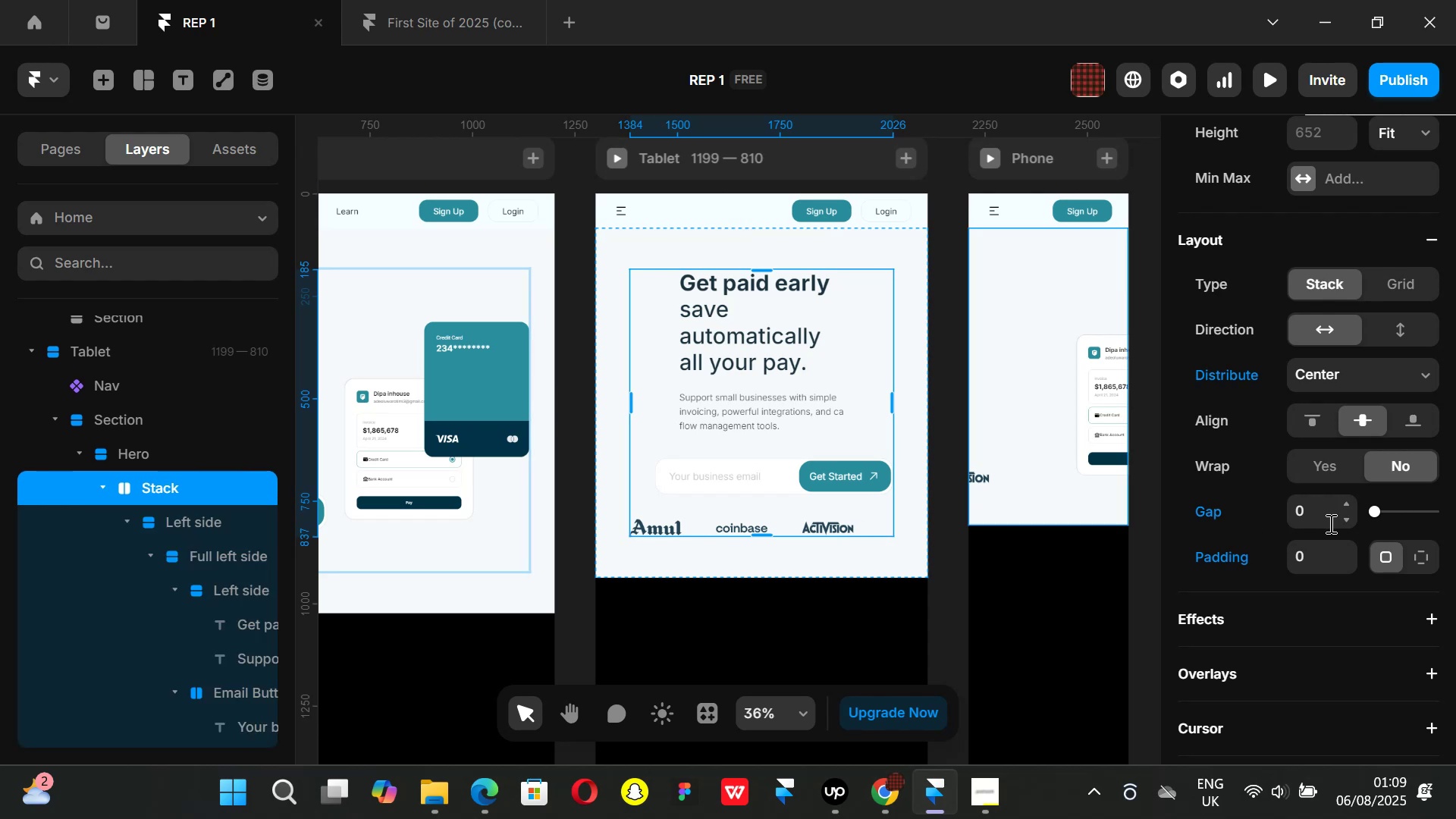 
scroll: coordinate [1319, 525], scroll_direction: up, amount: 2.0
 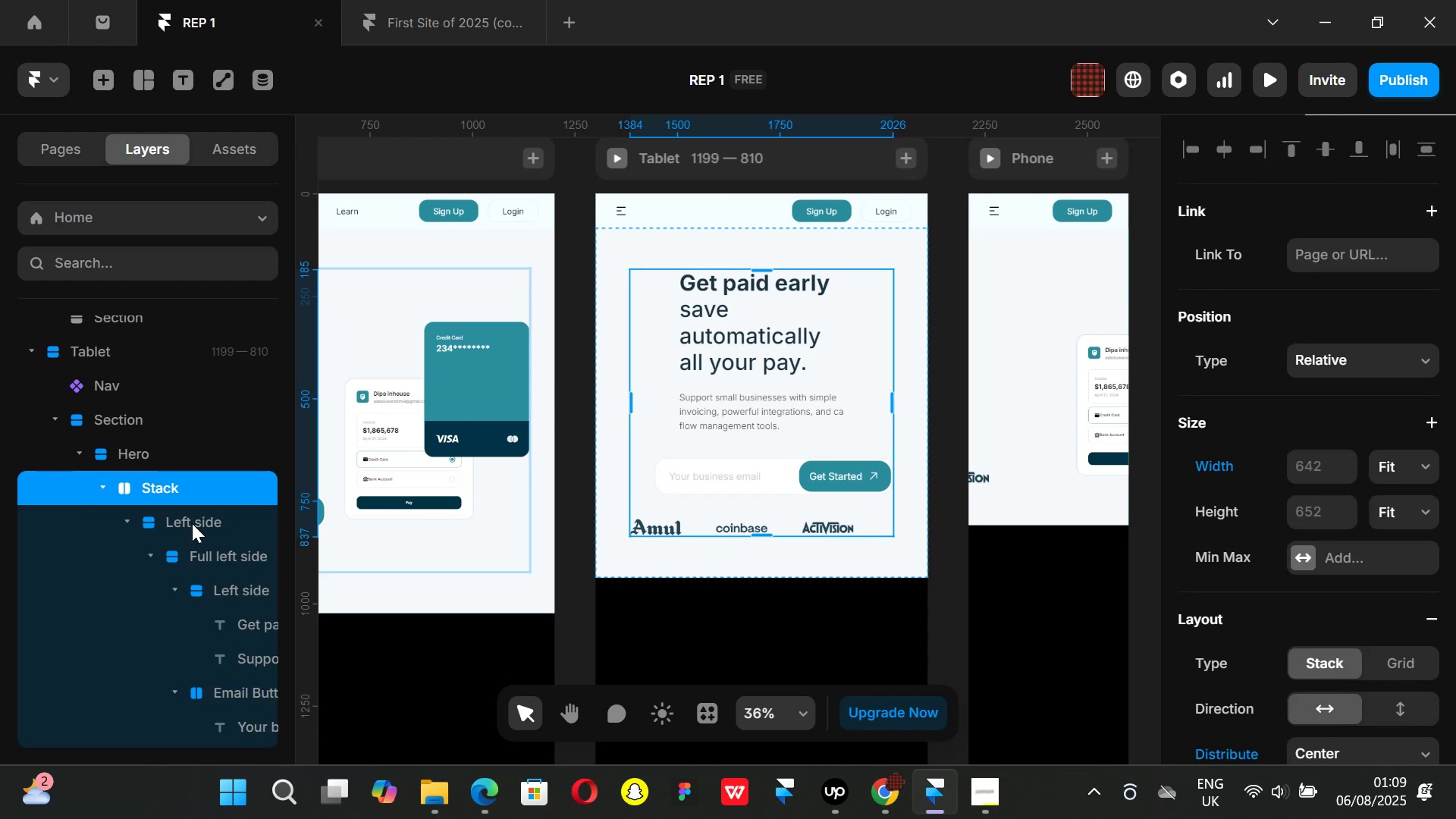 
left_click([192, 523])
 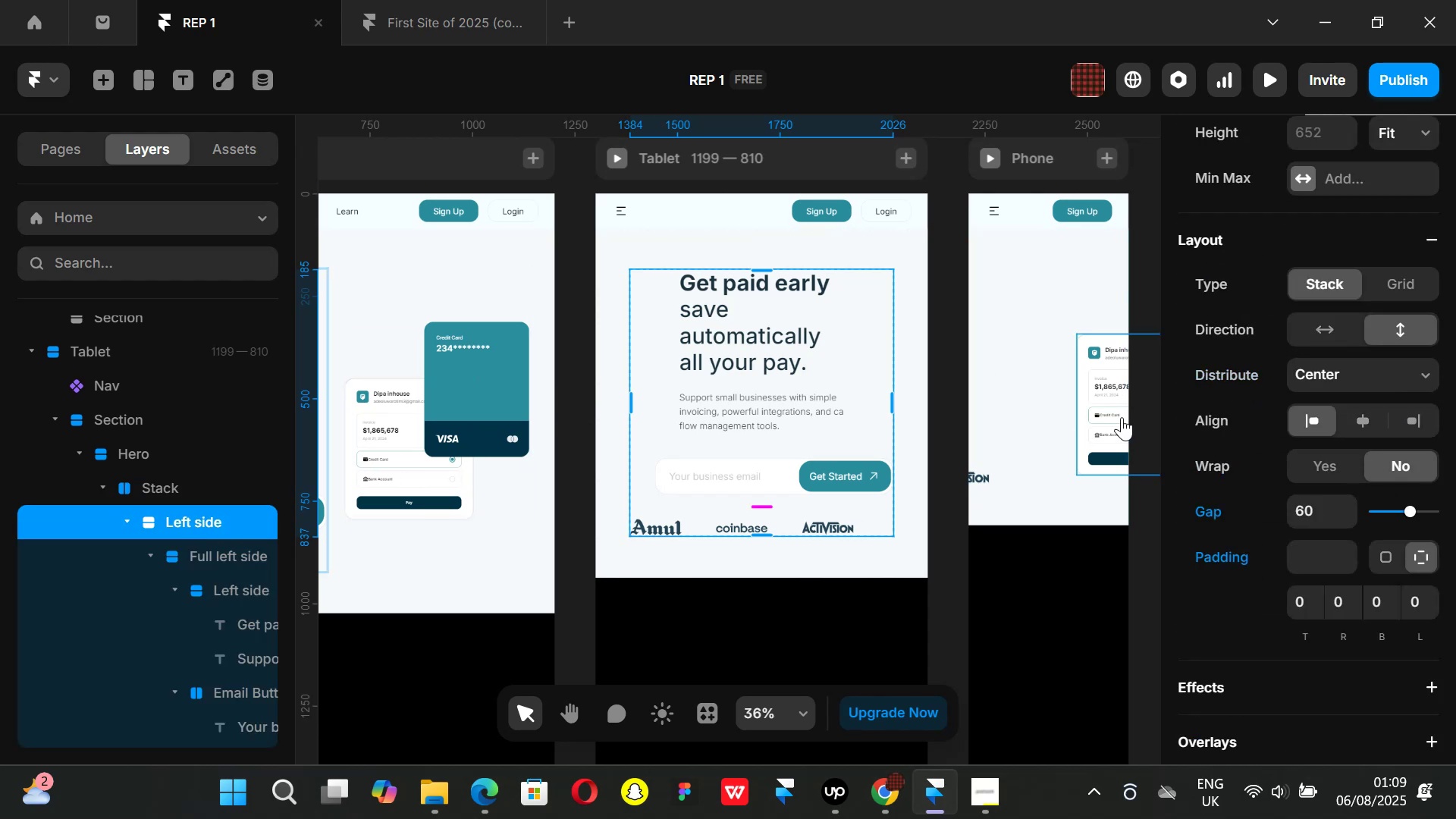 
left_click([158, 489])
 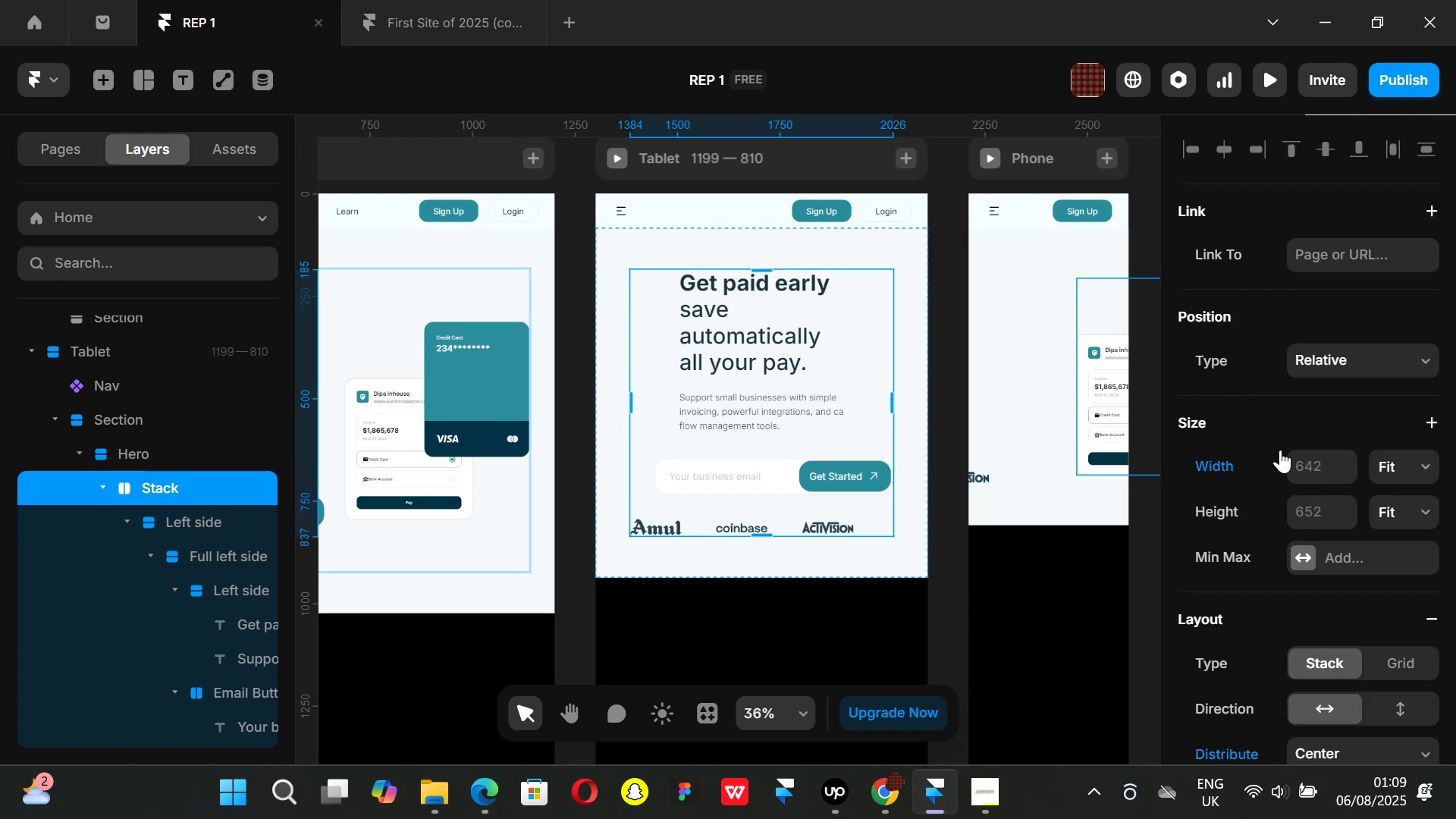 
scroll: coordinate [1360, 490], scroll_direction: down, amount: 2.0
 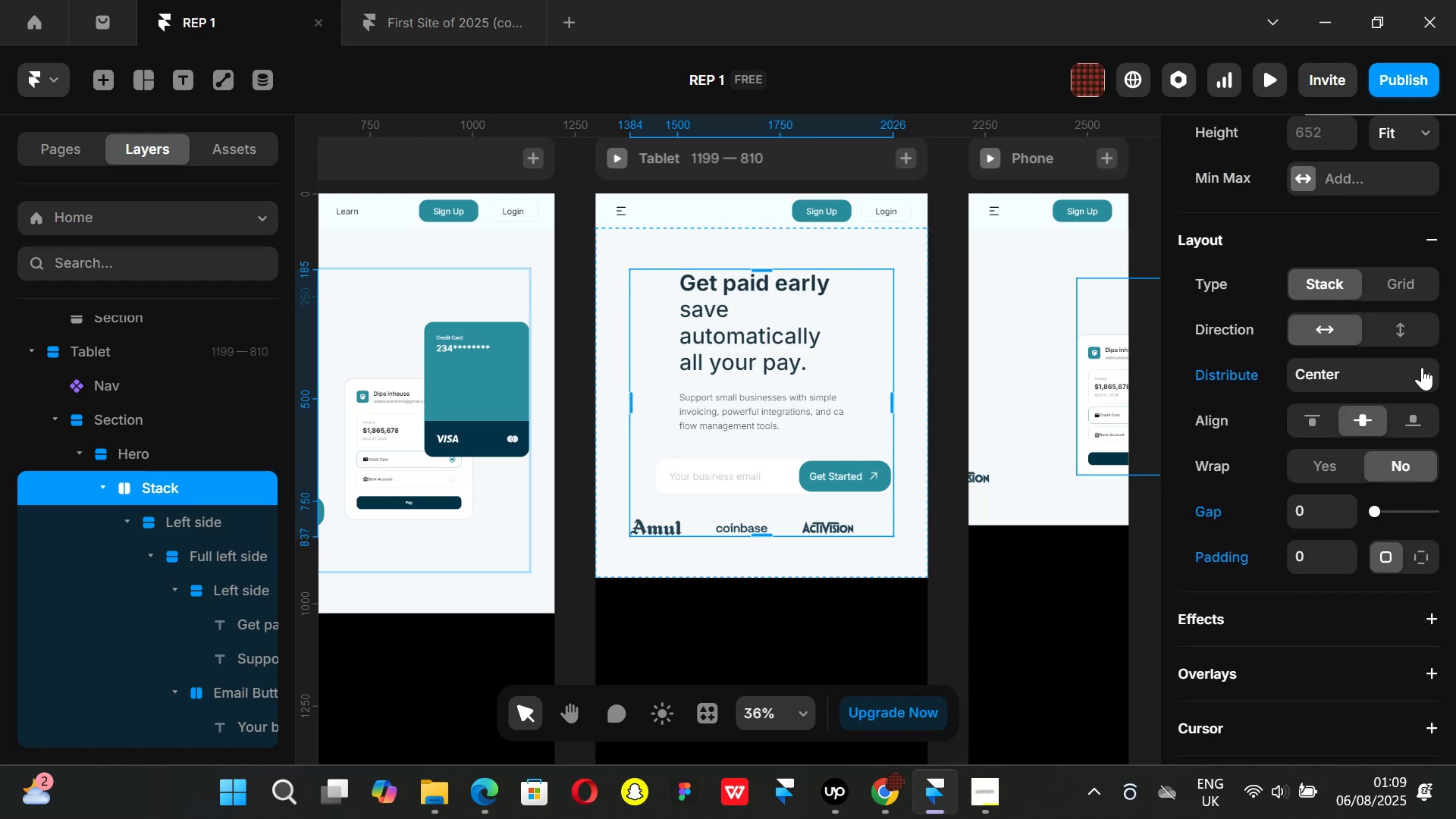 
left_click([1422, 367])
 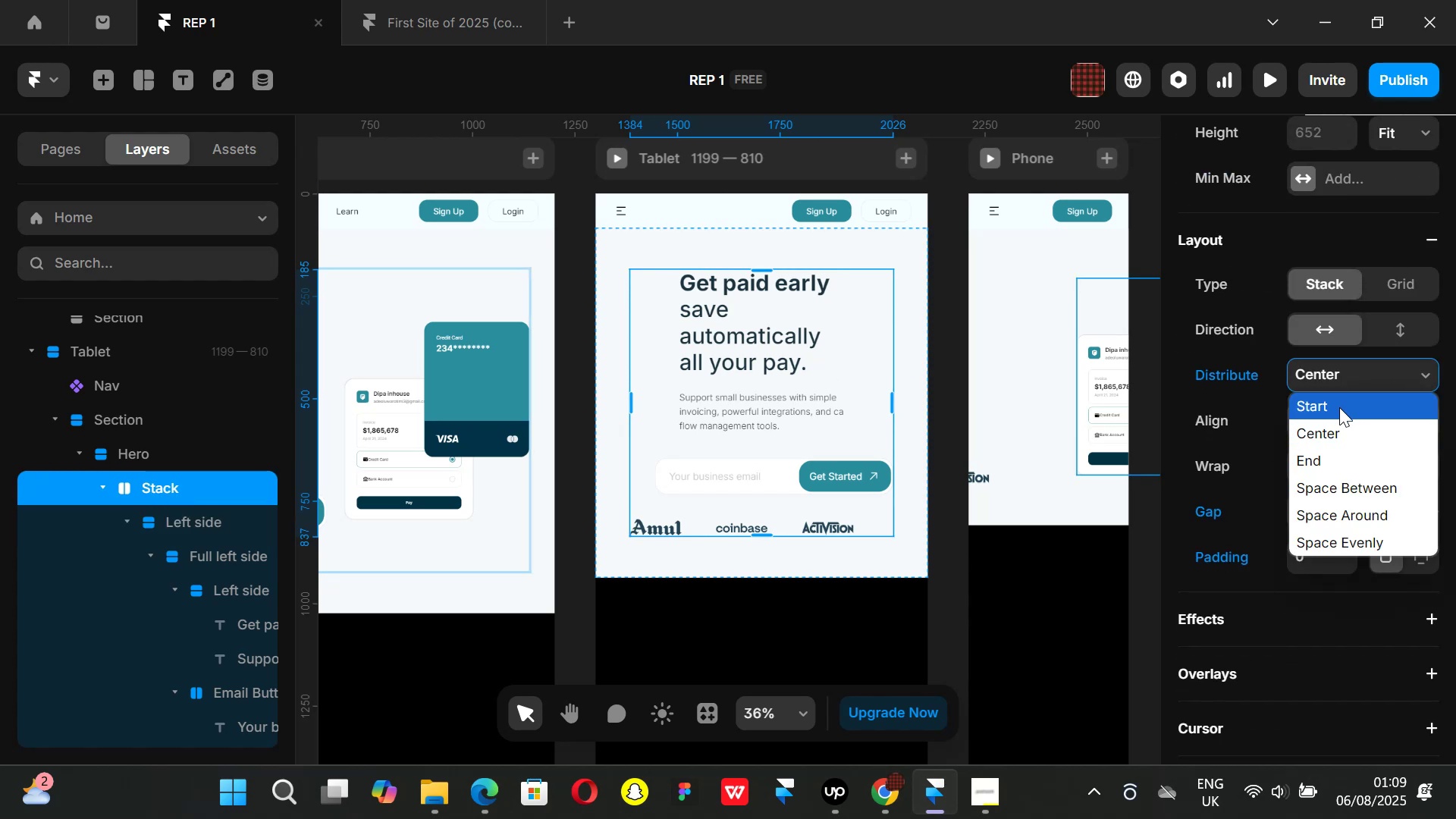 
left_click([1339, 407])
 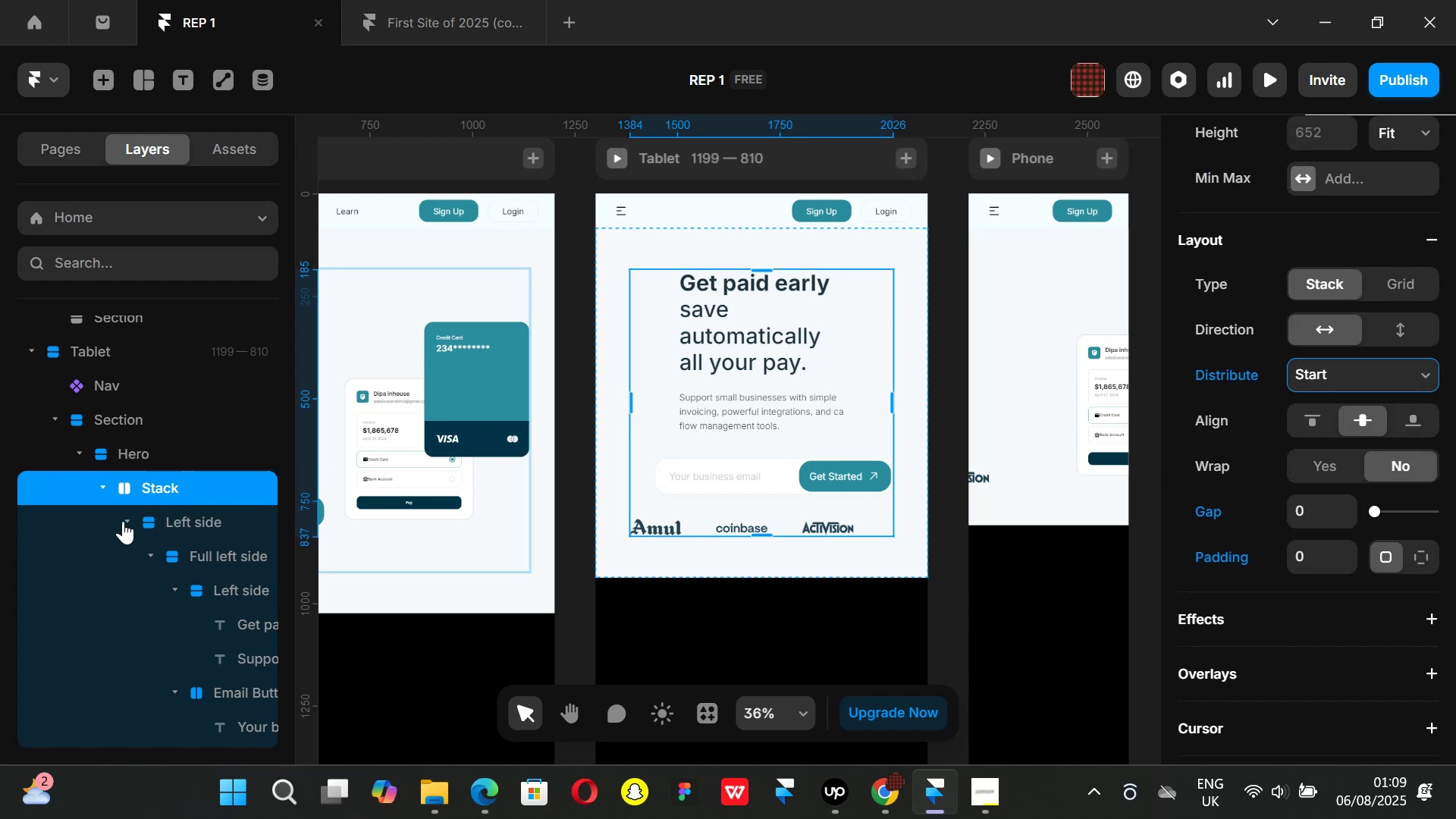 
left_click([168, 522])
 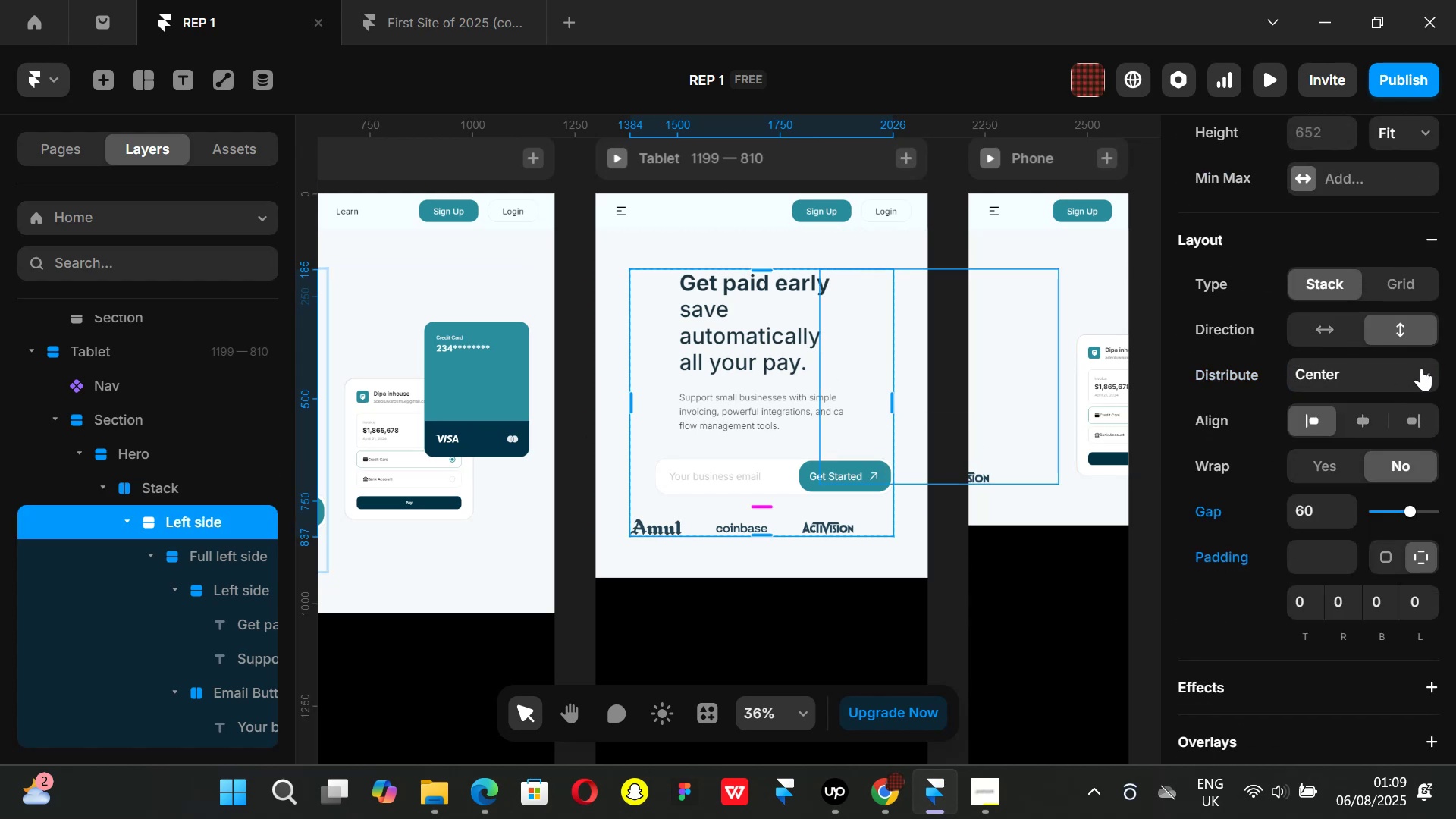 
wait(6.27)
 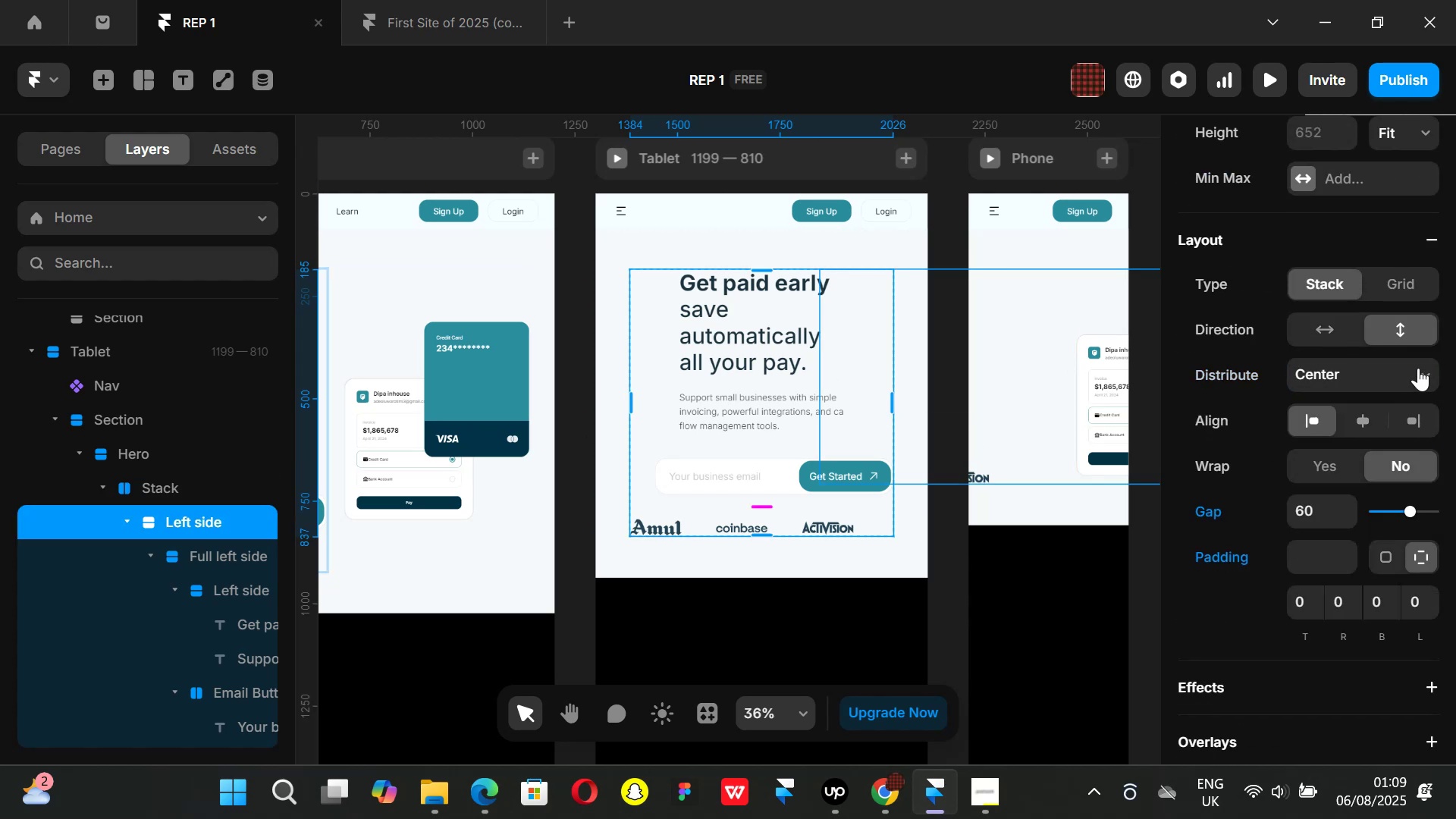 
left_click([1039, 422])
 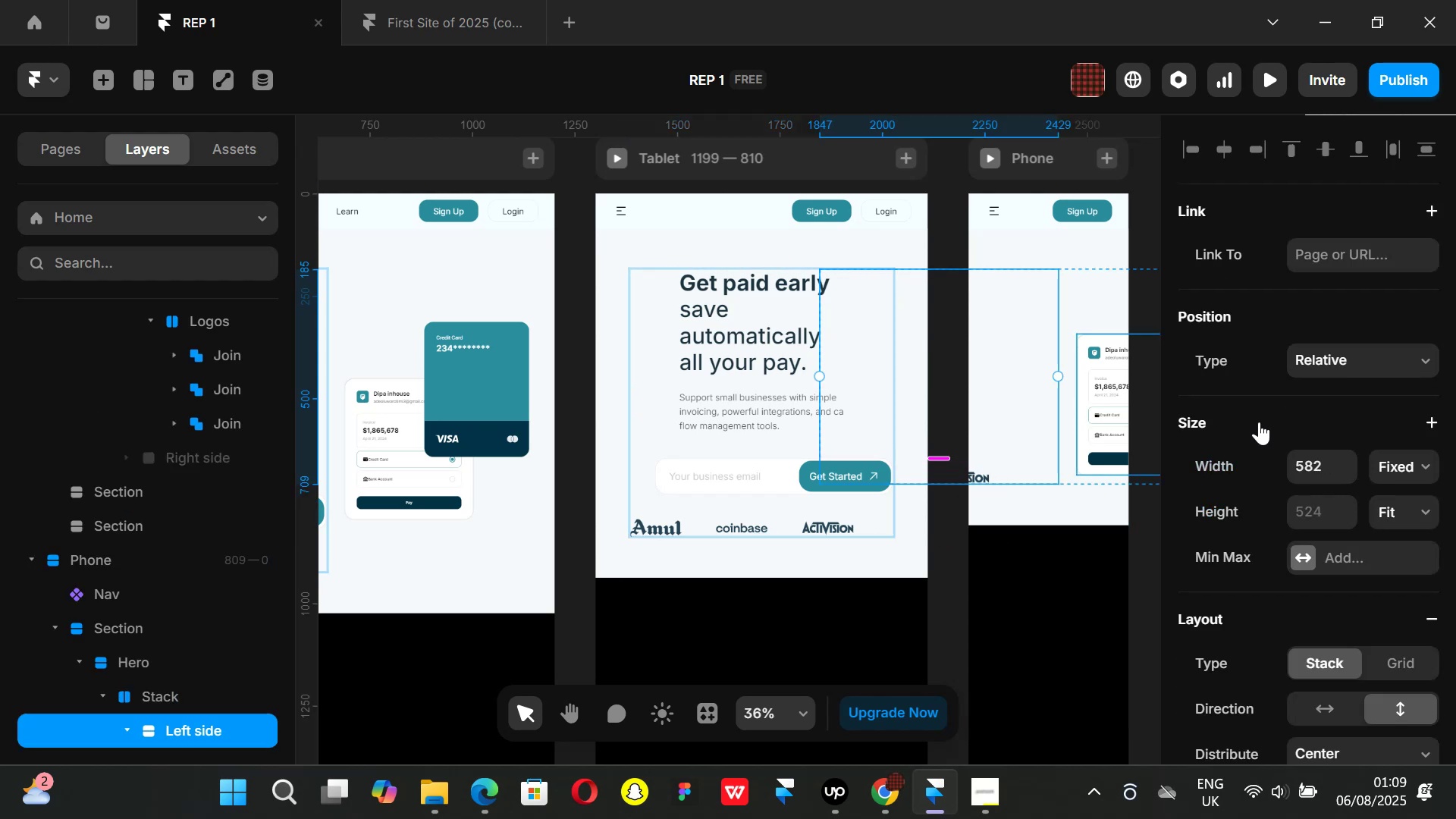 
left_click([646, 444])
 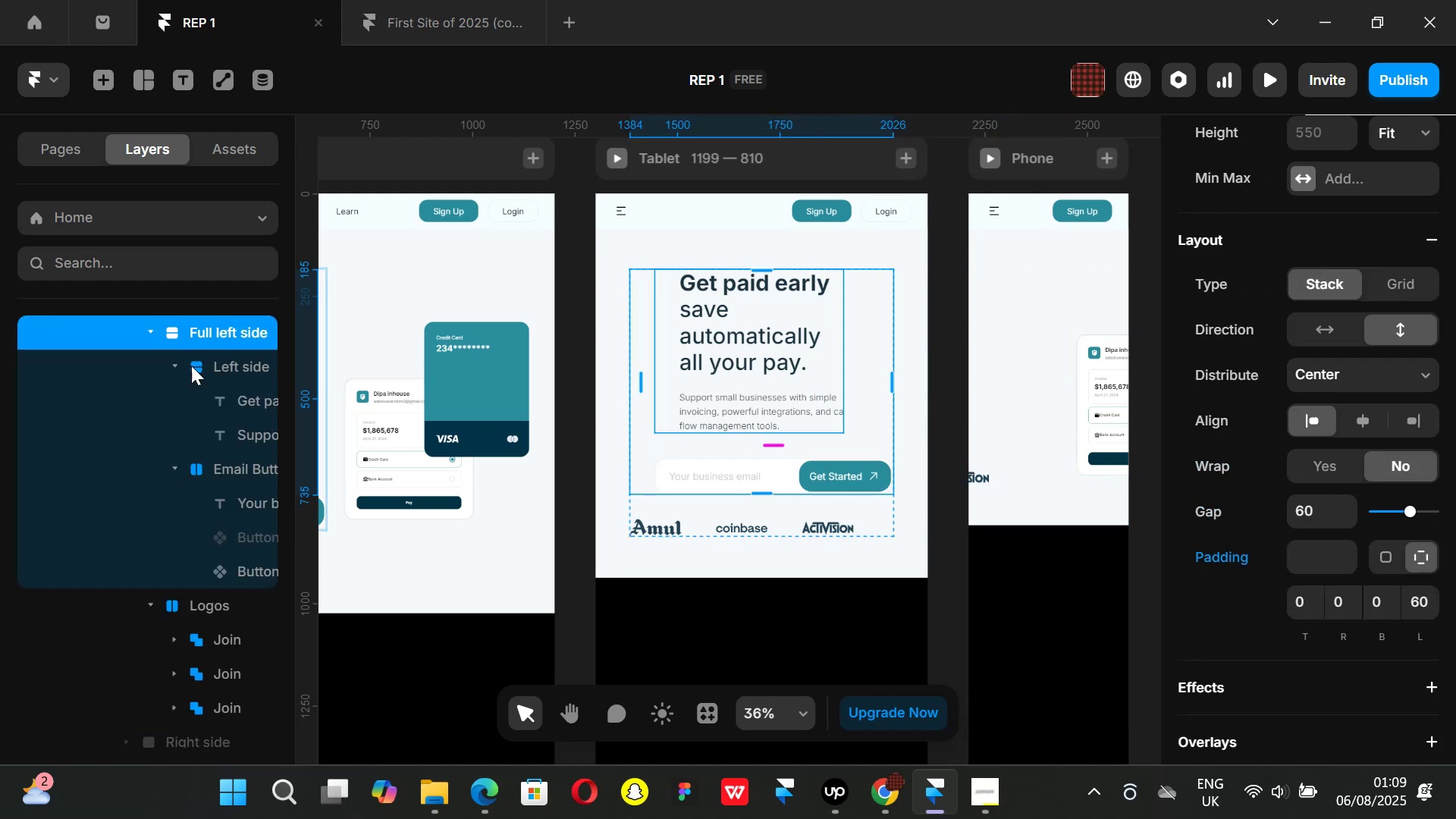 
left_click([212, 360])
 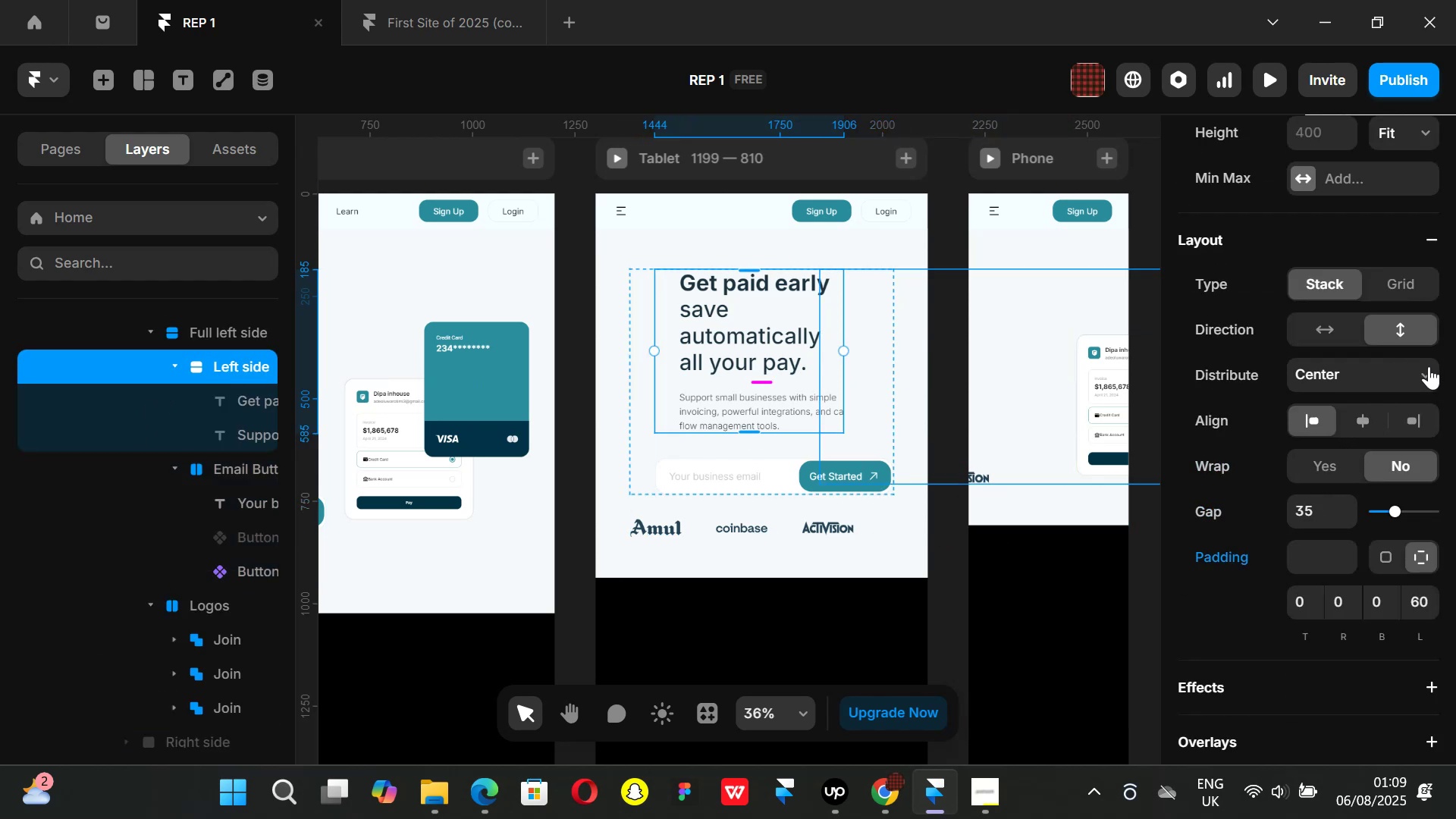 
left_click([1429, 366])
 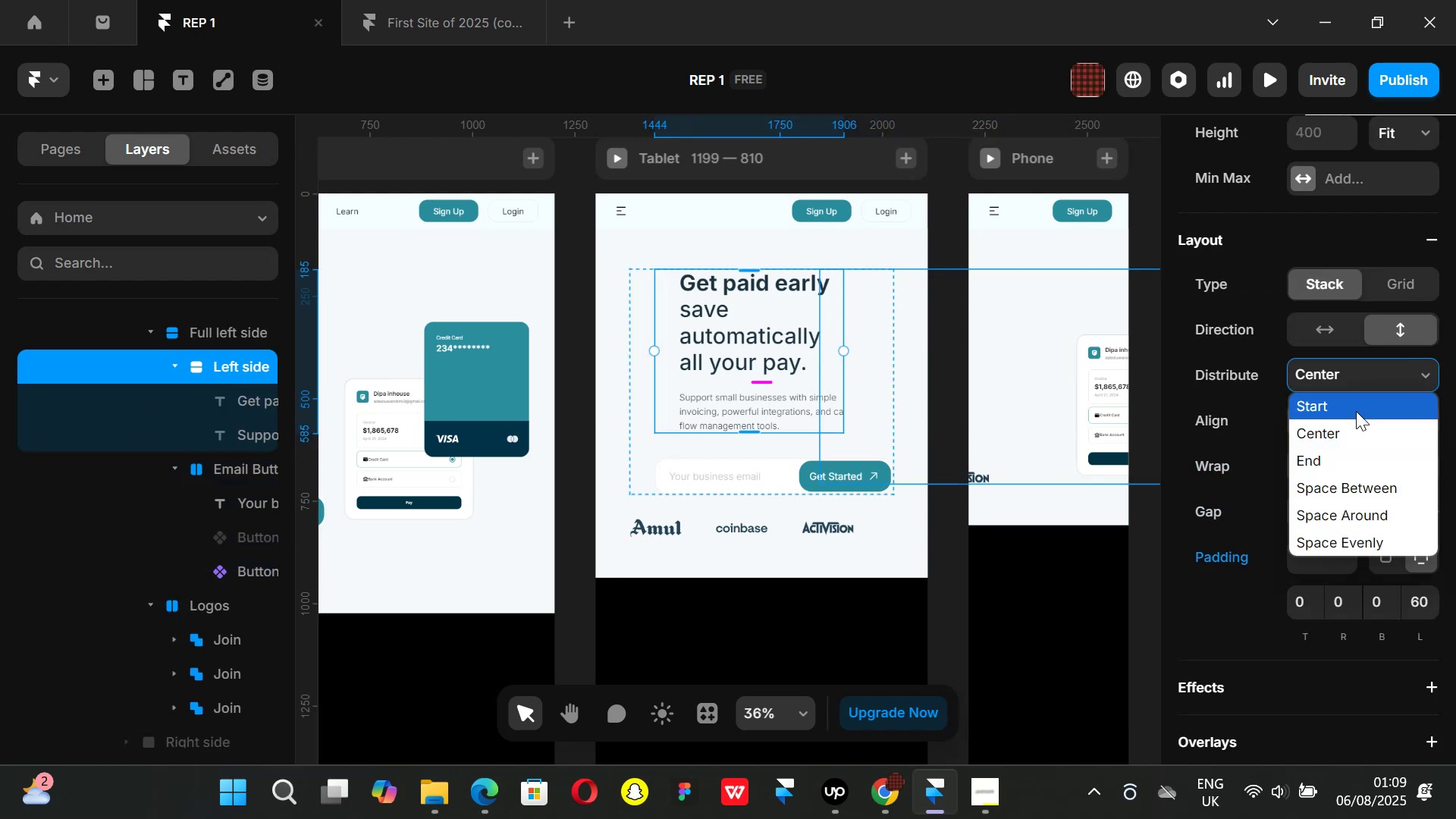 
left_click([1354, 409])
 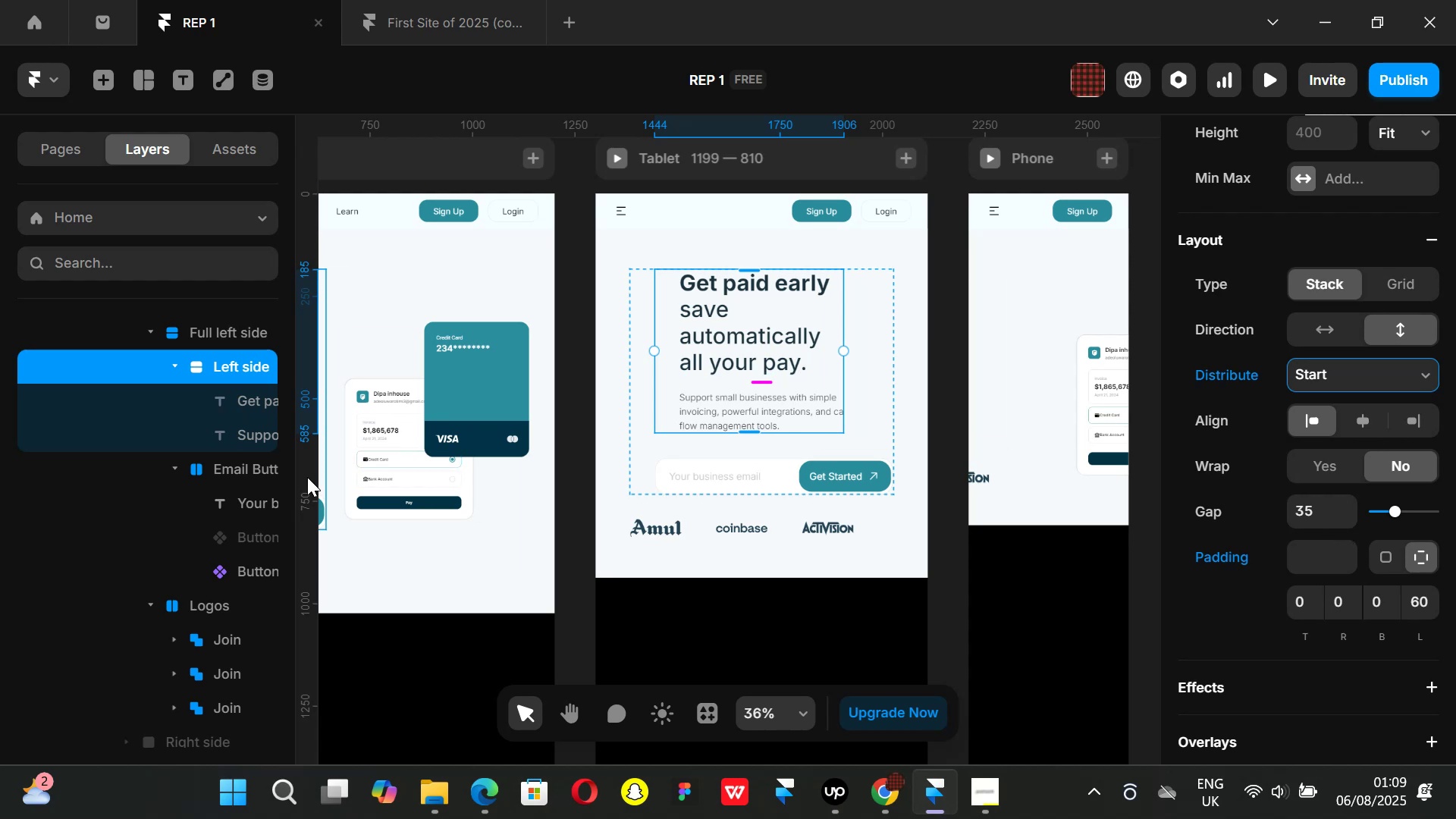 
left_click([243, 472])
 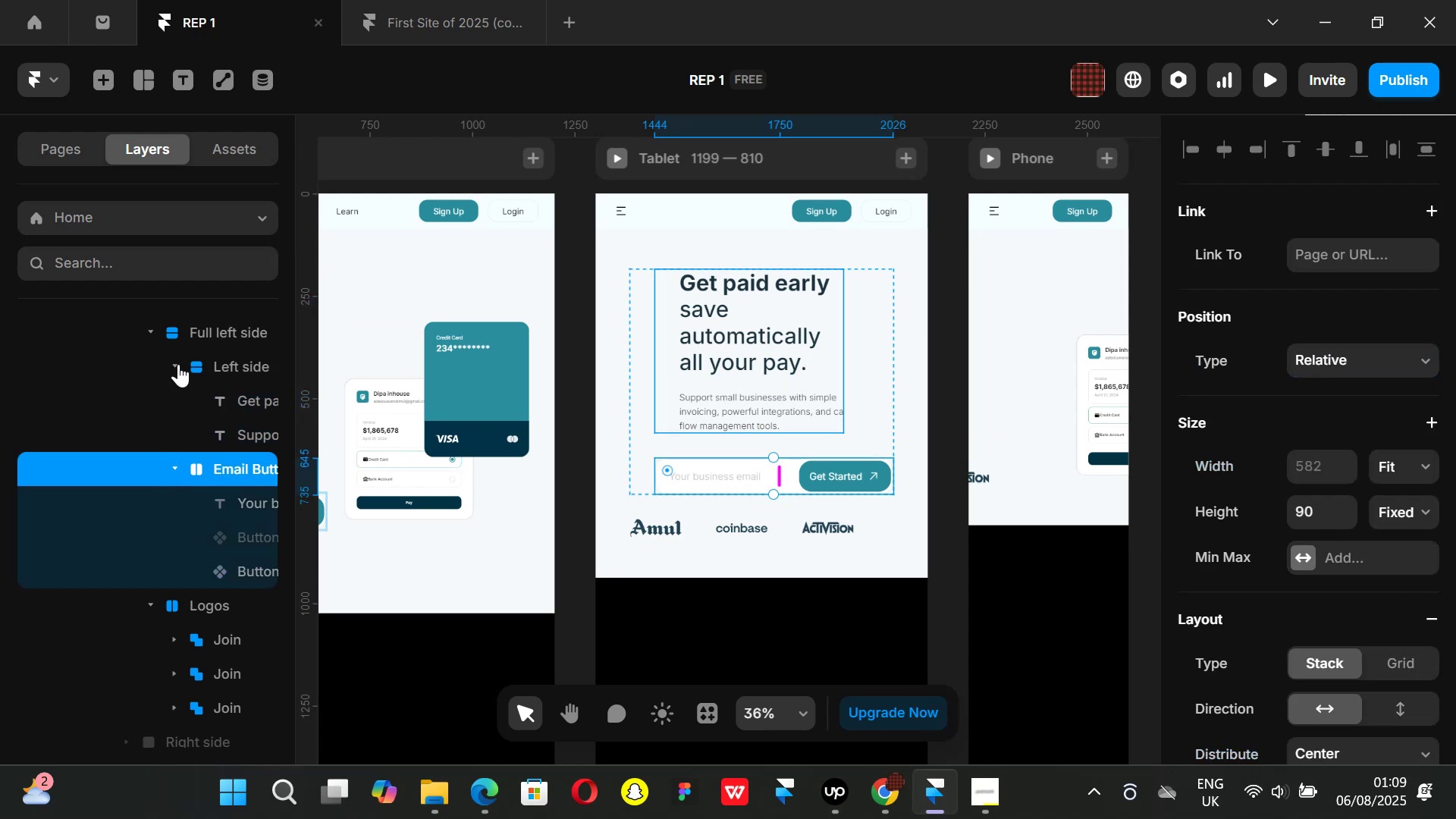 
left_click([178, 363])
 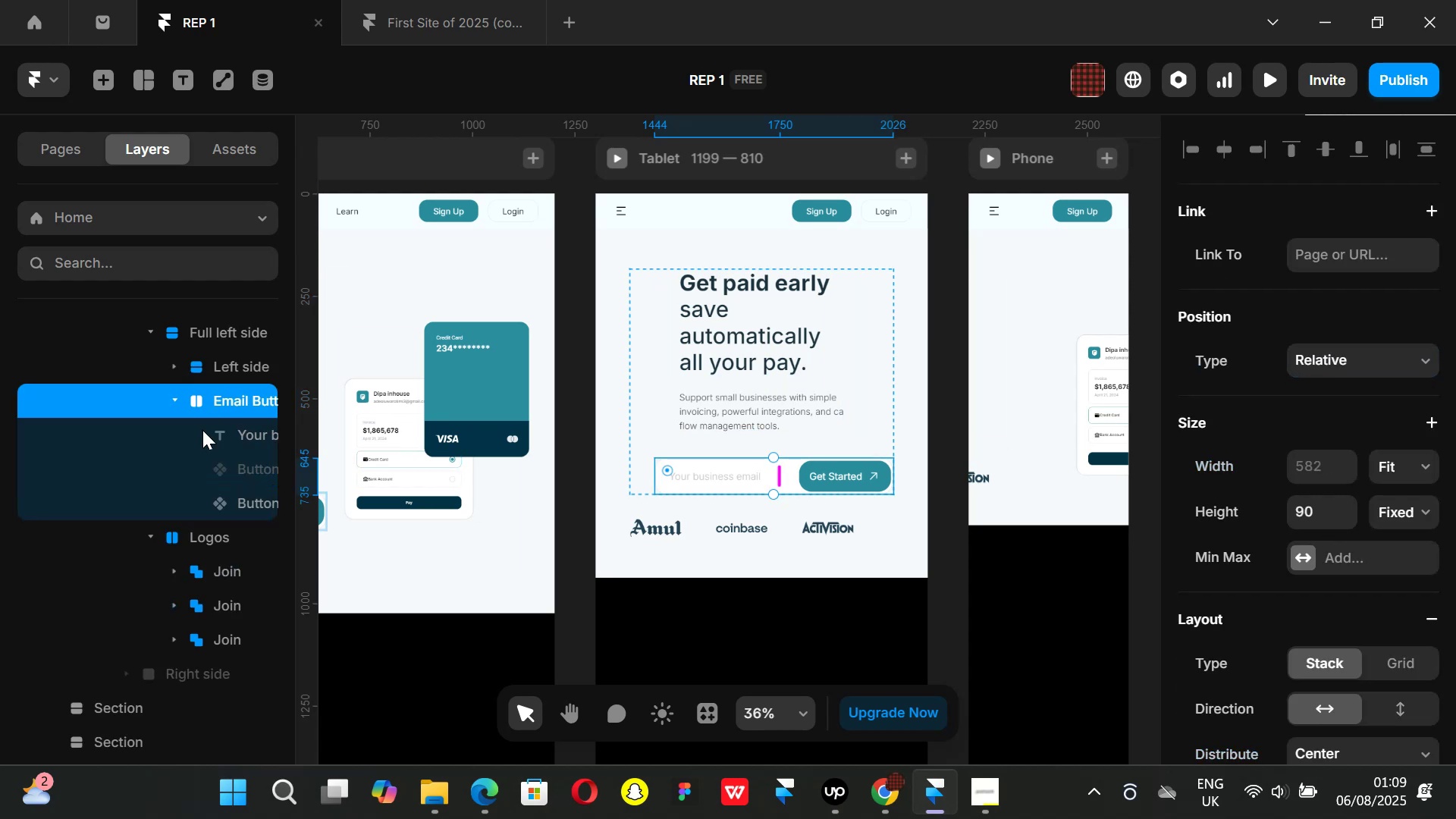 
scroll: coordinate [219, 458], scroll_direction: up, amount: 1.0
 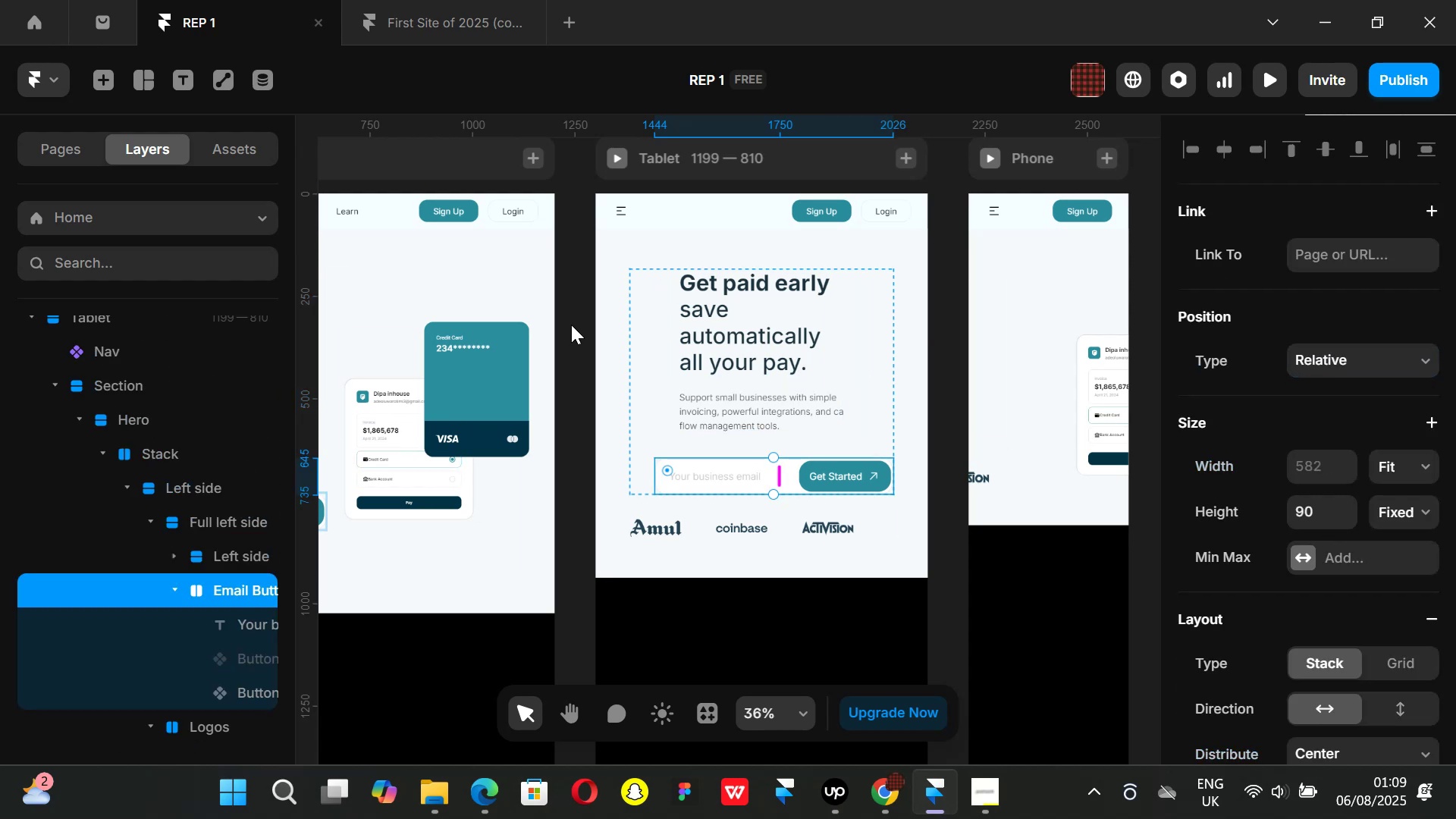 
left_click([570, 323])
 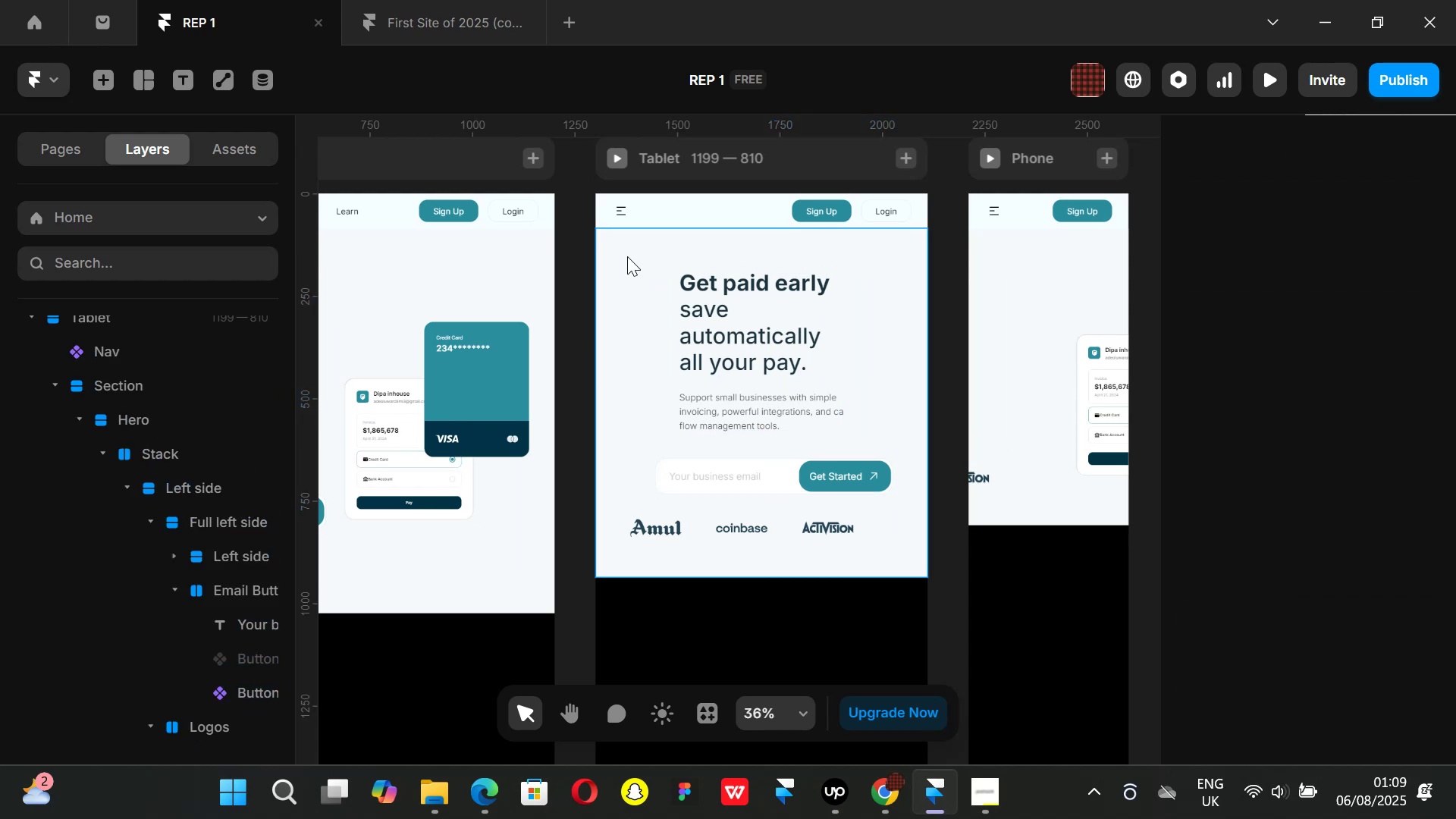 
left_click([627, 256])
 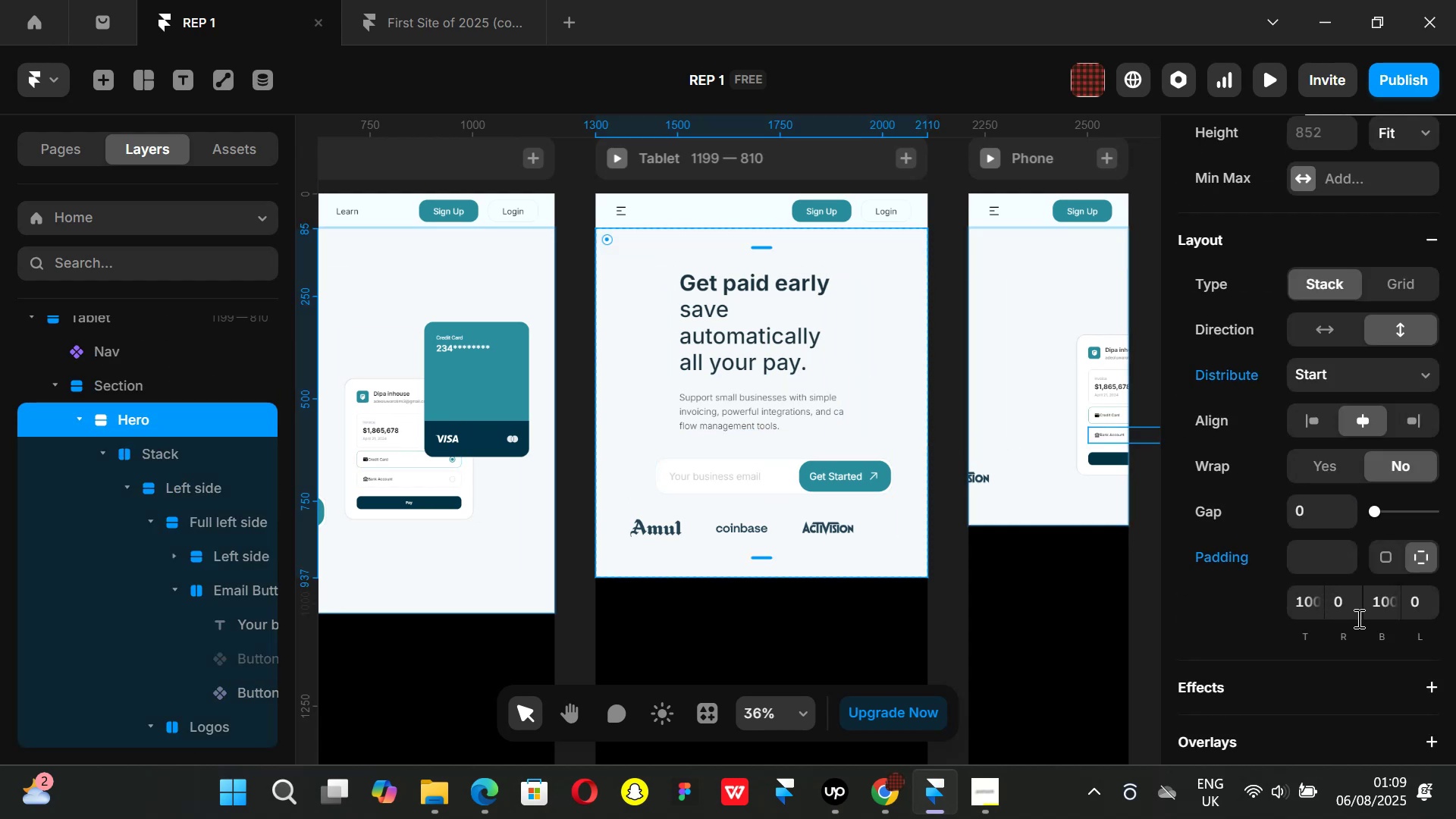 
hold_key(key=ControlLeft, duration=1.1)
scroll: coordinate [760, 450], scroll_direction: down, amount: 2.0
 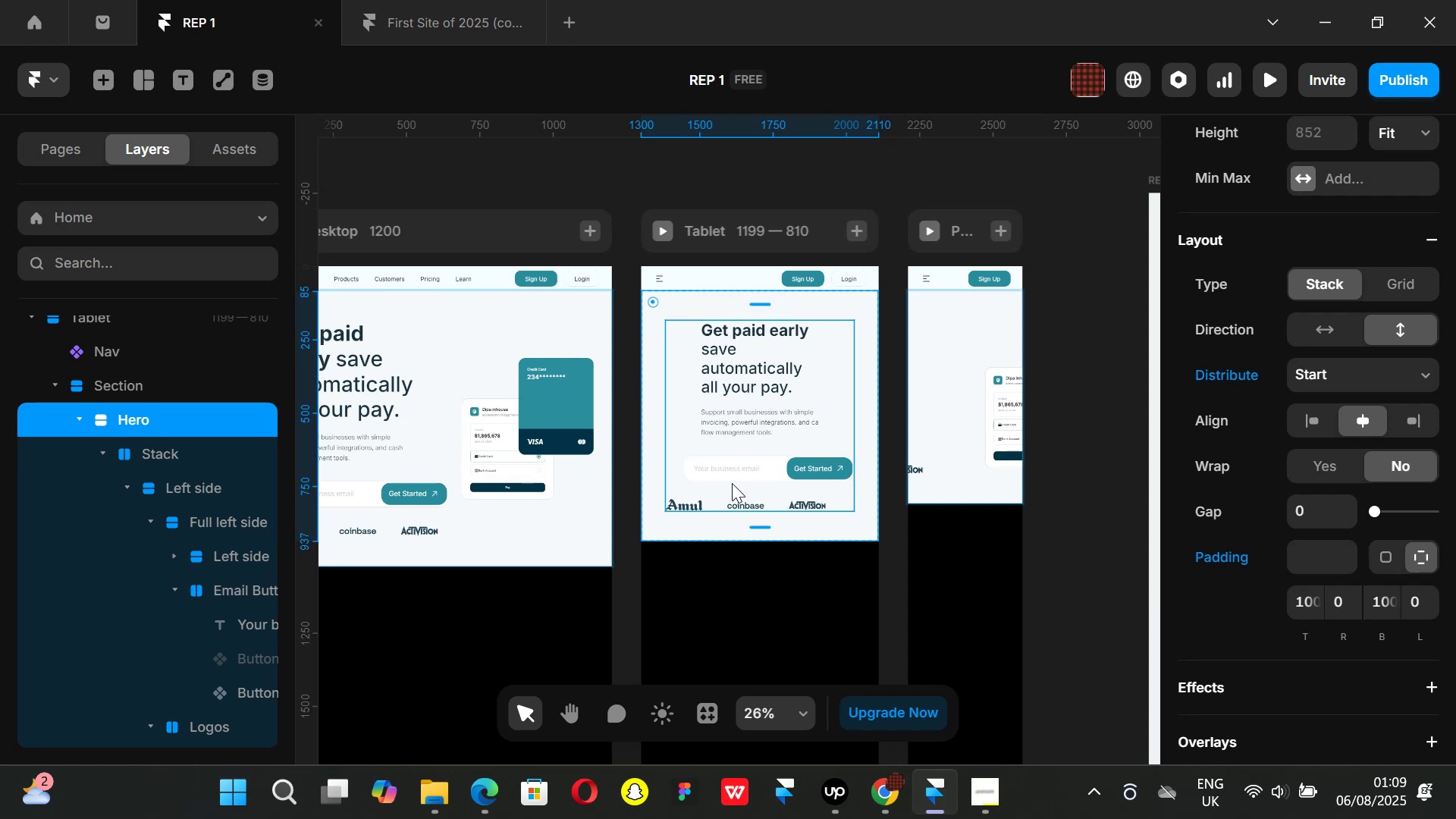 
left_click([727, 492])
 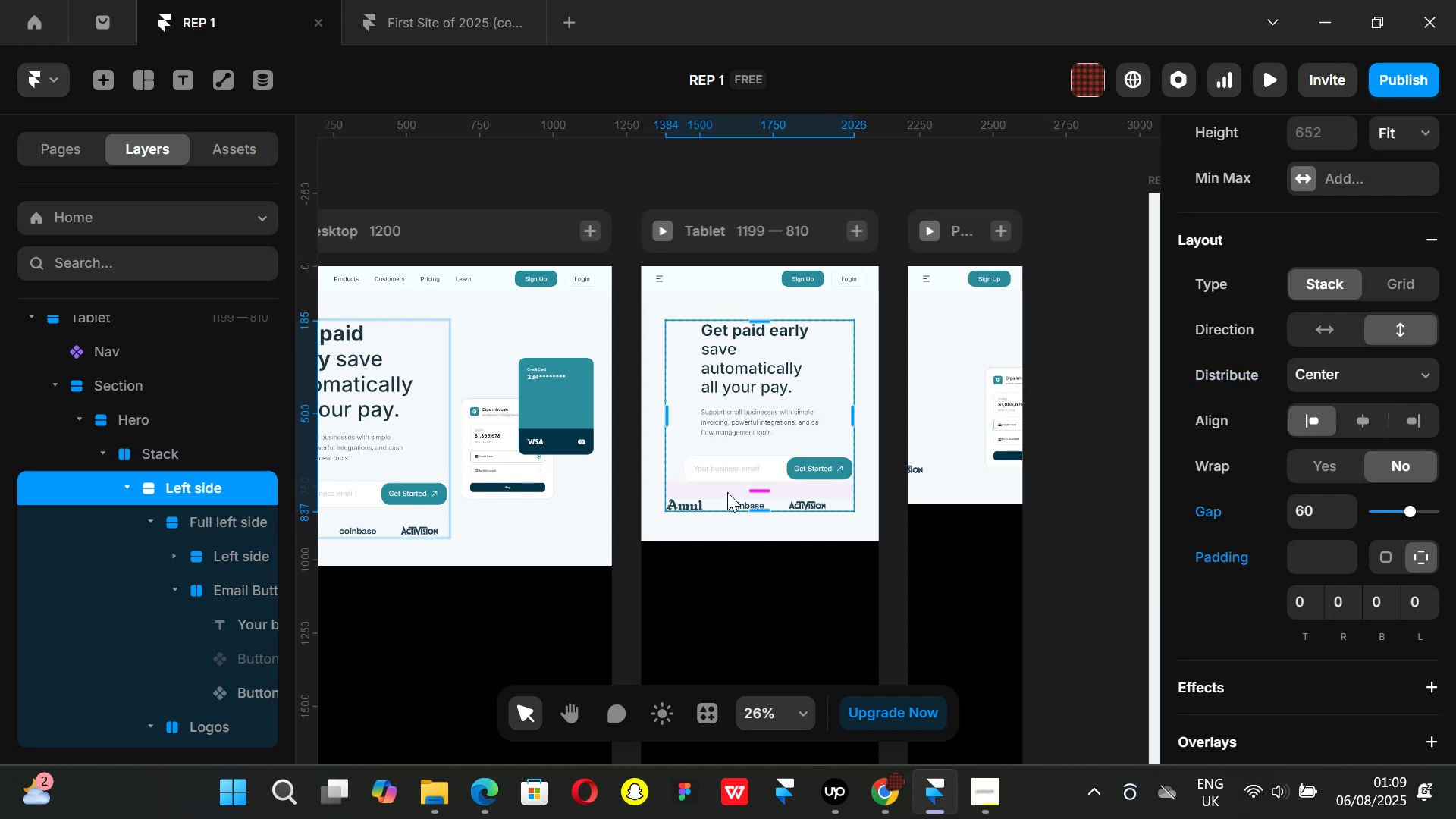 
key(Control+ControlLeft)
 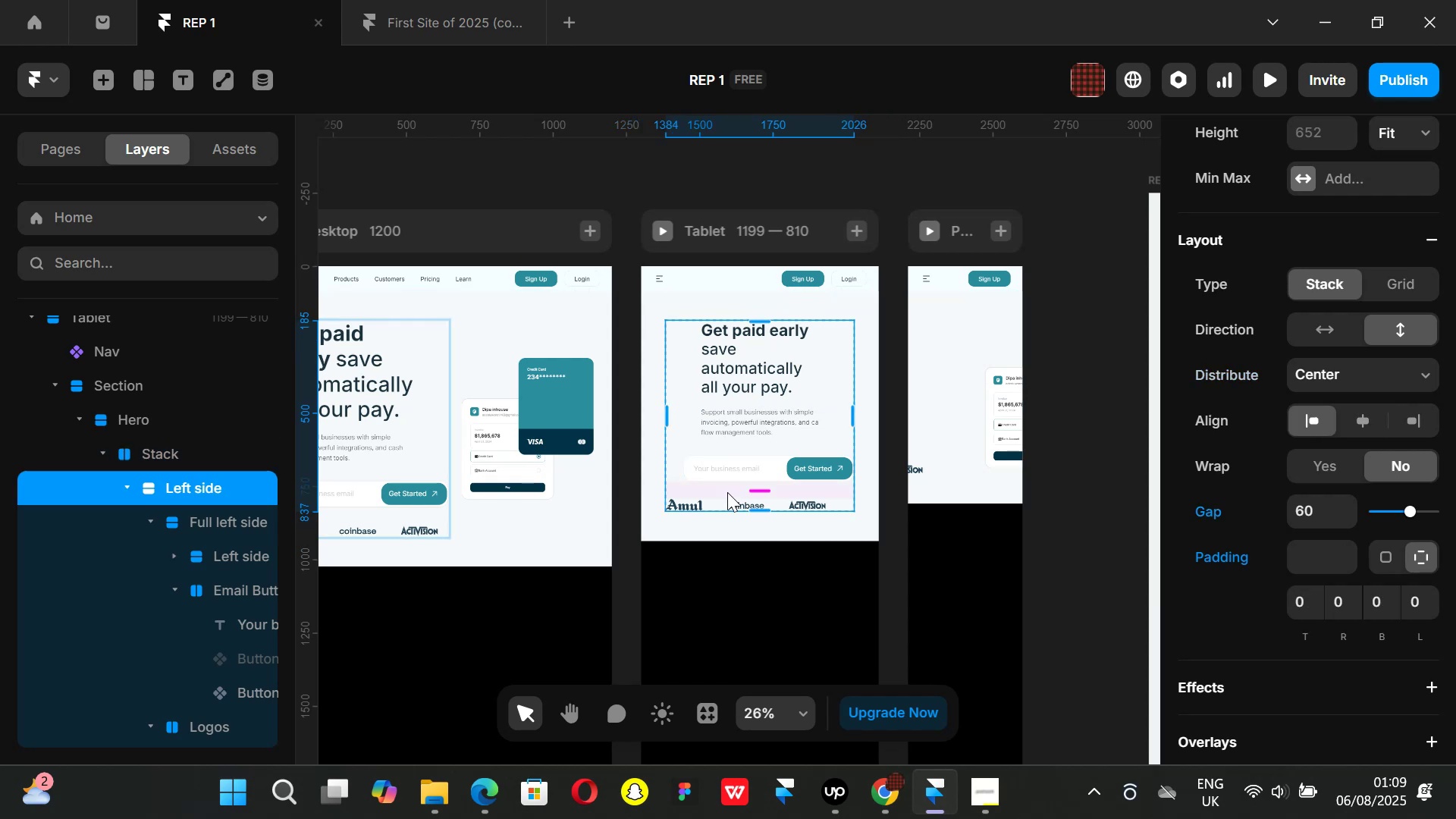 
key(Control+Backspace)
 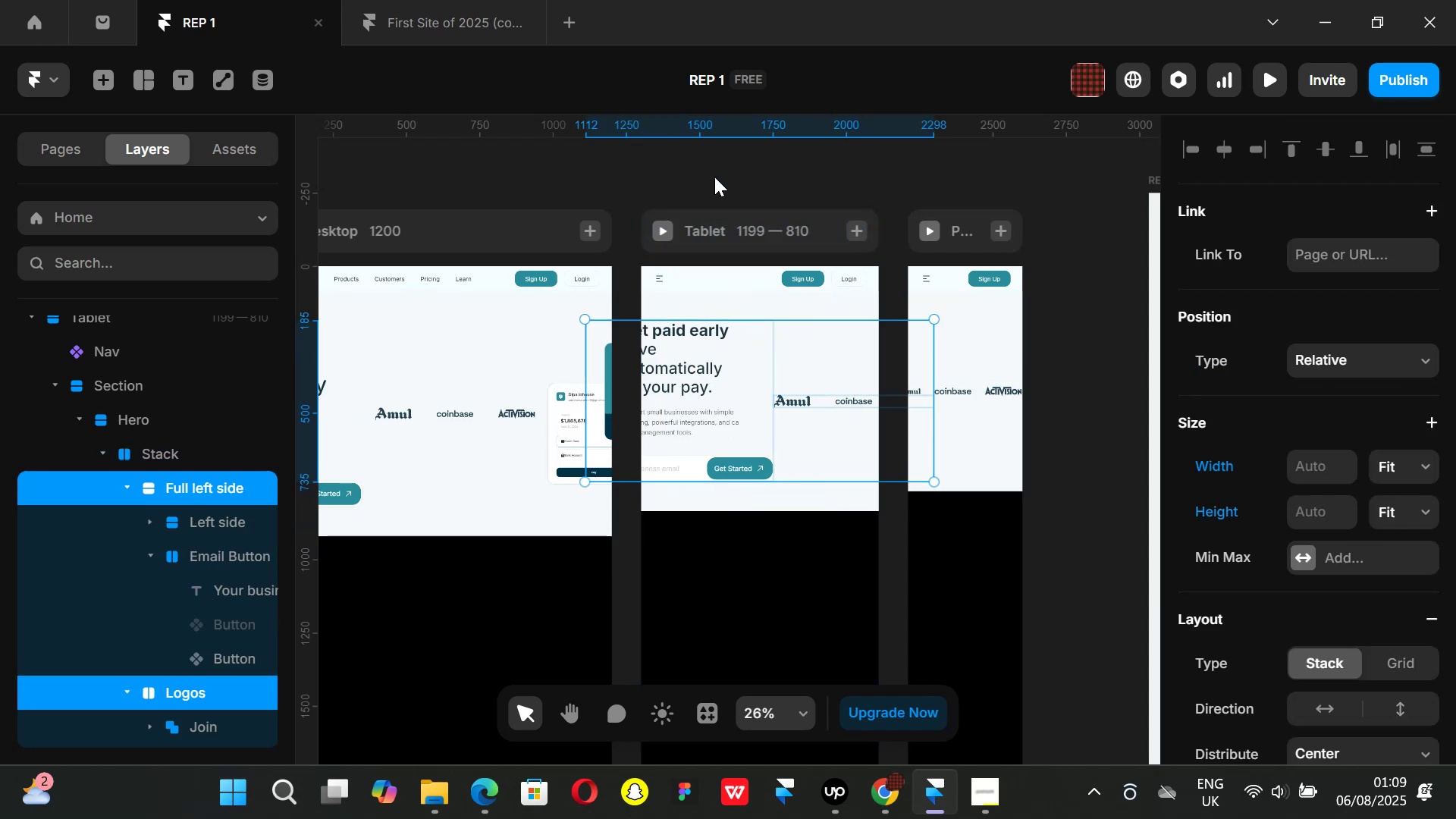 
key(Control+Z)
 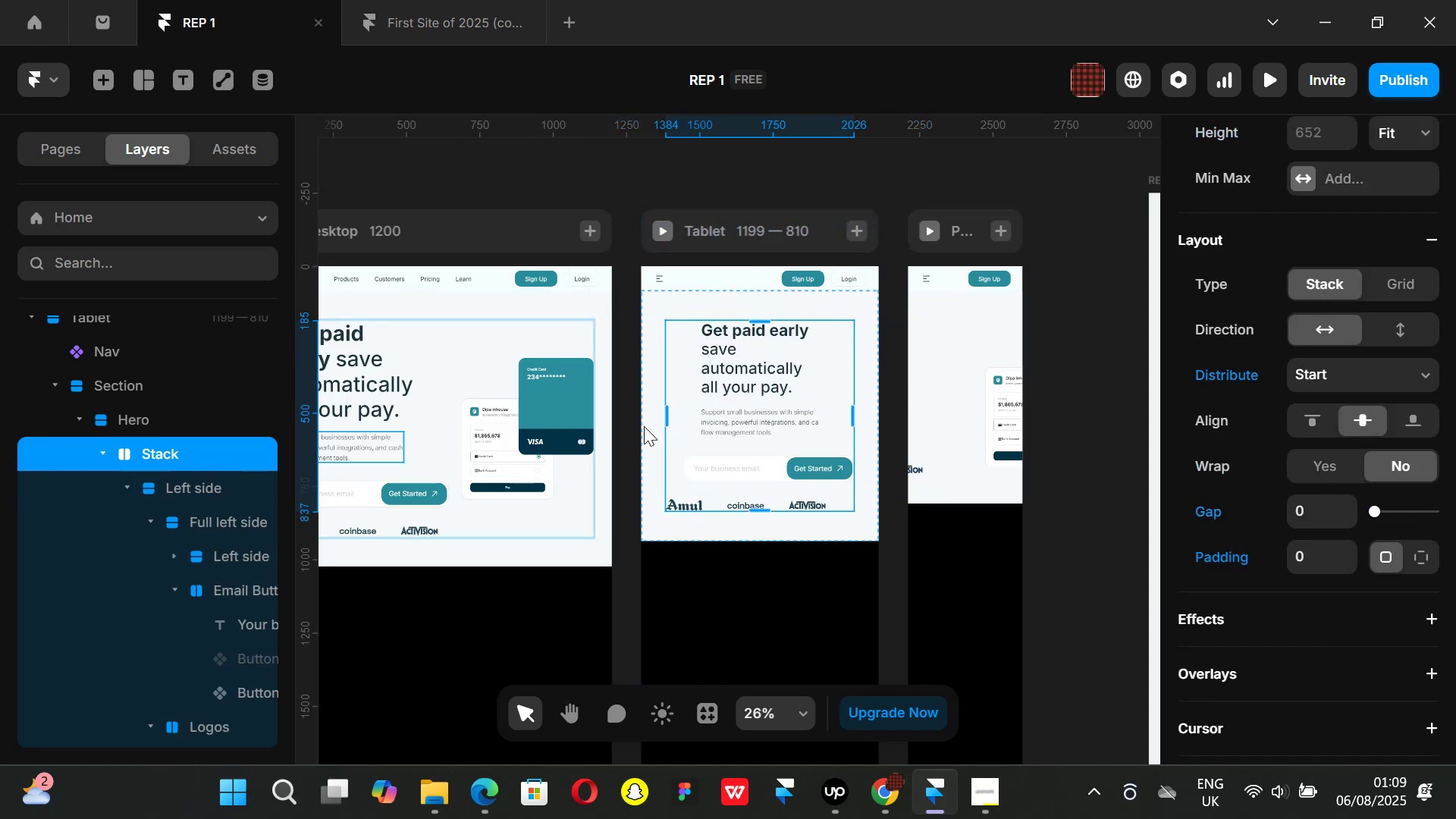 
key(Control+ControlLeft)
 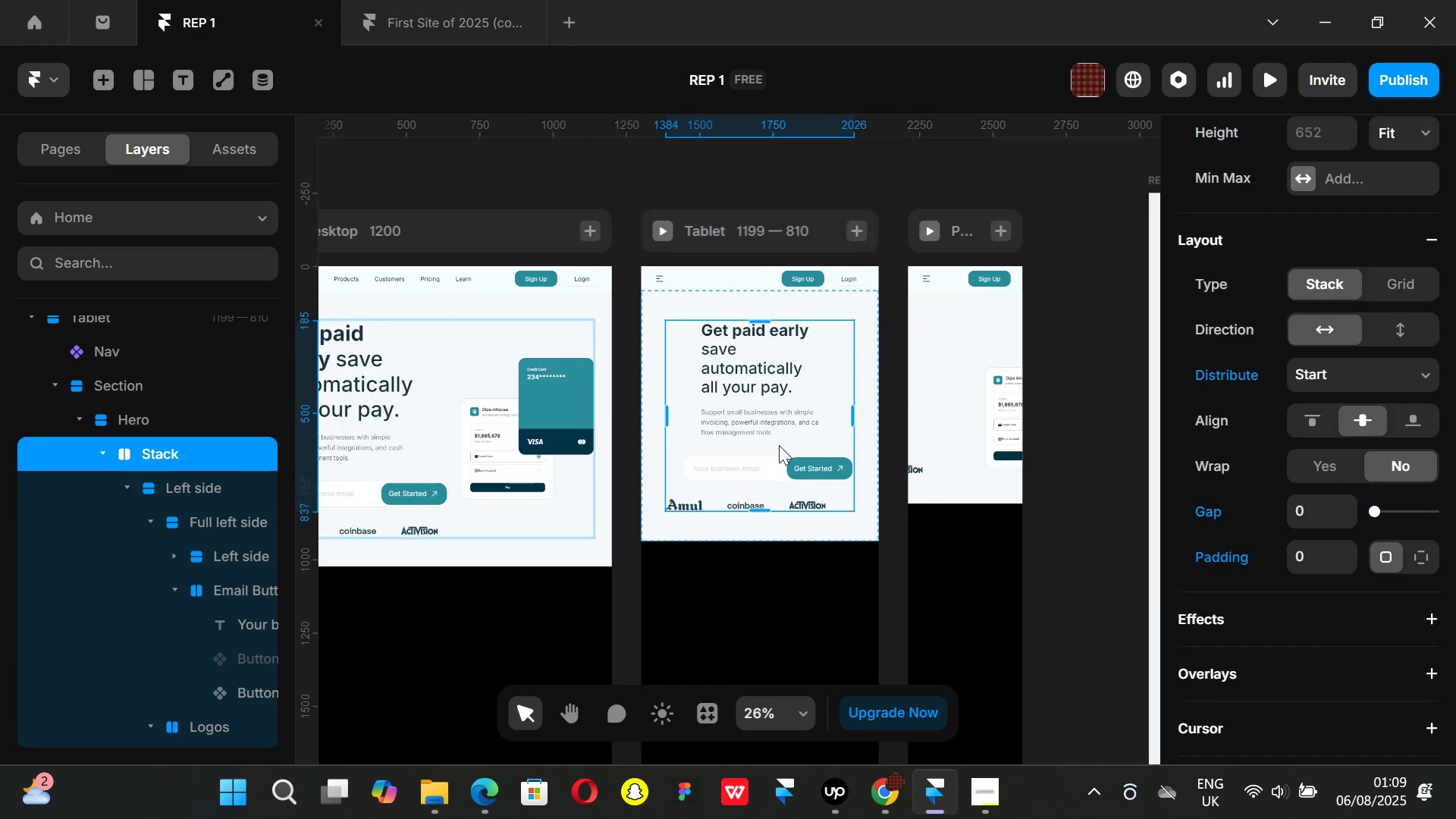 
key(Control+Backspace)
 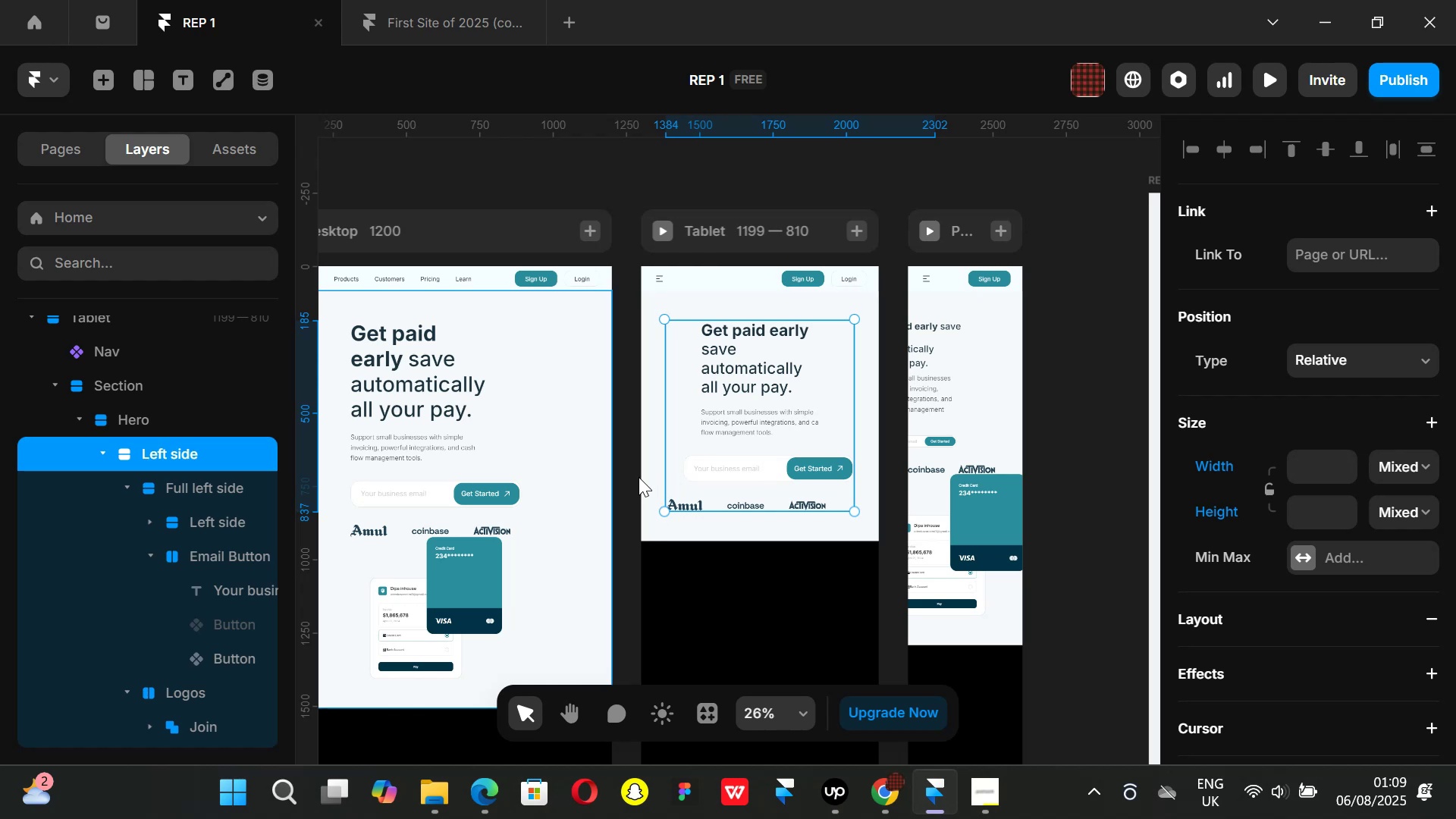 
key(Control+Z)
 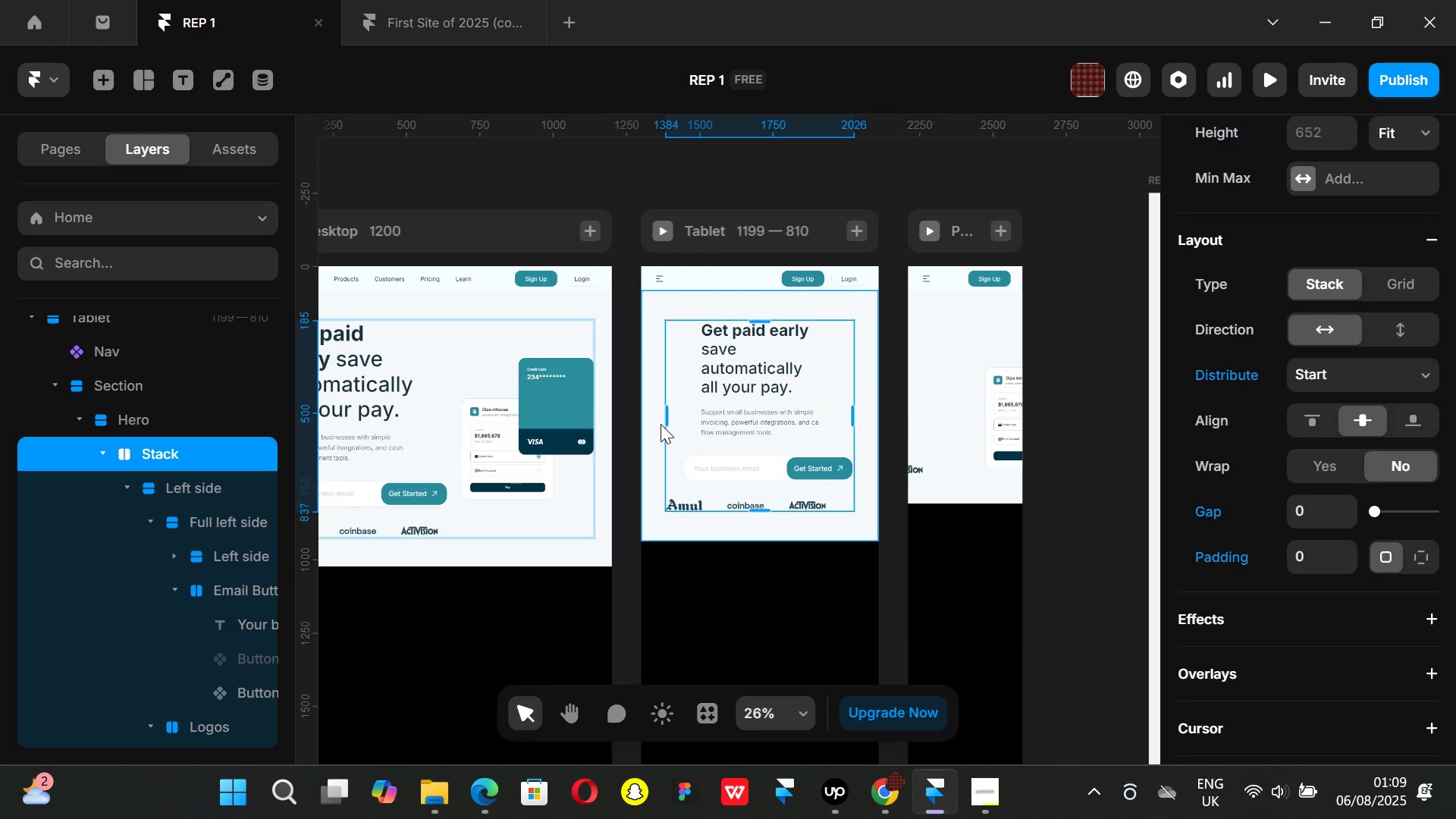 
left_click_drag(start_coordinate=[668, 416], to_coordinate=[688, 416])
 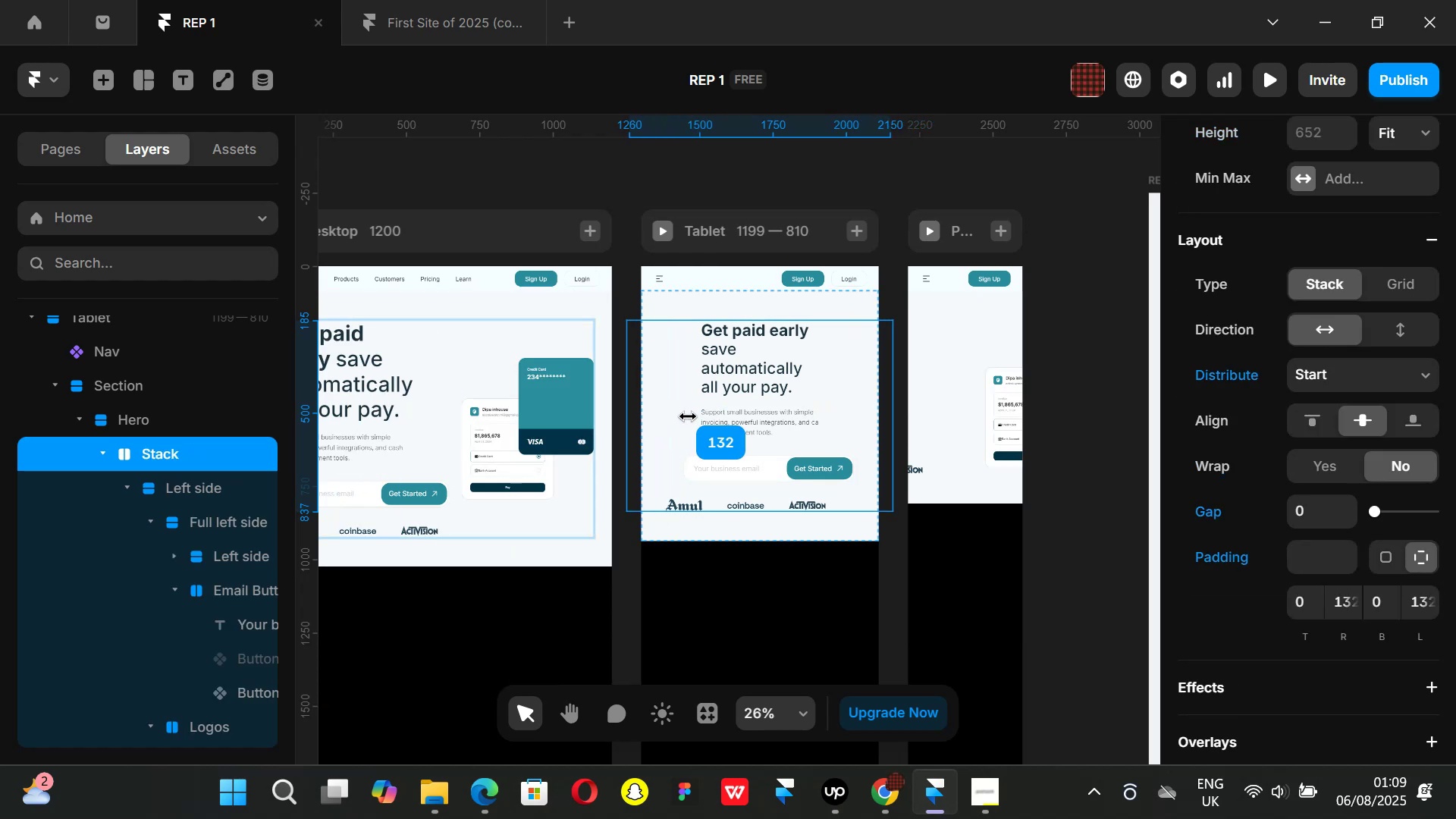 
key(Control+ControlLeft)
 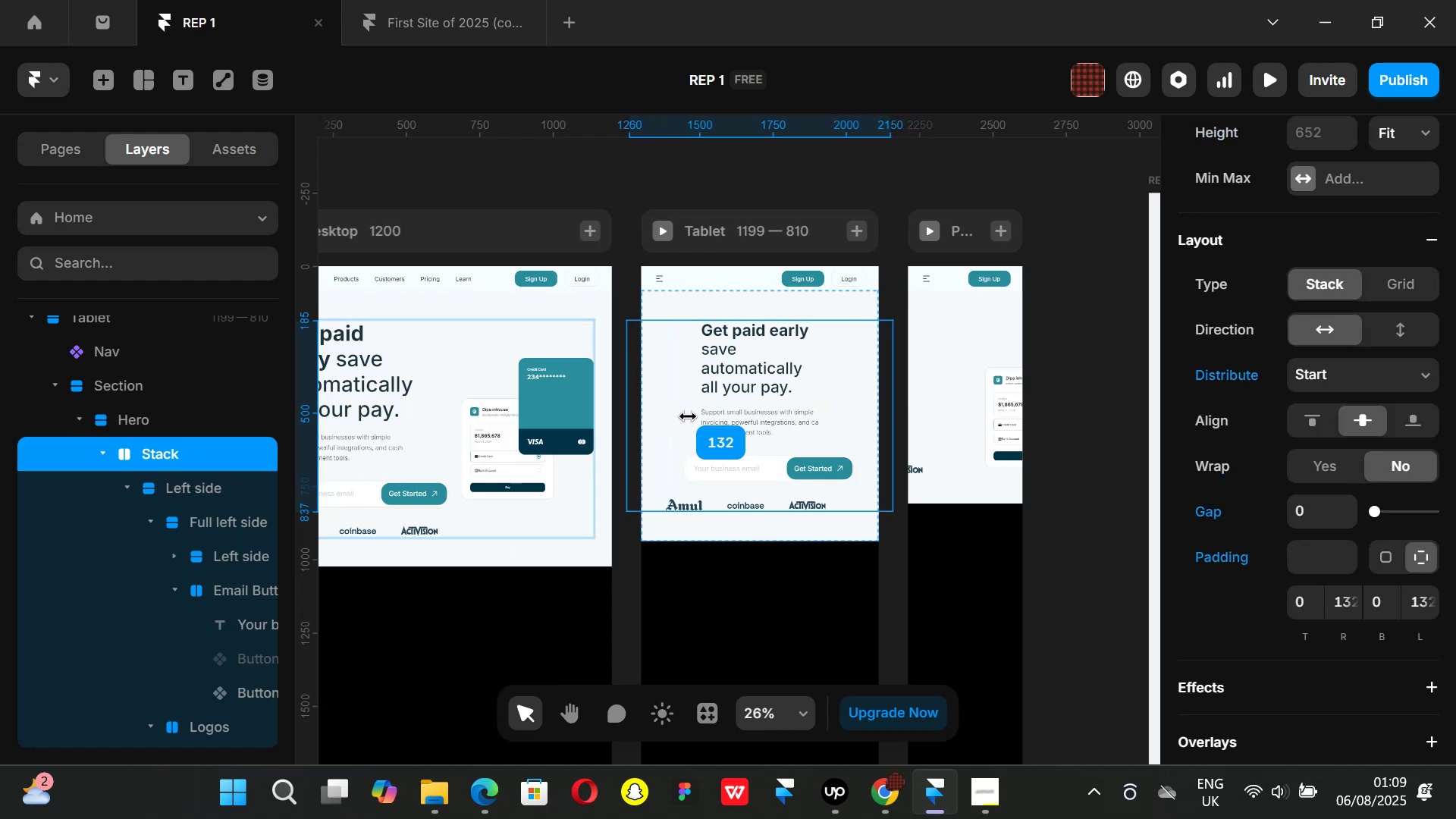 
key(Control+Z)
 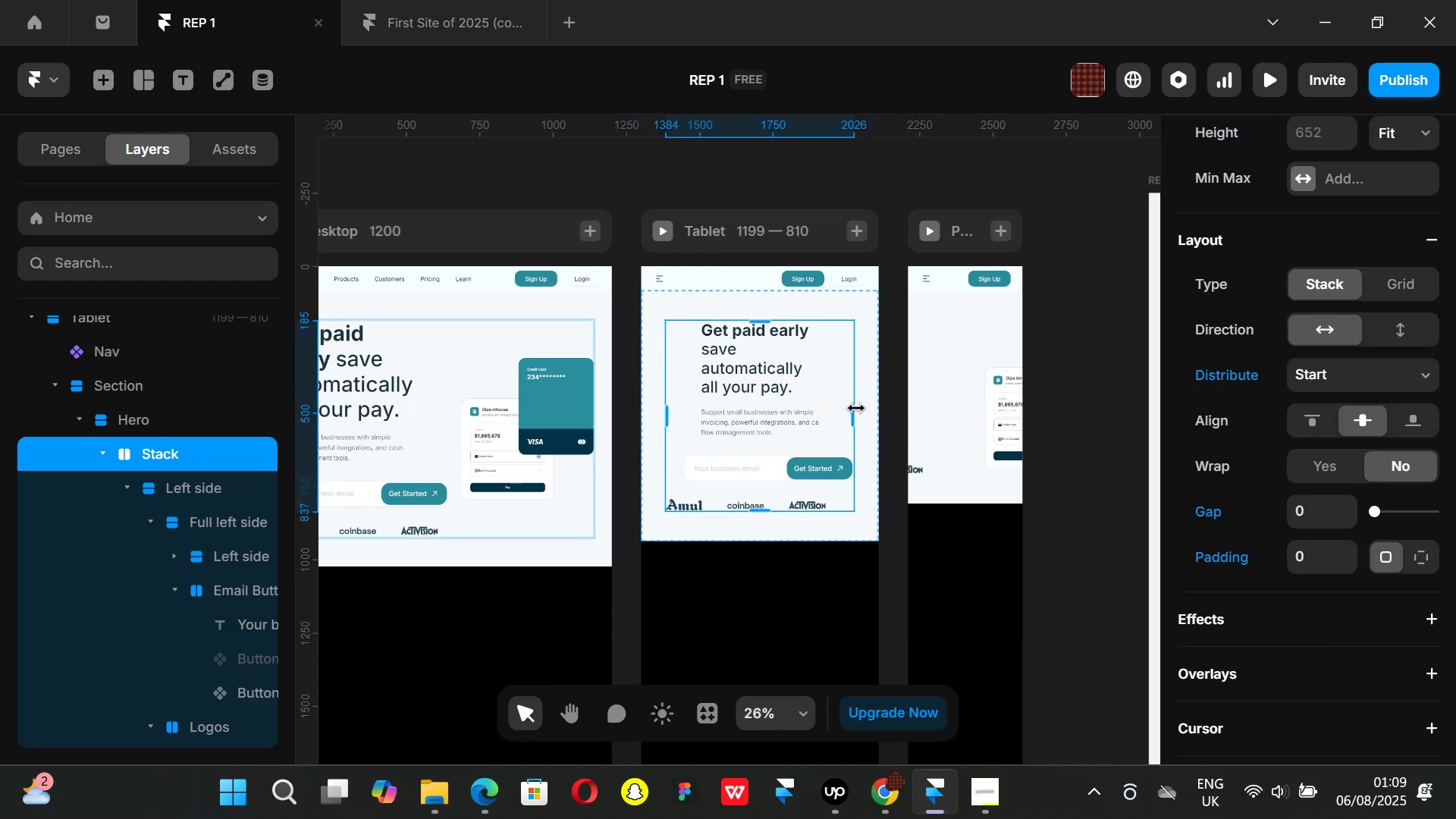 
left_click_drag(start_coordinate=[853, 410], to_coordinate=[821, 411])
 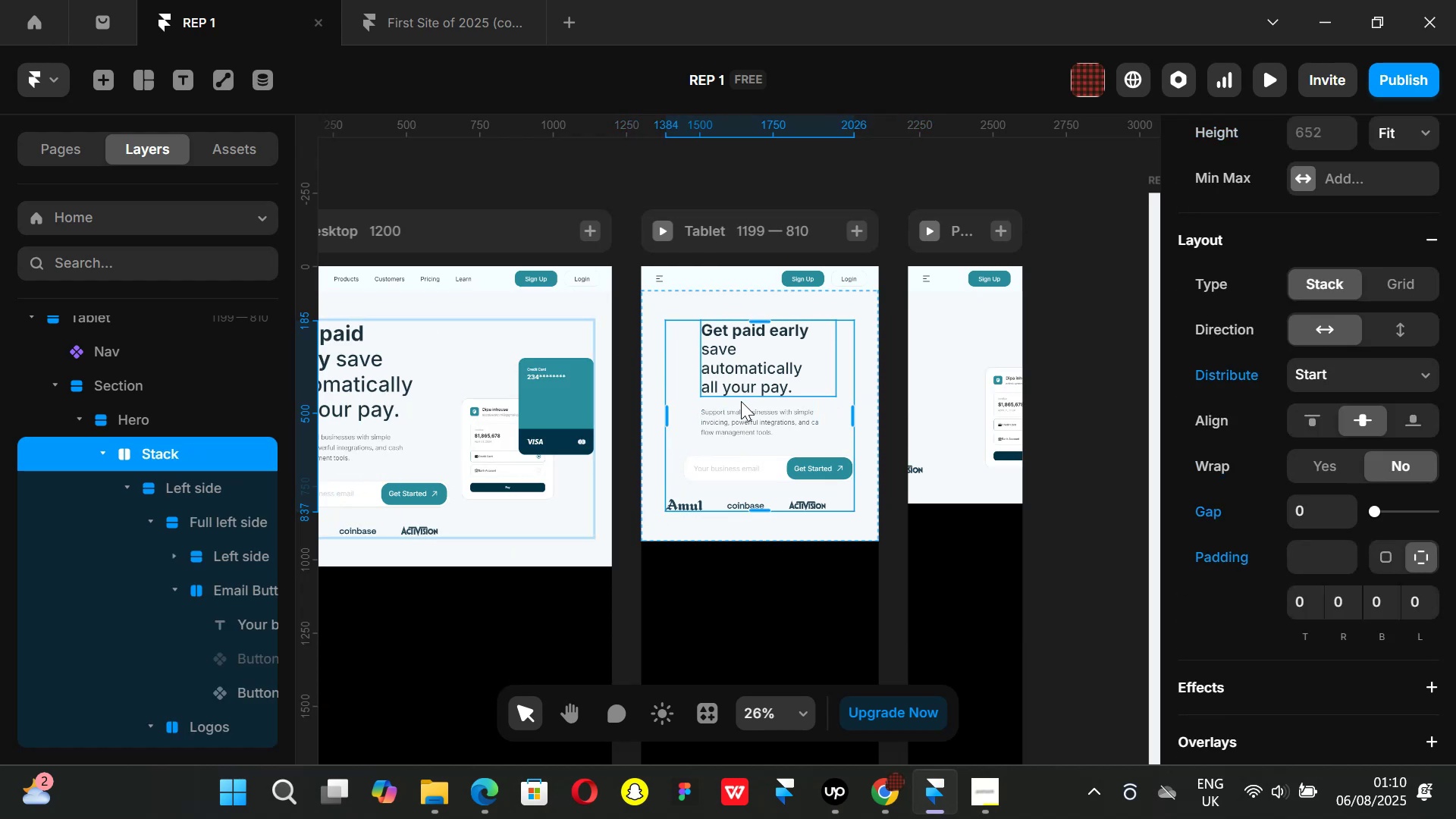 
left_click([741, 401])
 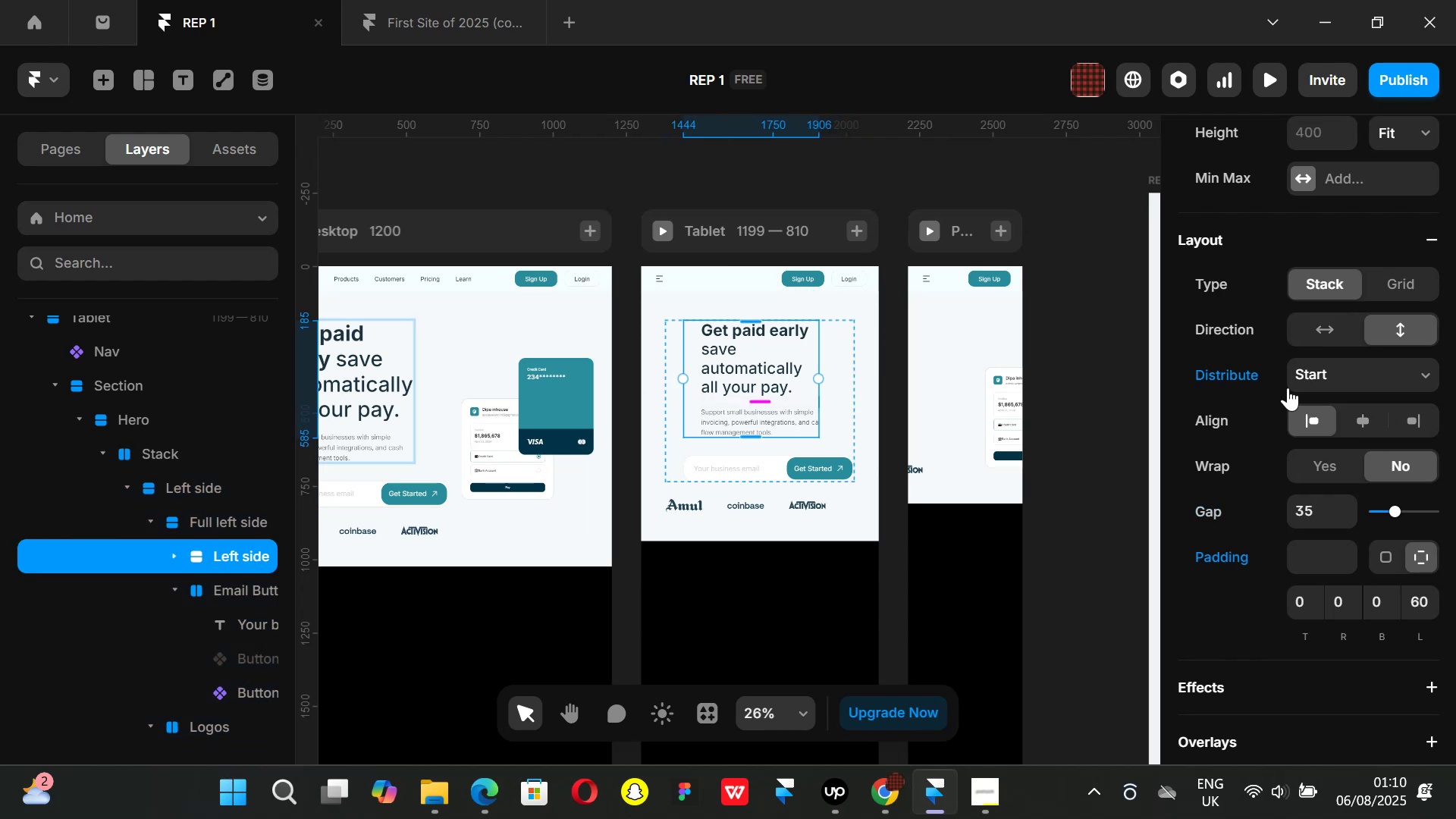 
scroll: coordinate [1335, 405], scroll_direction: up, amount: 2.0
 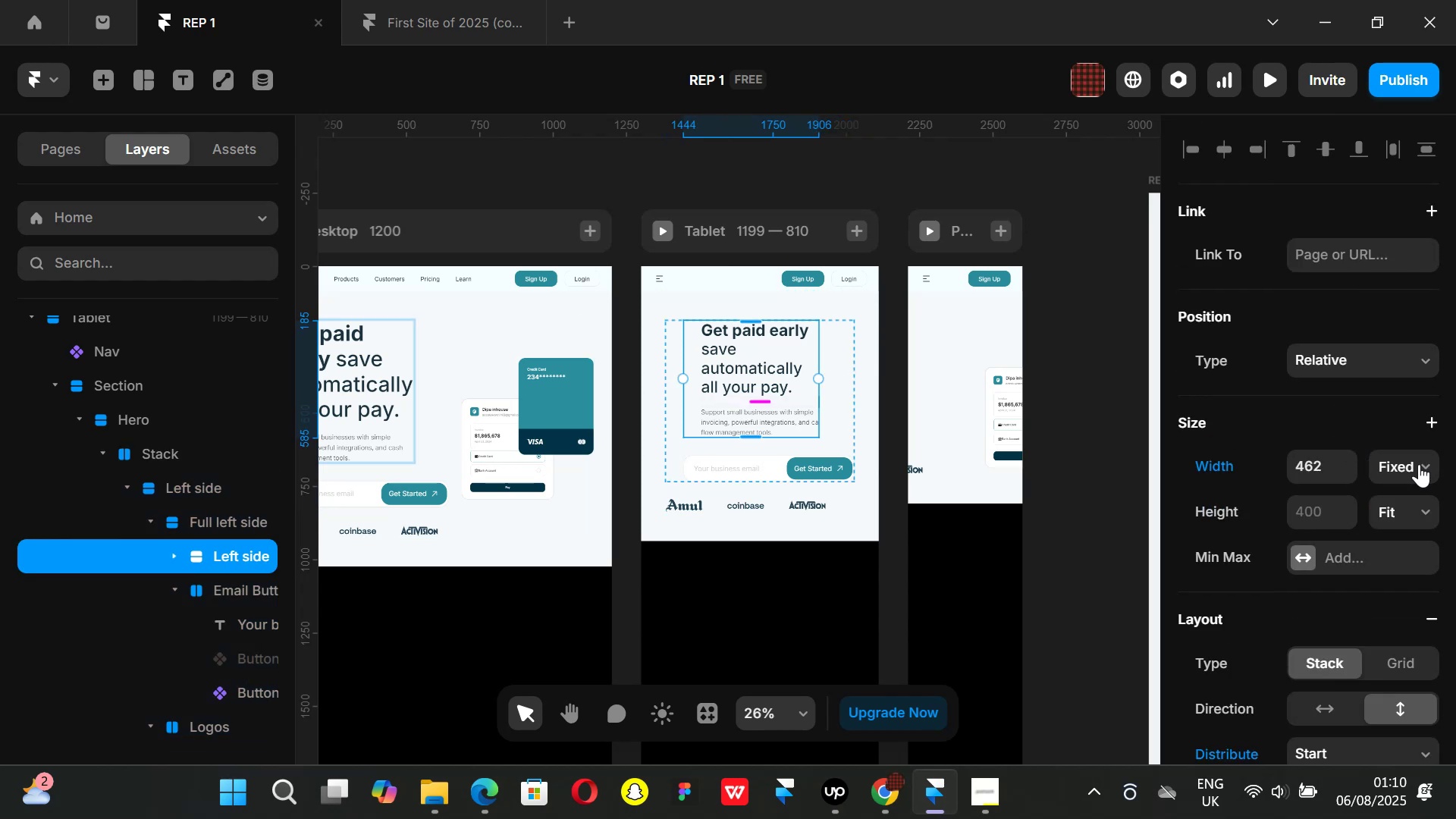 
left_click([1423, 467])
 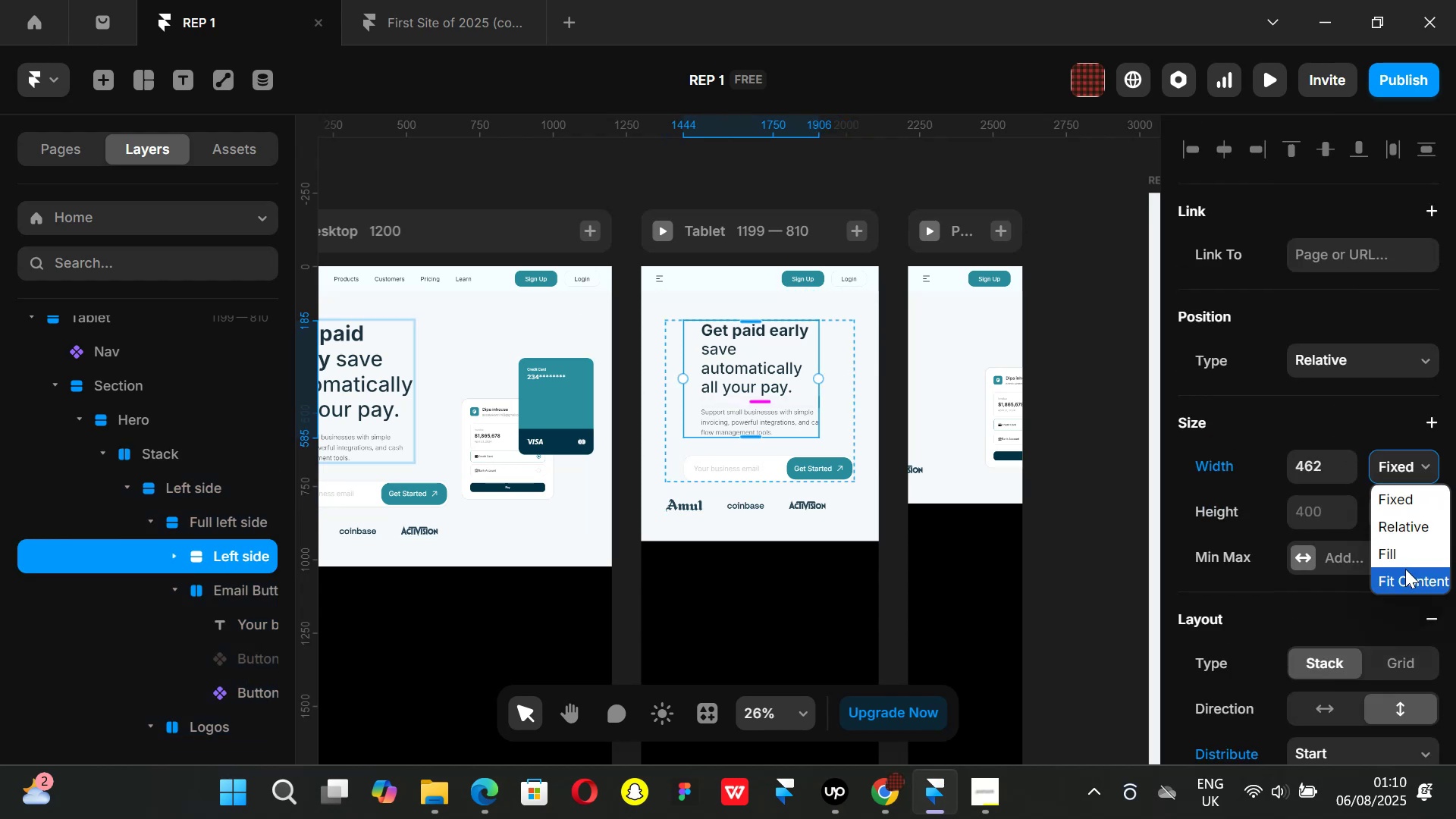 
left_click([1405, 573])
 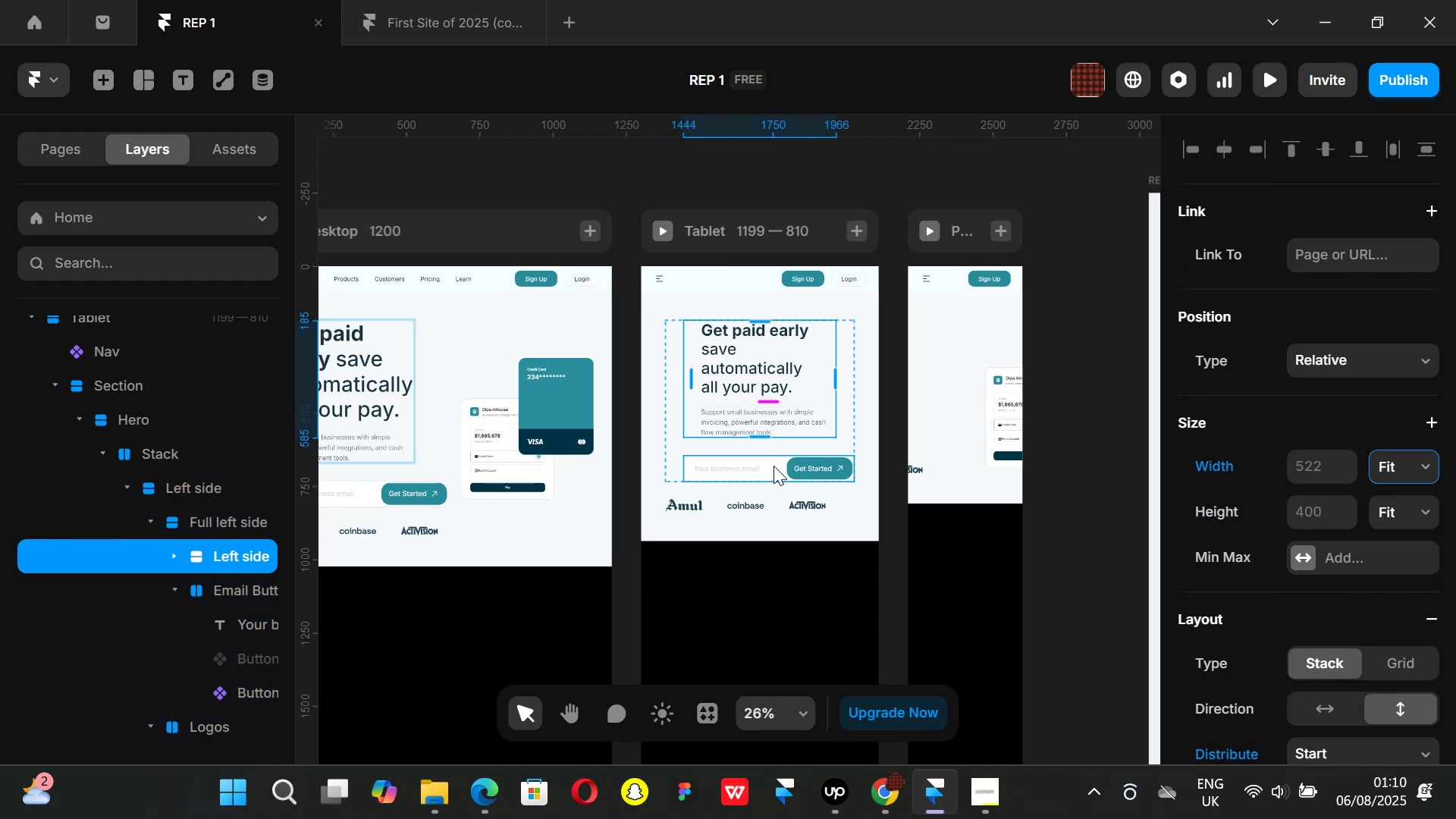 
left_click([773, 466])
 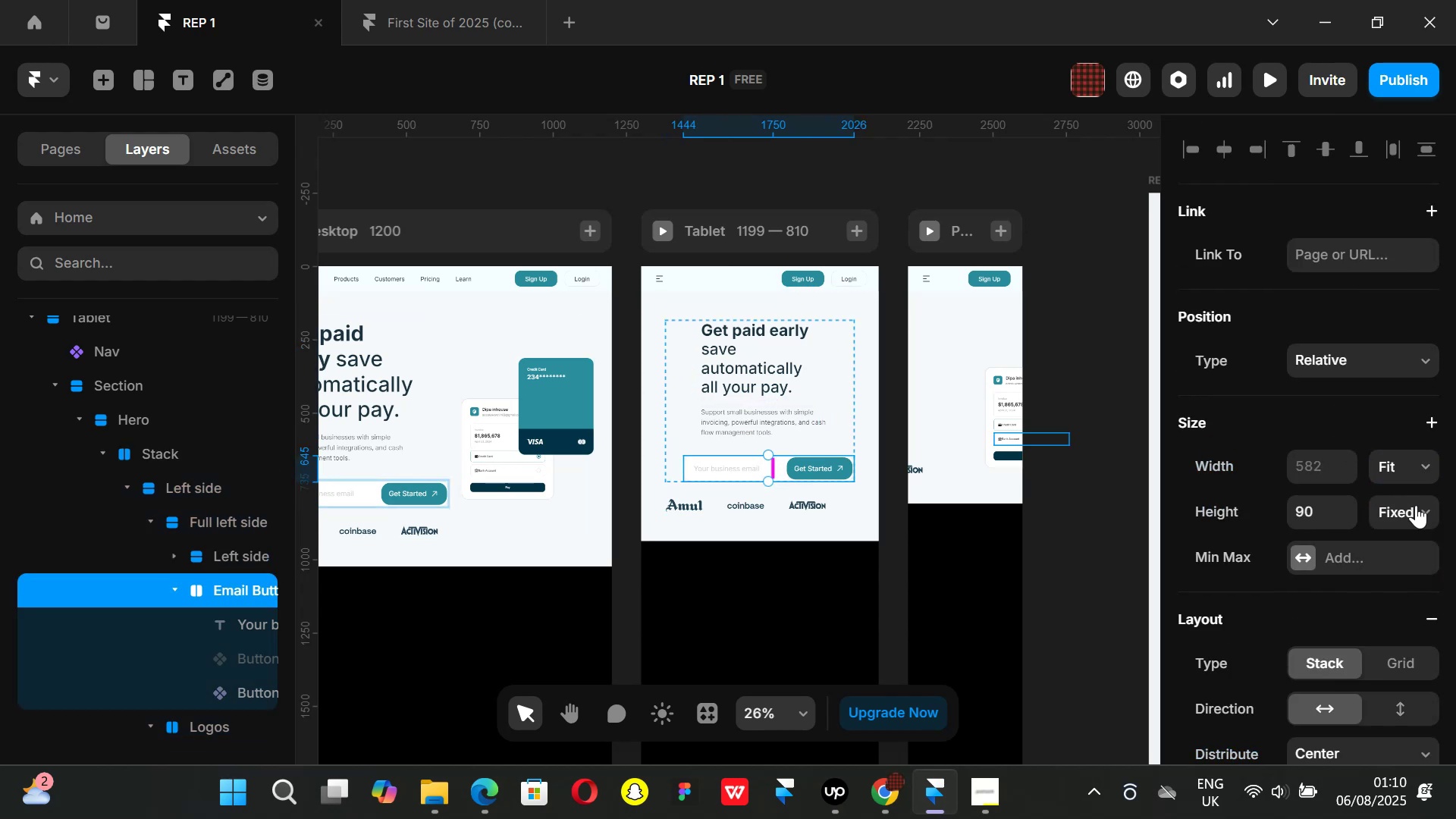 
scroll: coordinate [1313, 490], scroll_direction: down, amount: 2.0
 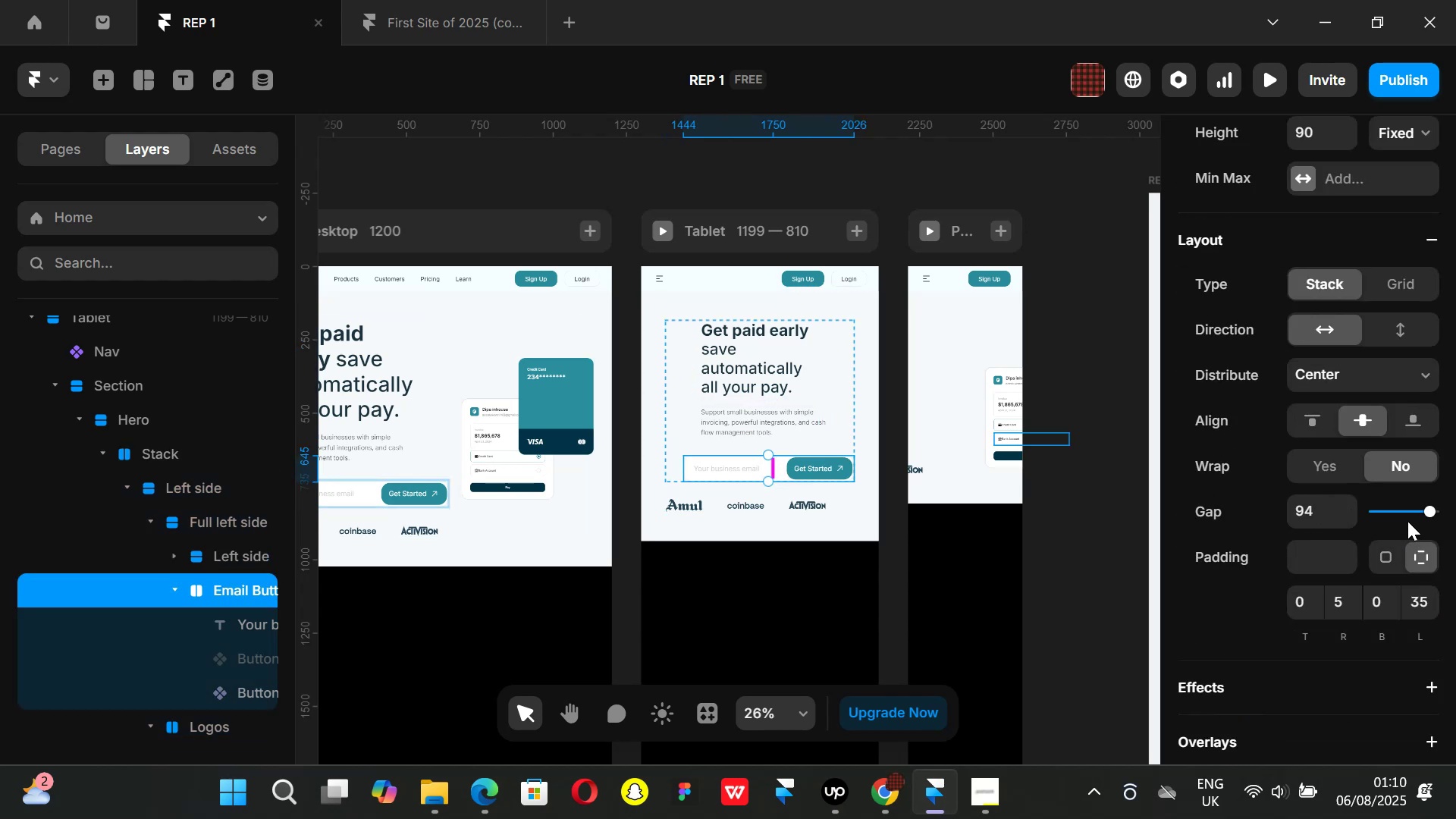 
left_click_drag(start_coordinate=[1402, 509], to_coordinate=[1379, 508])
 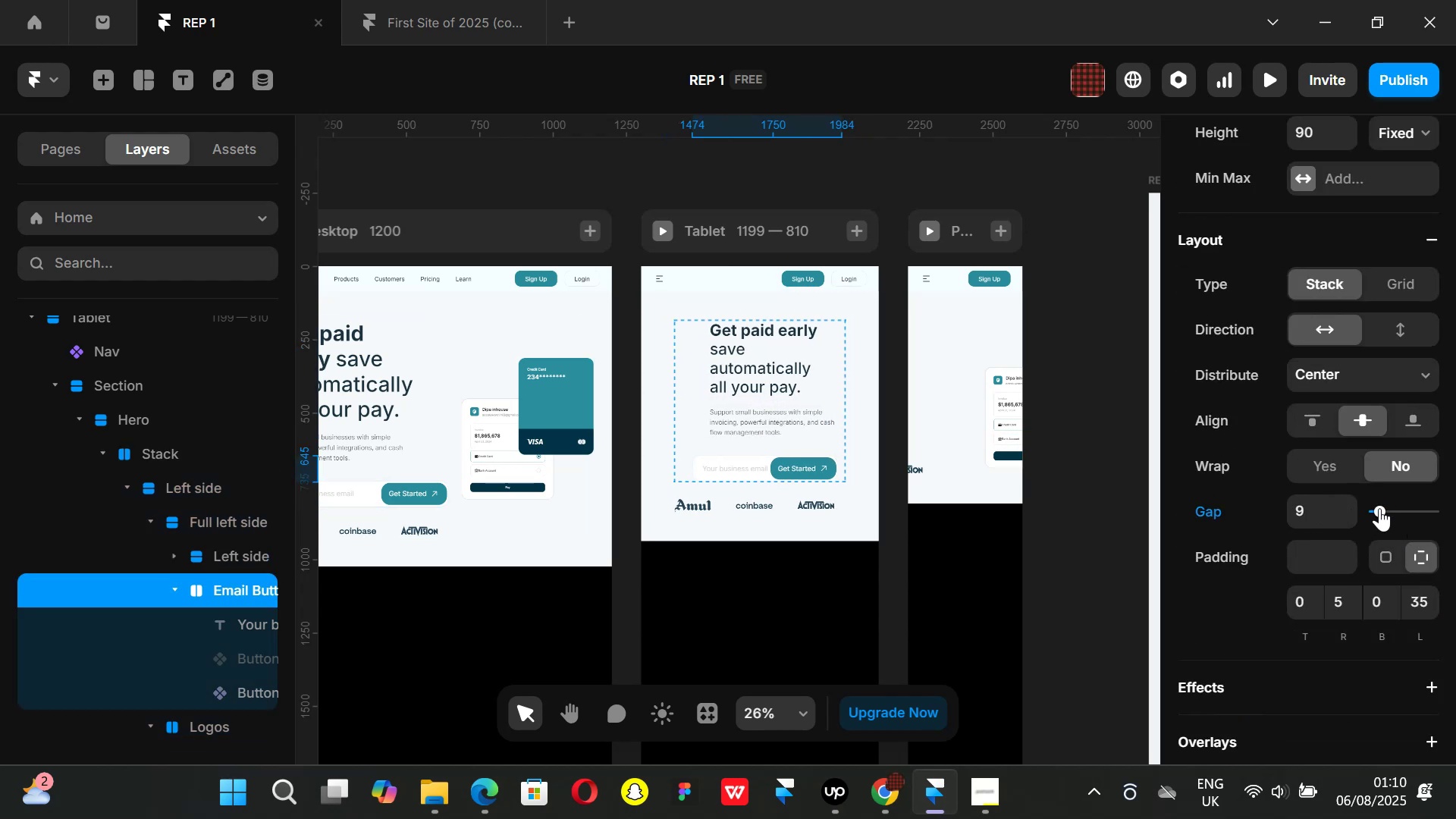 
key(Control+ControlLeft)
 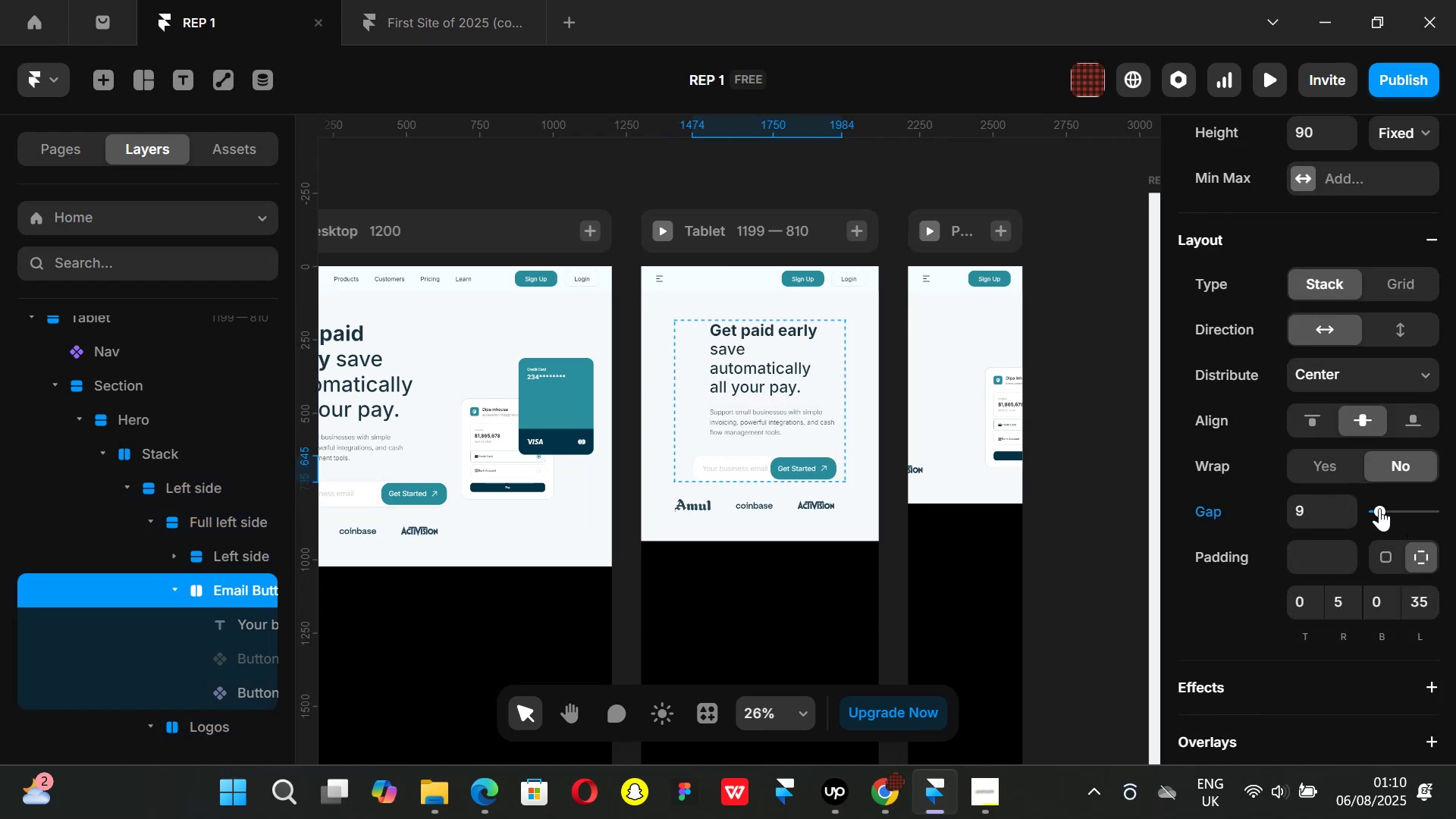 
key(Control+Z)
 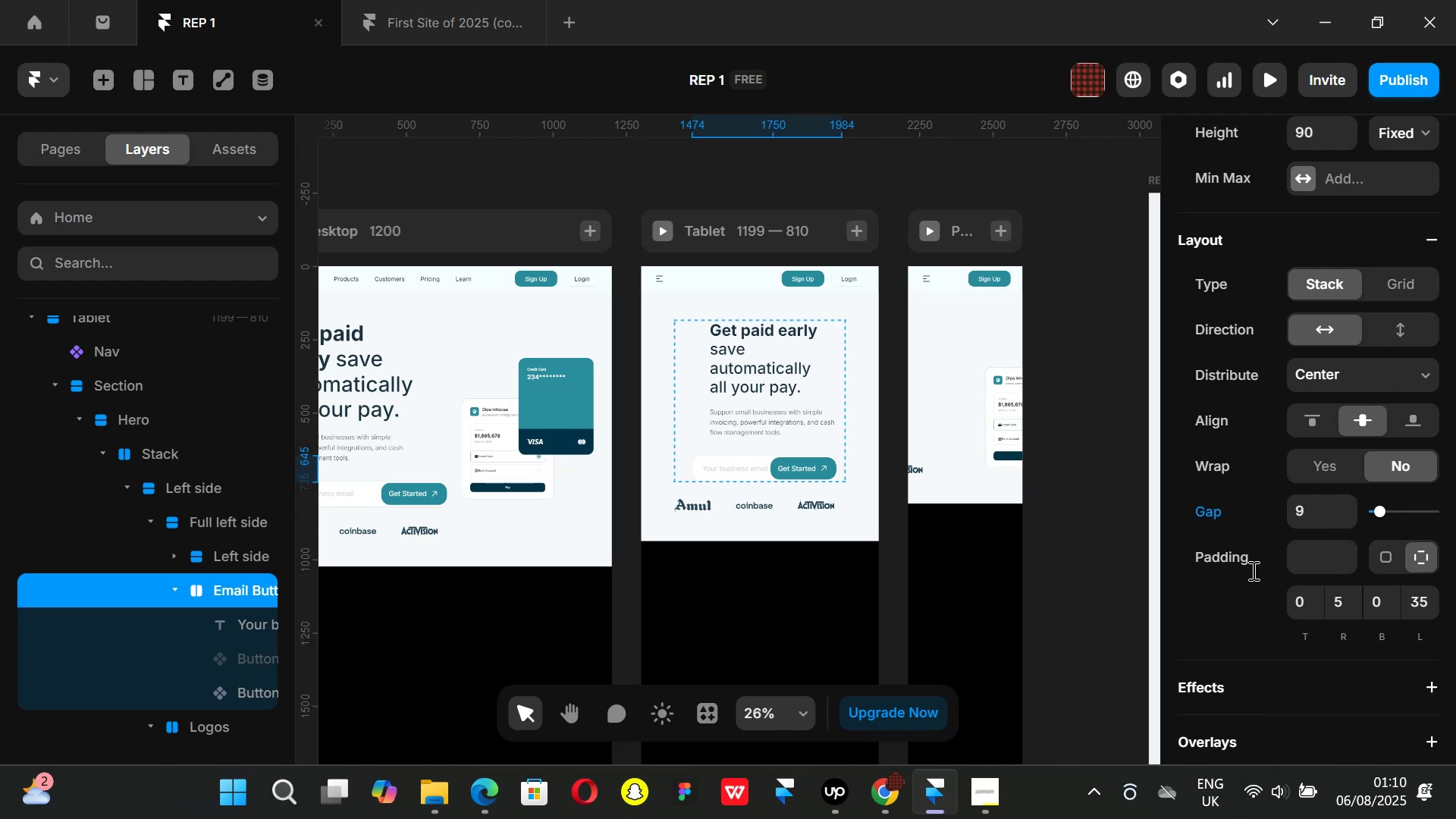 
key(Control+ControlLeft)
 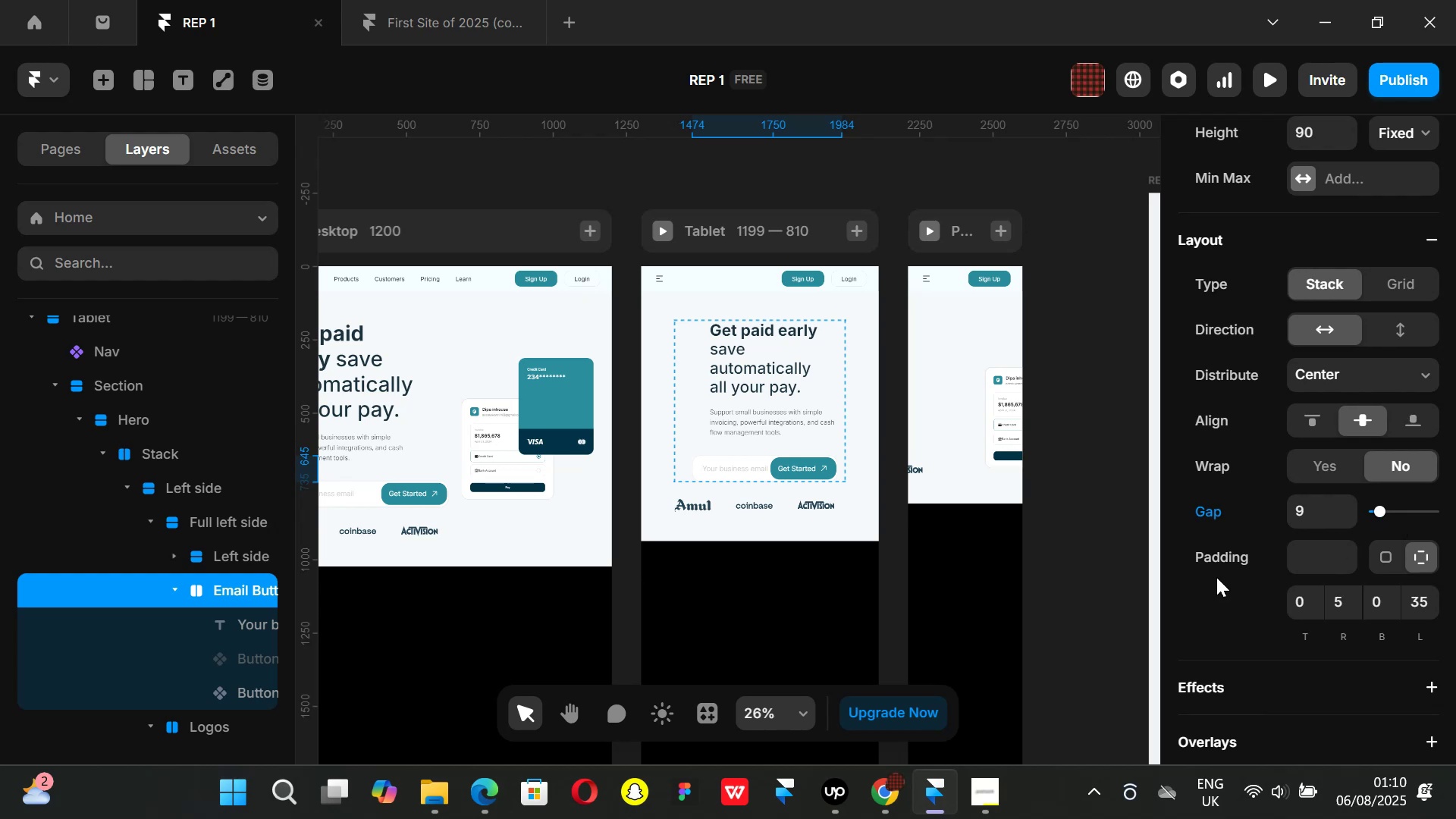 
key(Control+ControlLeft)
 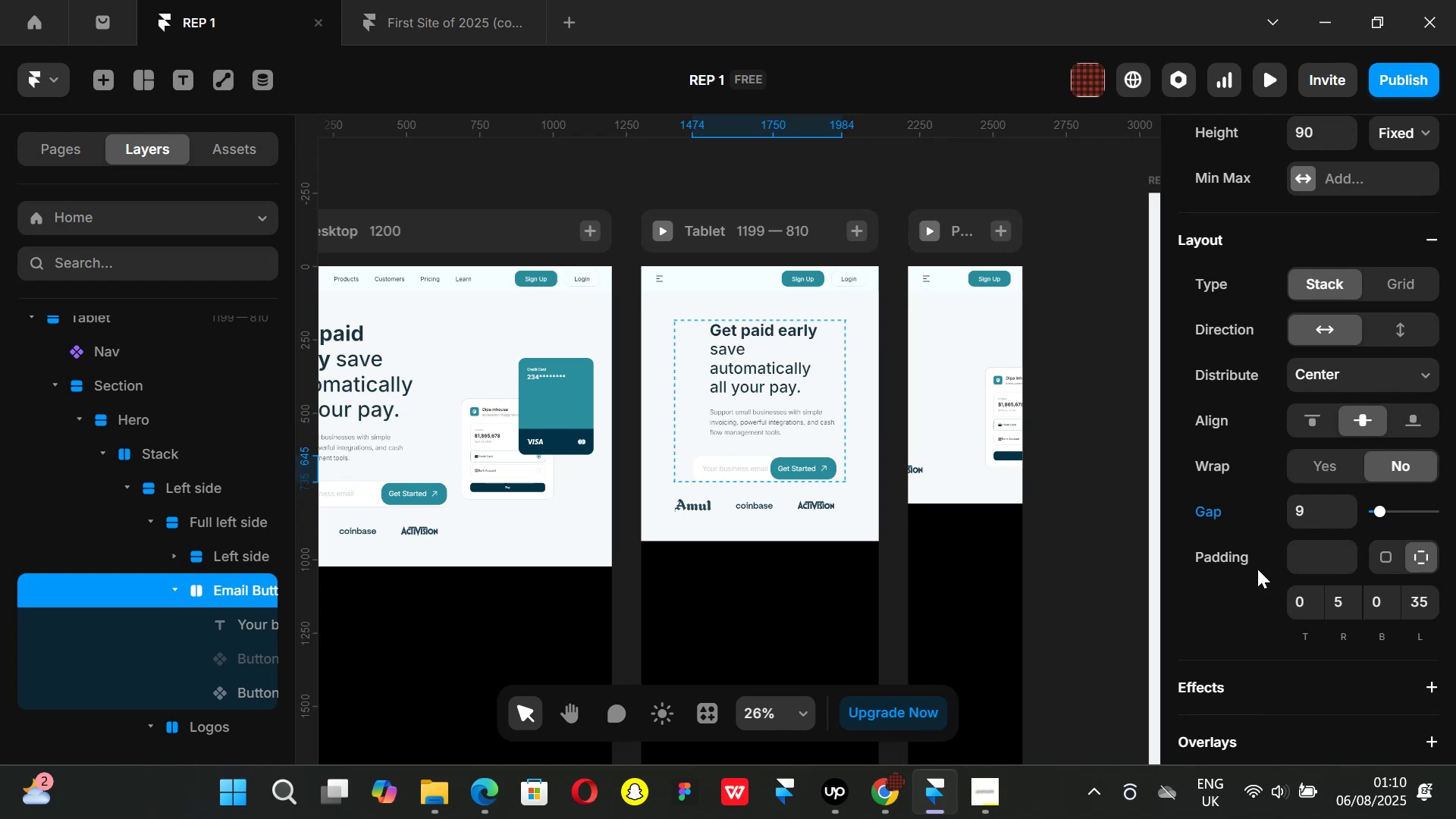 
key(Control+Z)
 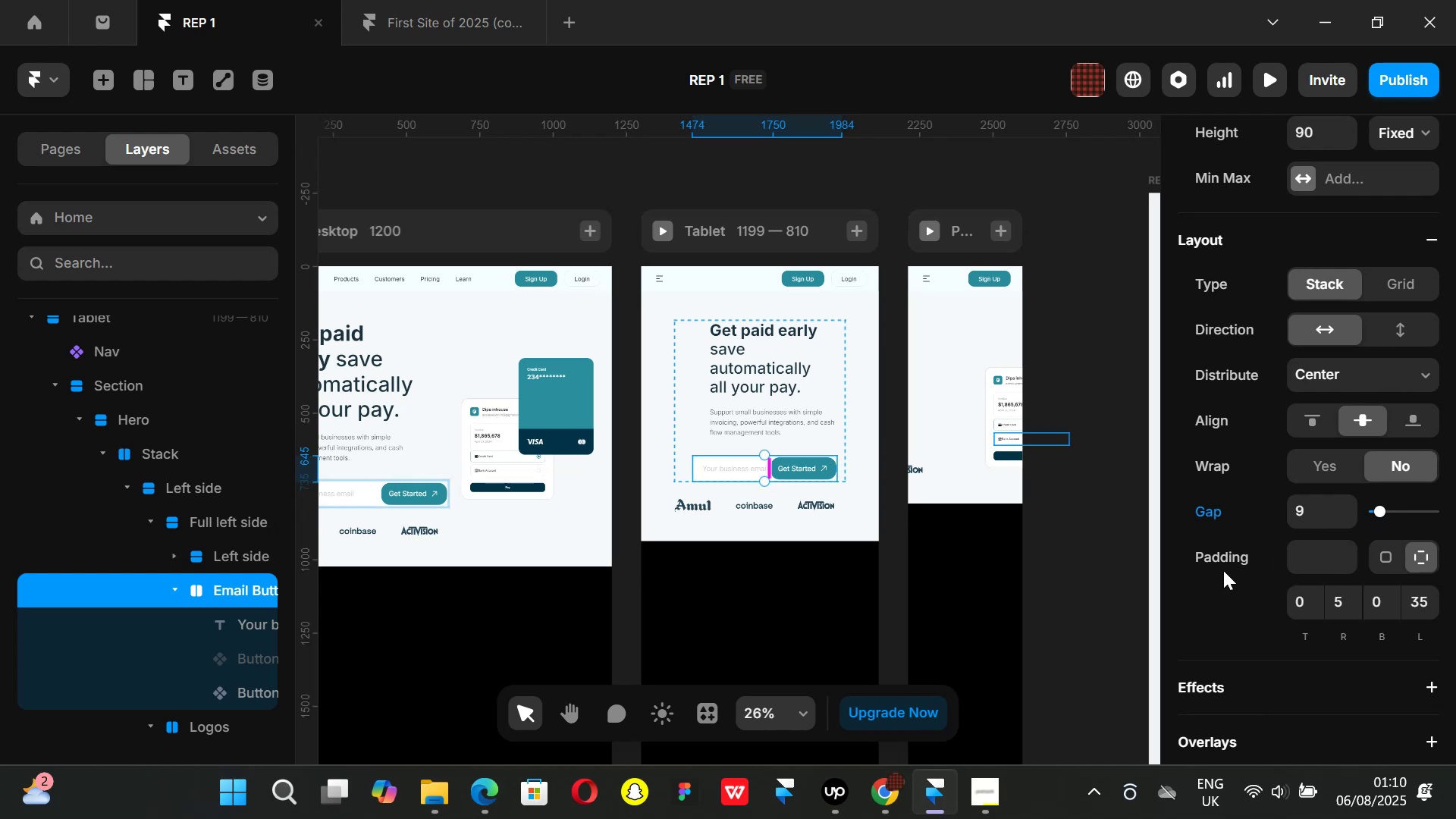 
key(Control+ControlLeft)
 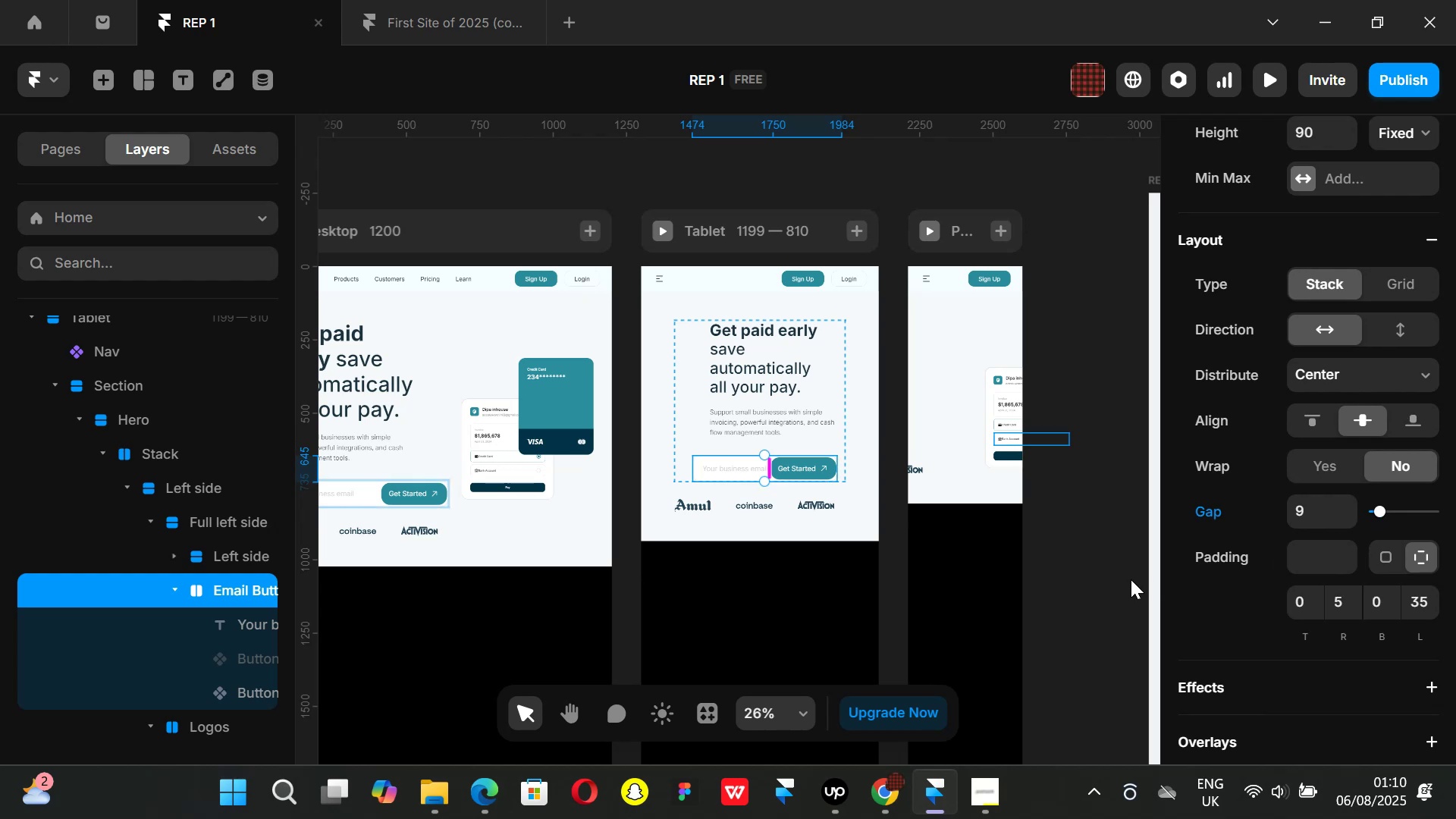 
key(Control+Z)
 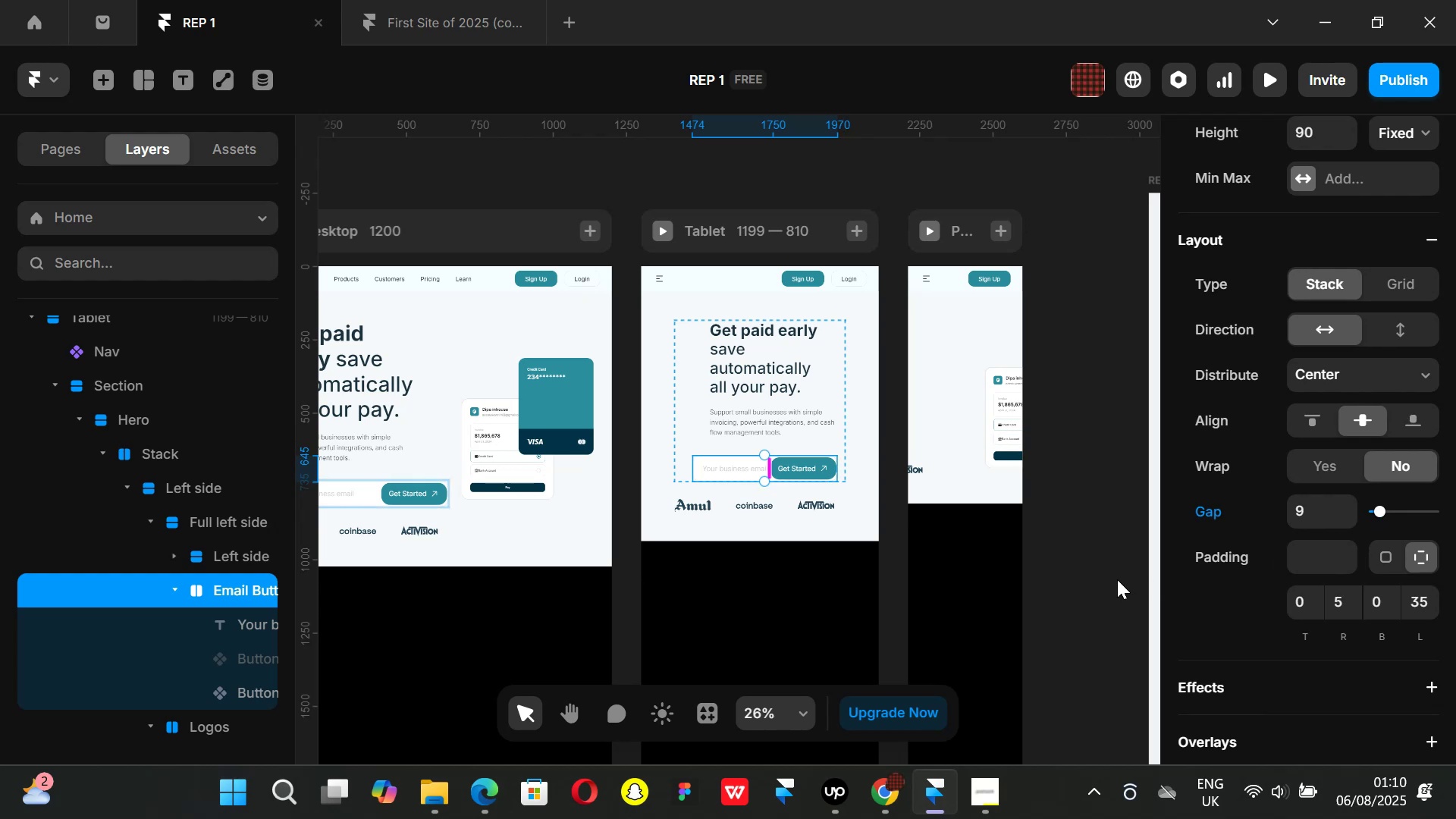 
left_click([1117, 579])
 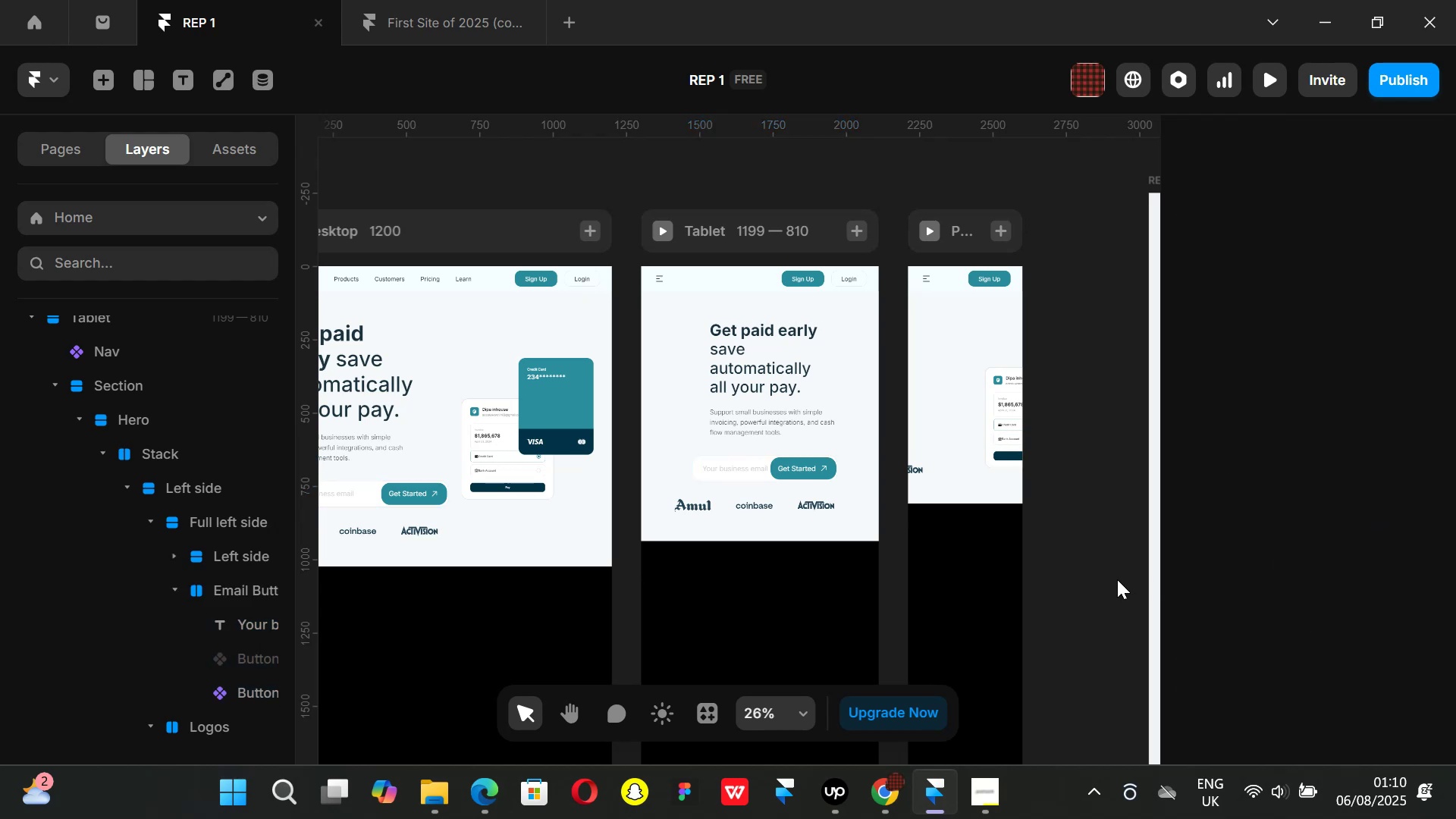 
key(Control+ControlLeft)
 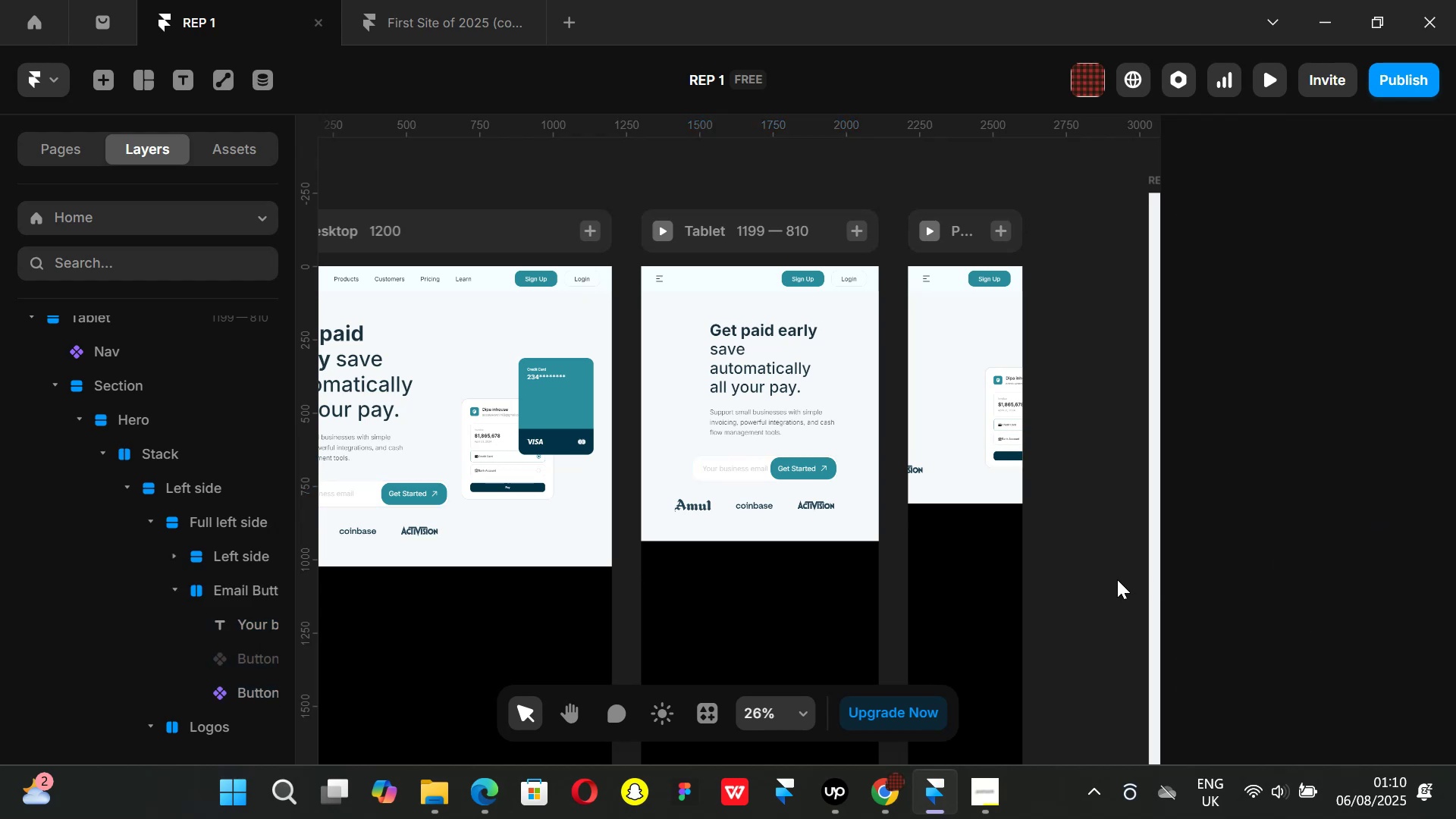 
key(Control+Z)
 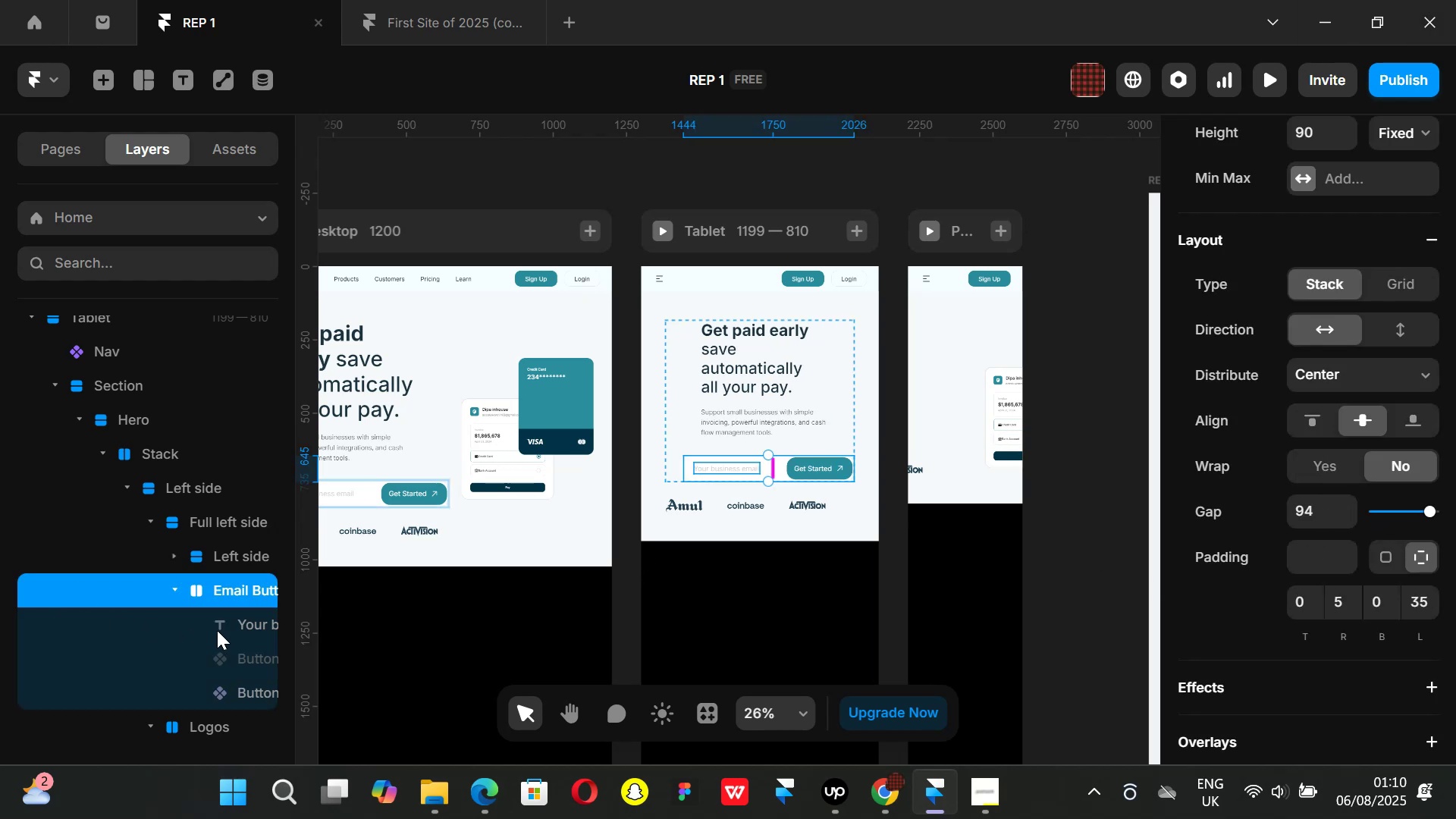 
left_click([174, 594])
 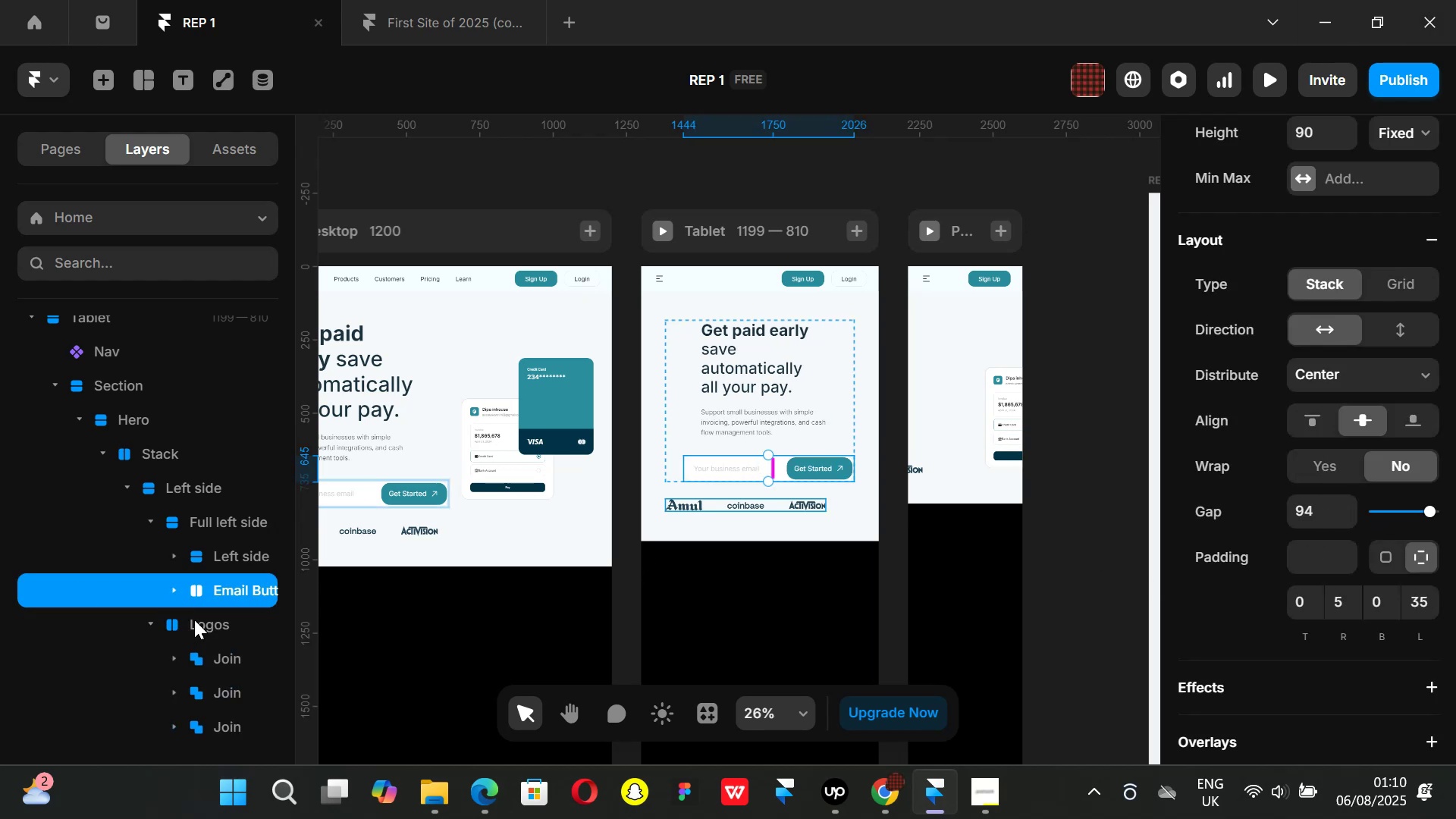 
left_click([194, 620])
 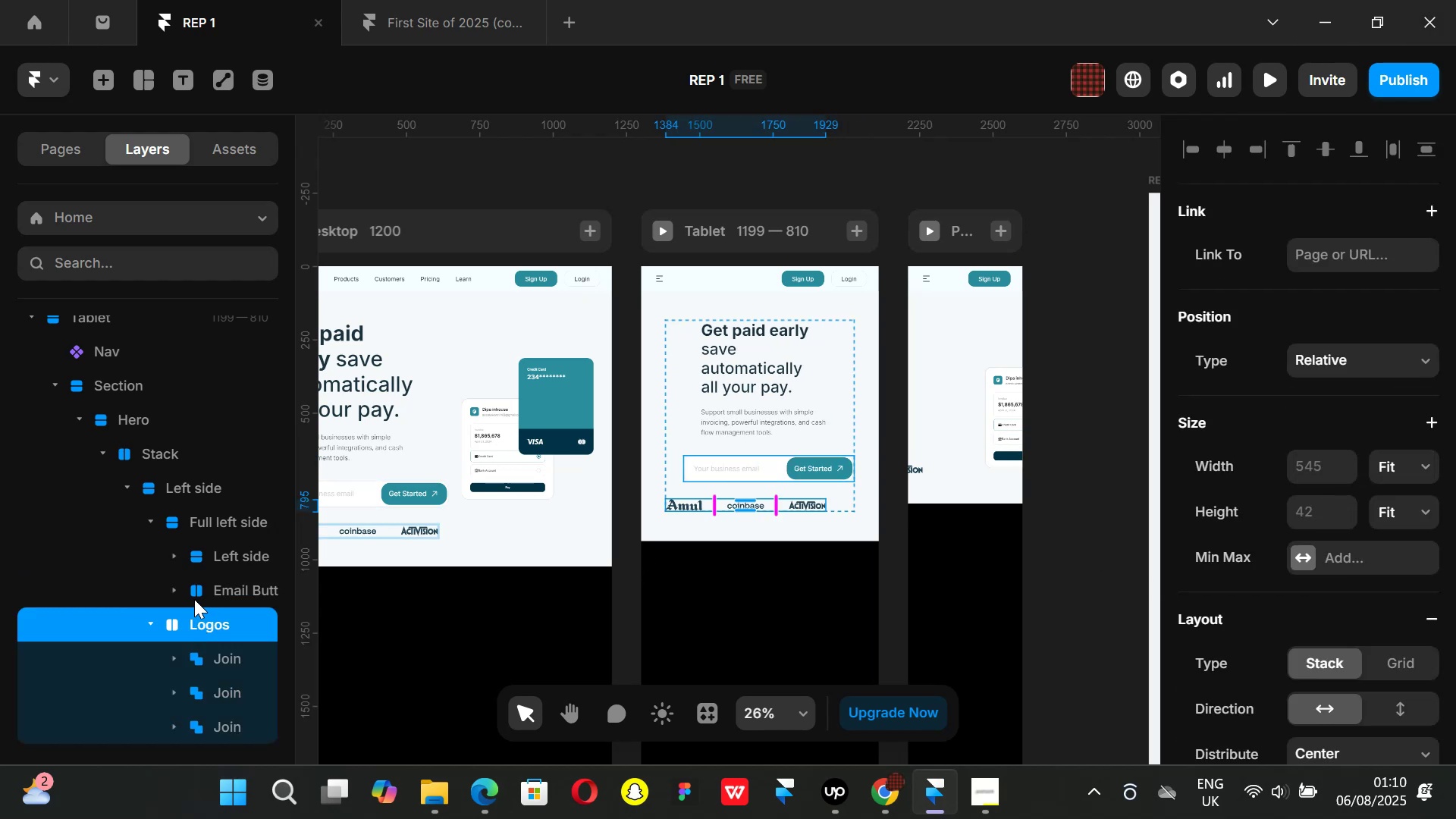 
left_click([195, 593])
 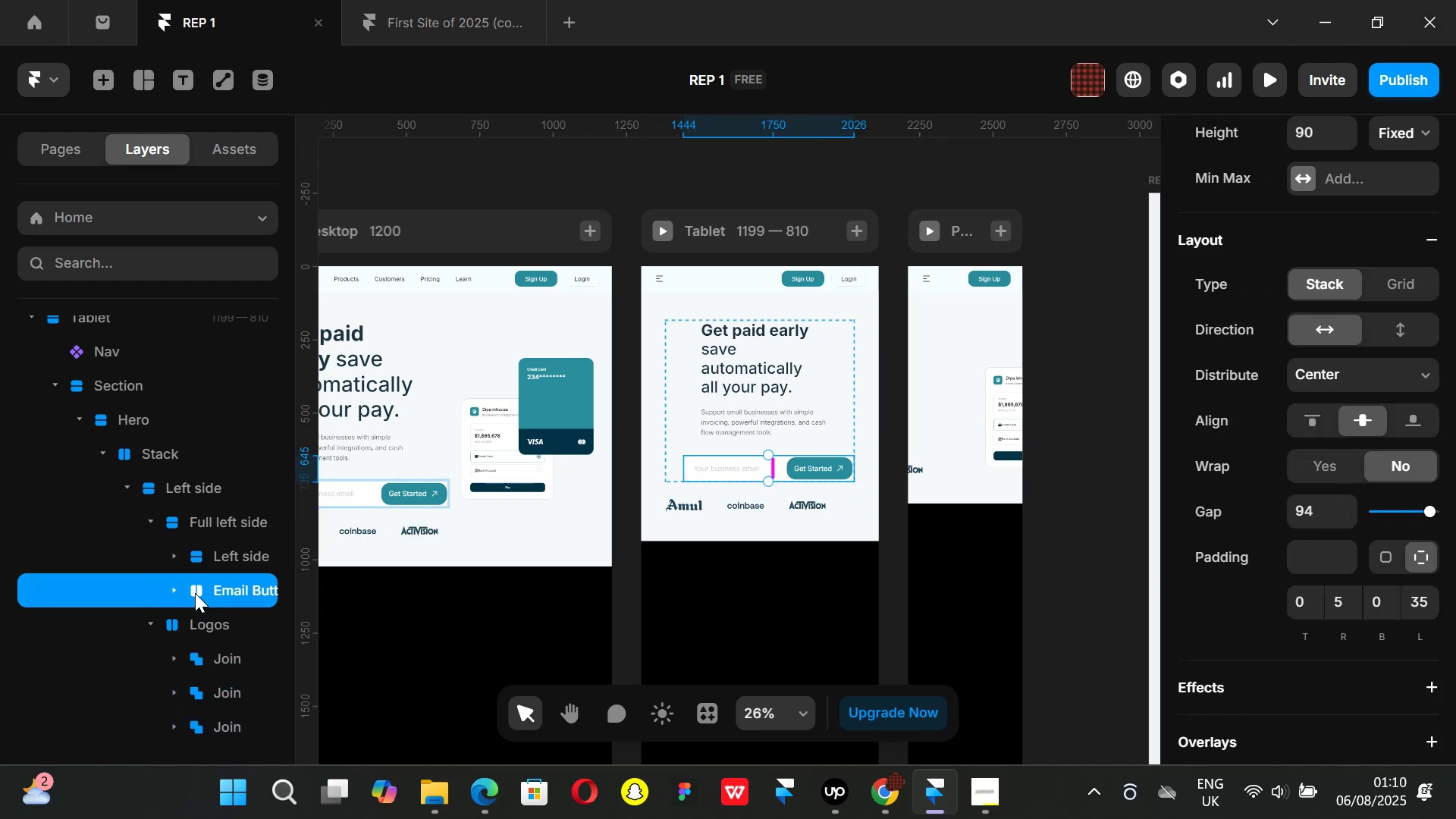 
key(Backspace)
 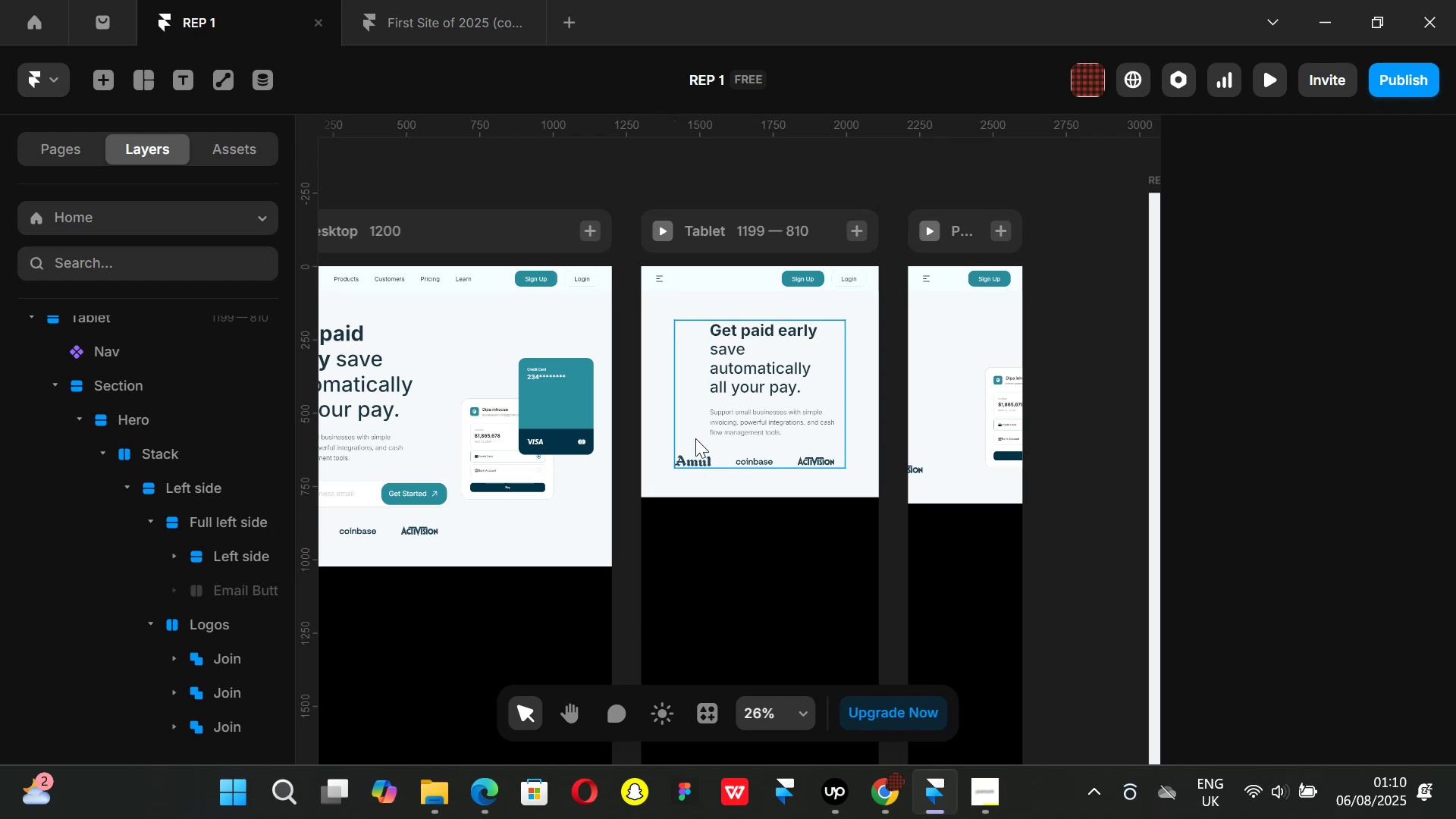 
left_click([698, 445])
 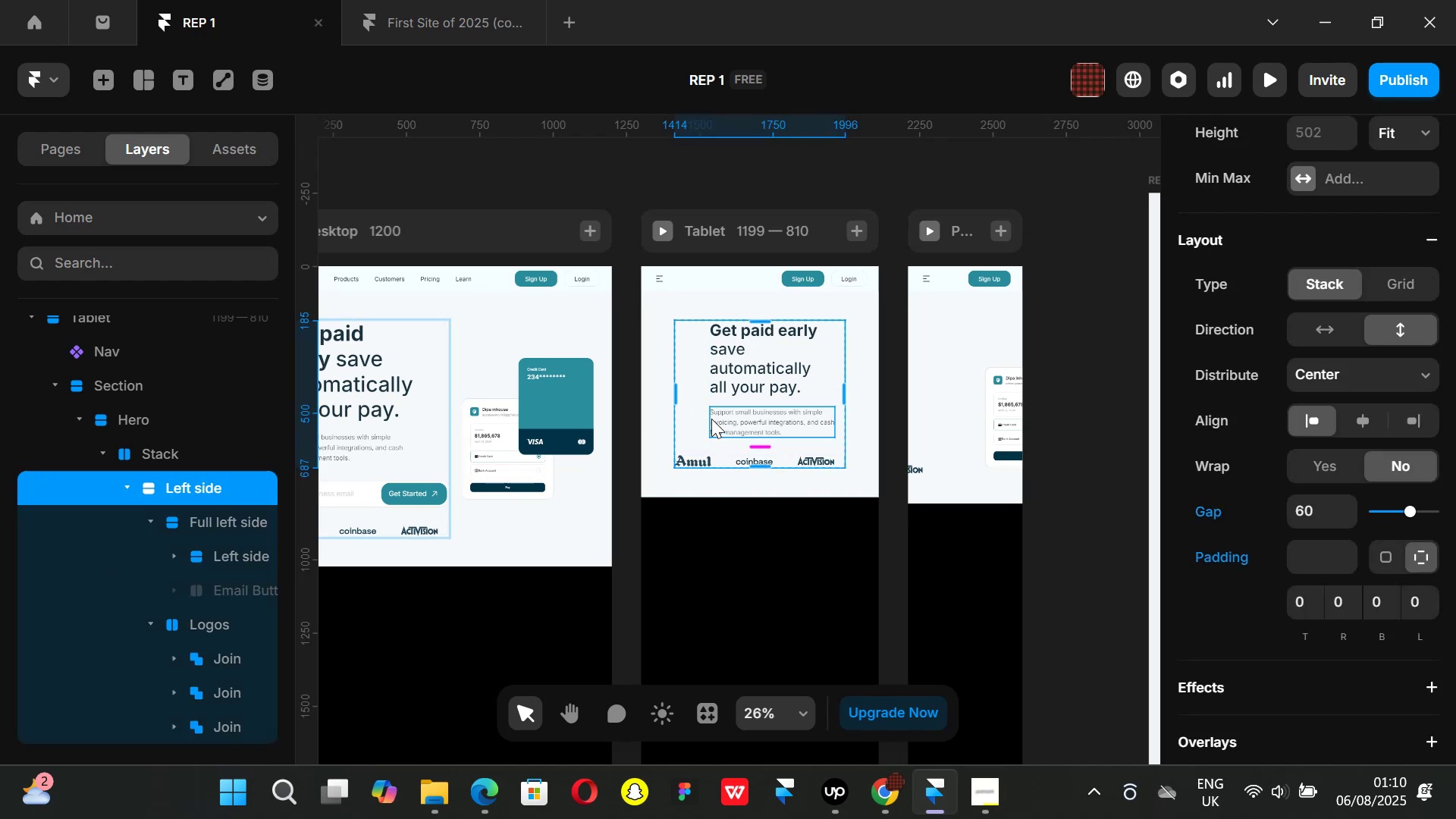 
left_click([212, 516])
 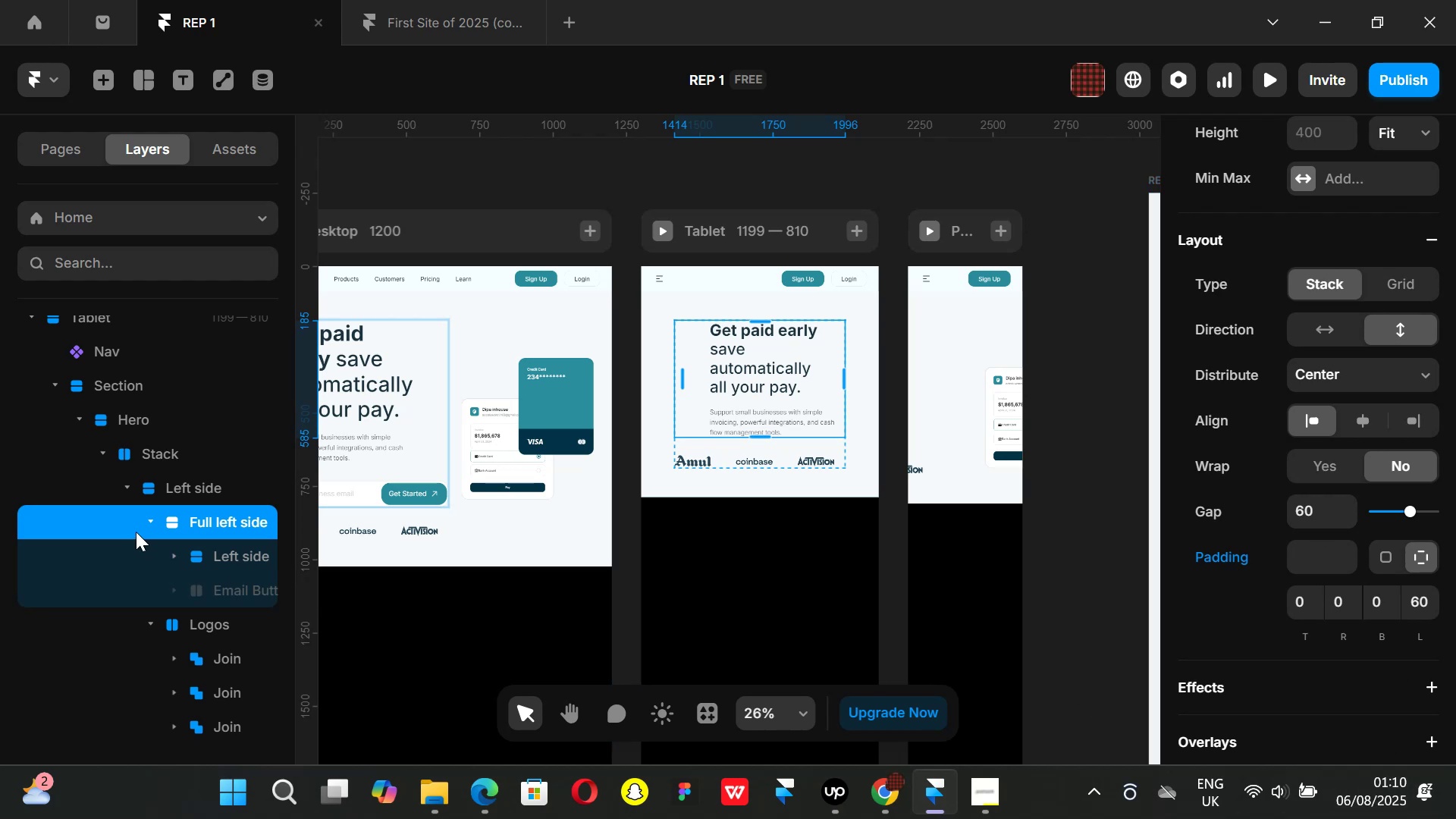 
wait(6.84)
 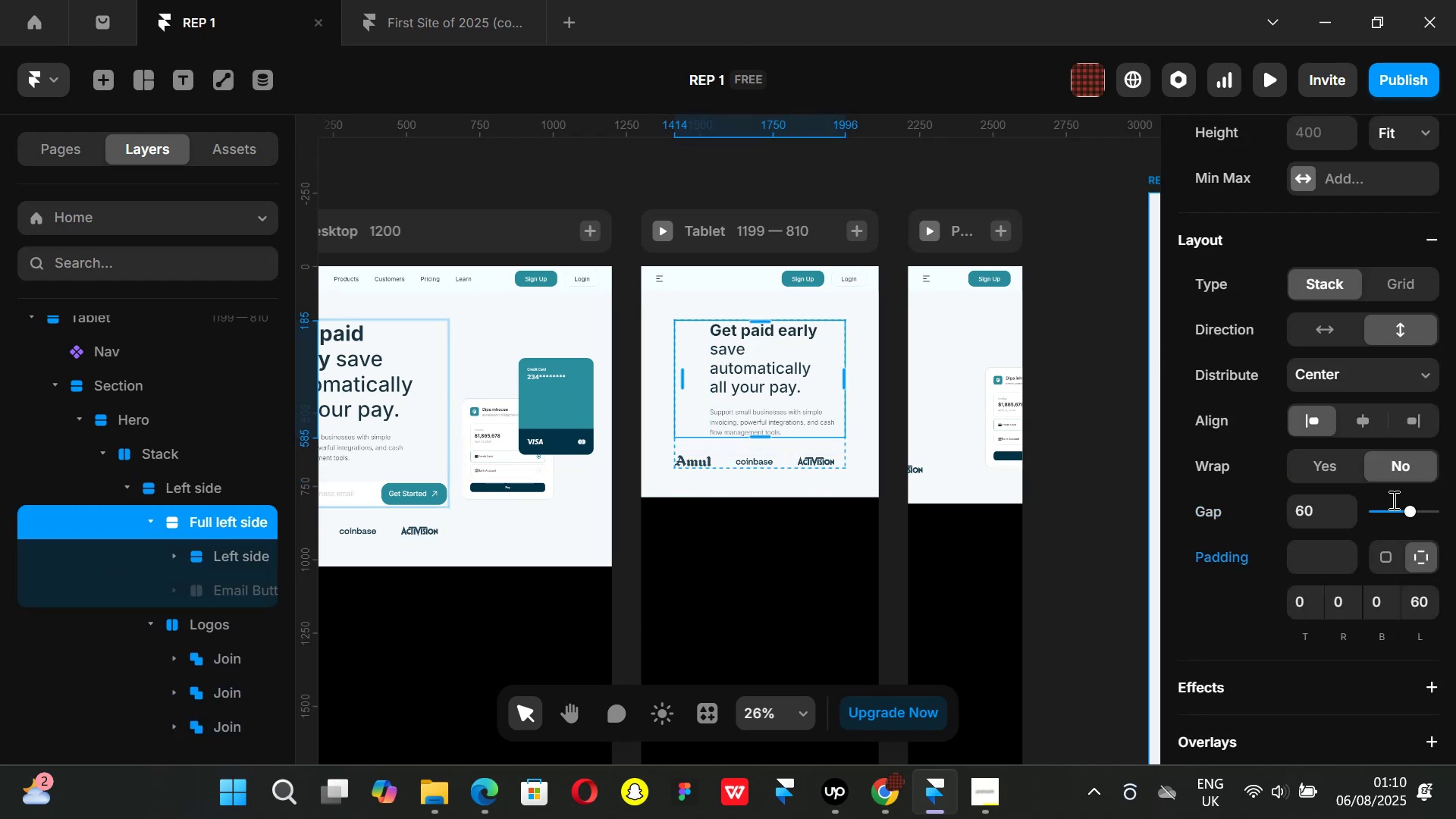 
left_click([212, 588])
 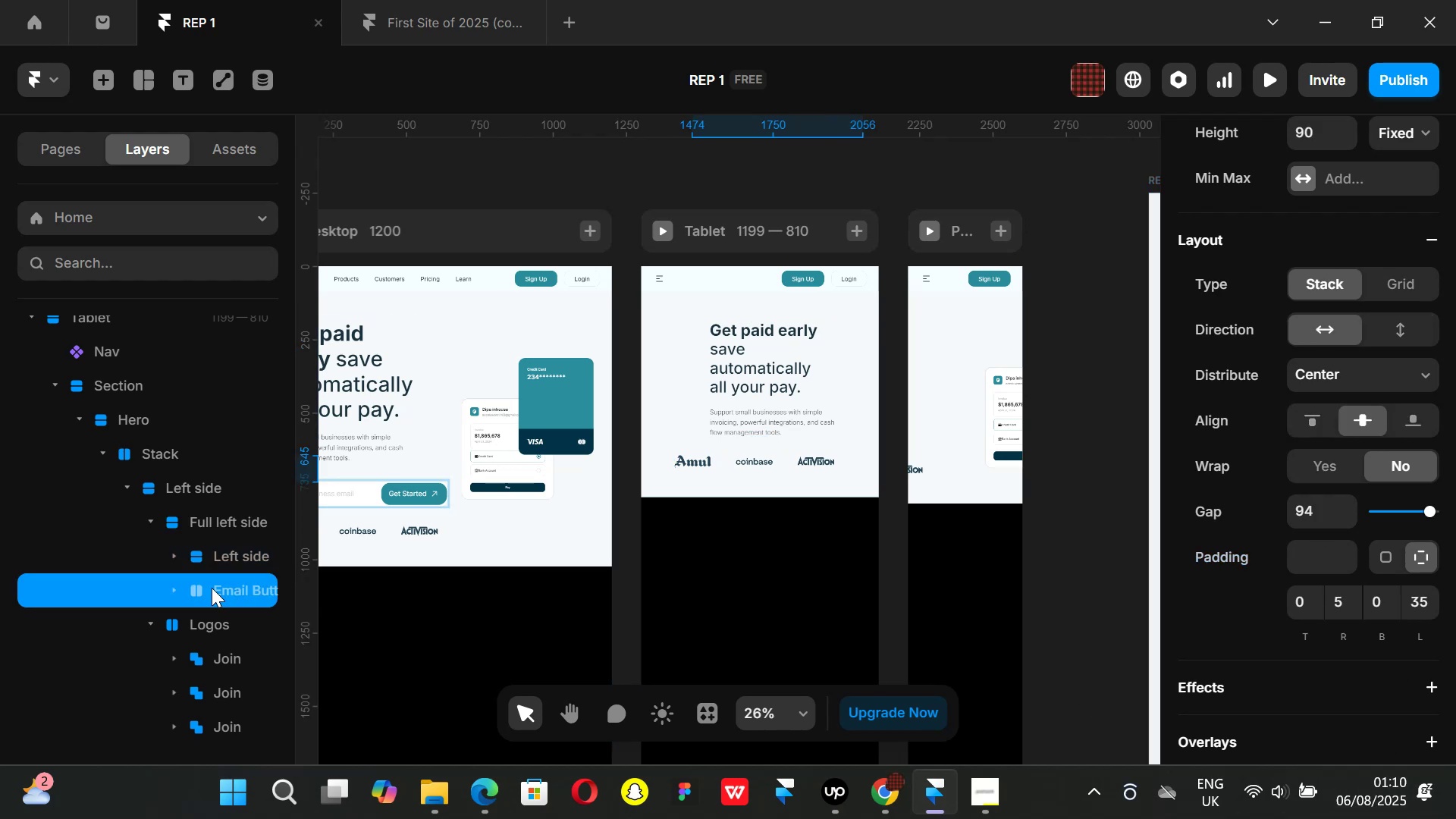 
key(Backspace)
 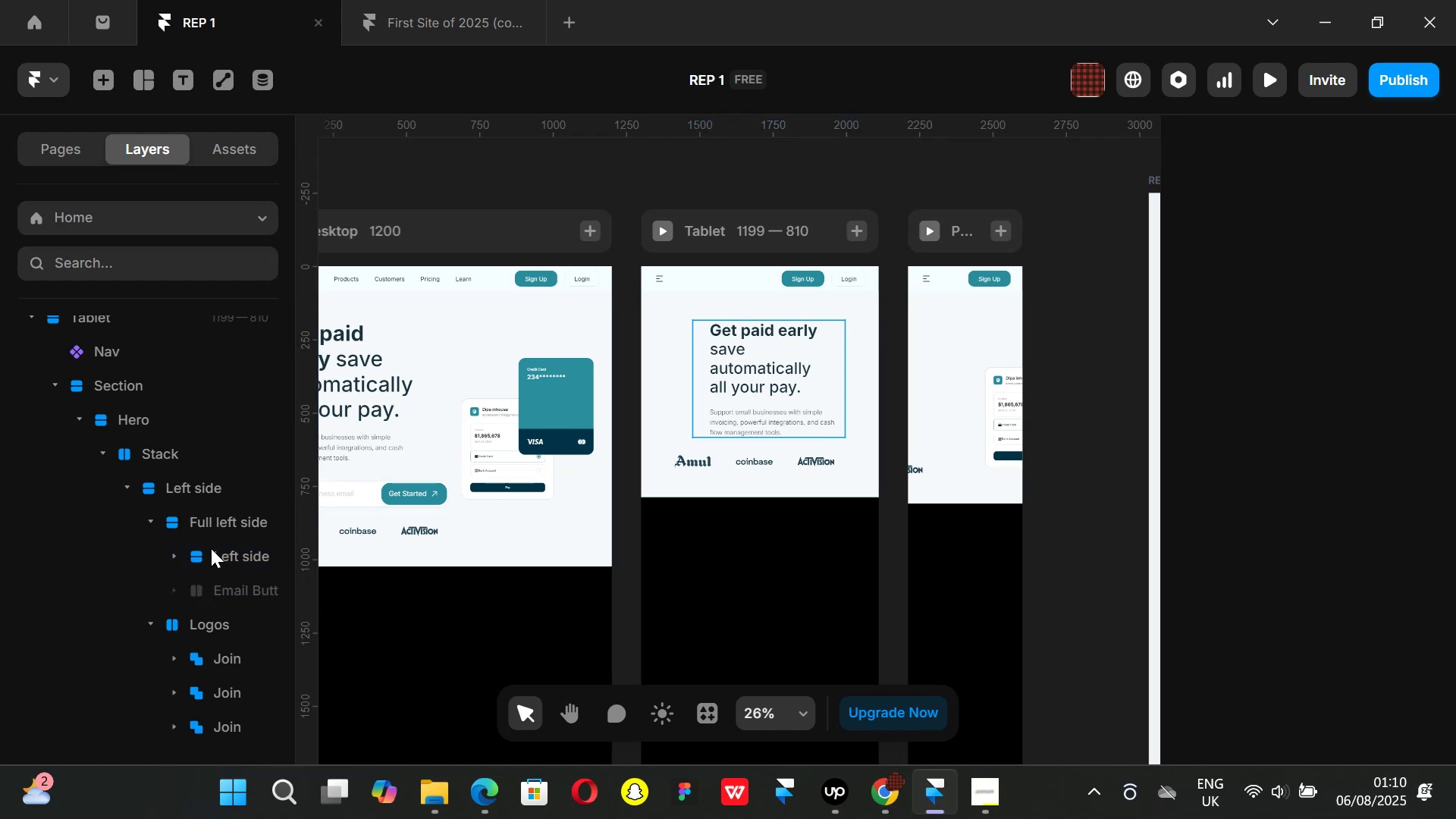 
left_click([215, 529])
 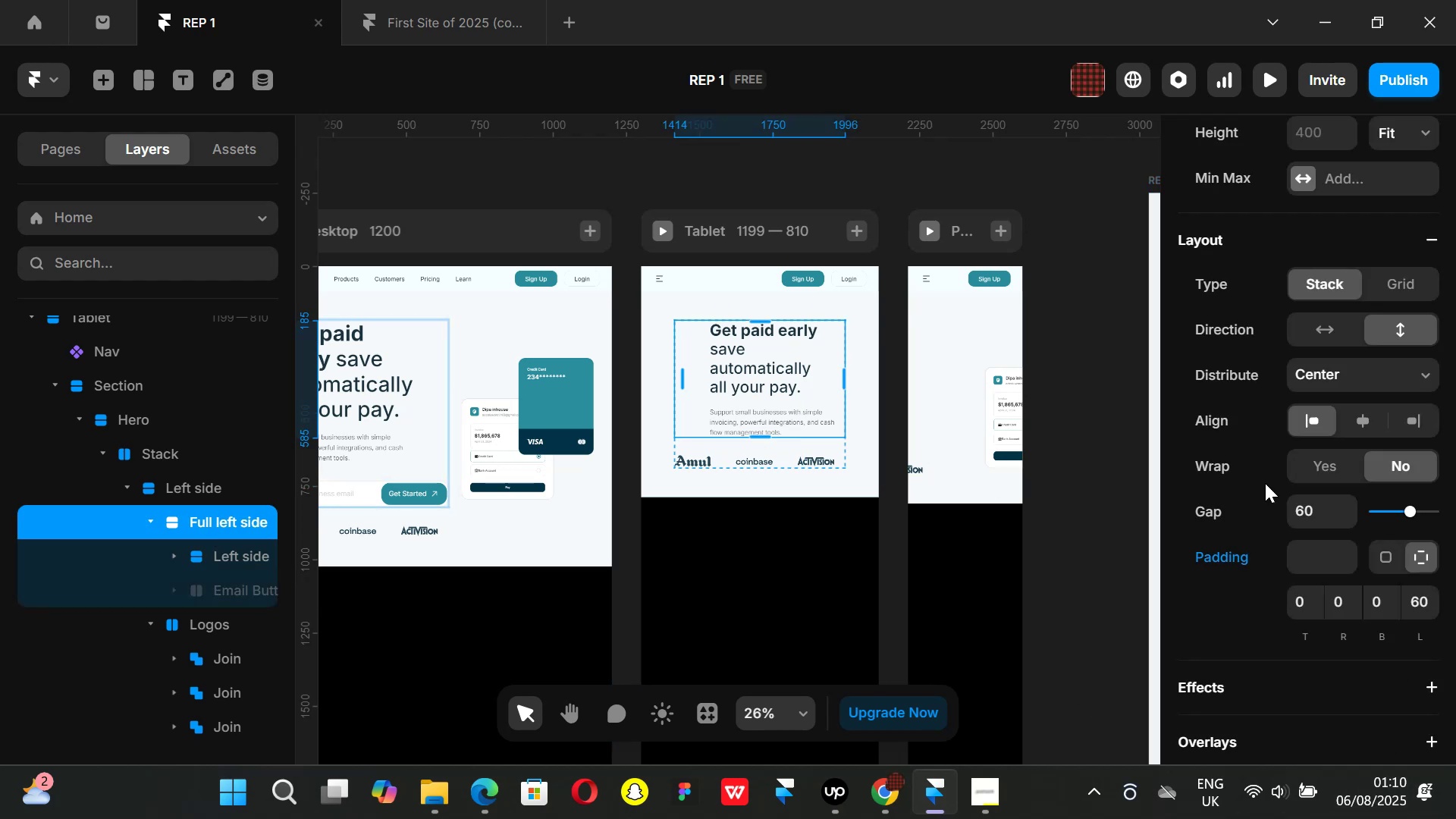 
scroll: coordinate [1345, 453], scroll_direction: up, amount: 1.0
 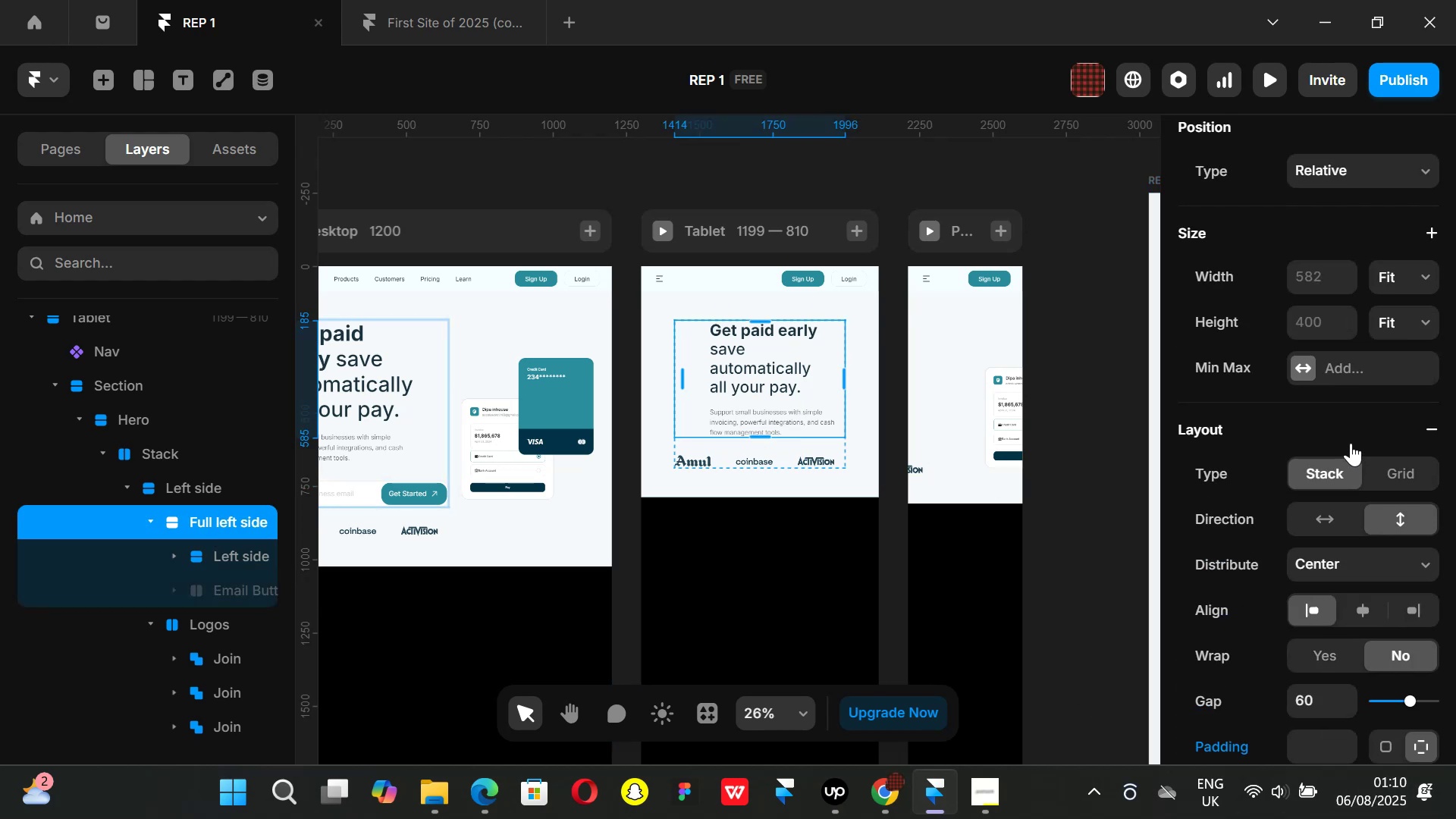 
scroll: coordinate [1347, 462], scroll_direction: down, amount: 1.0
 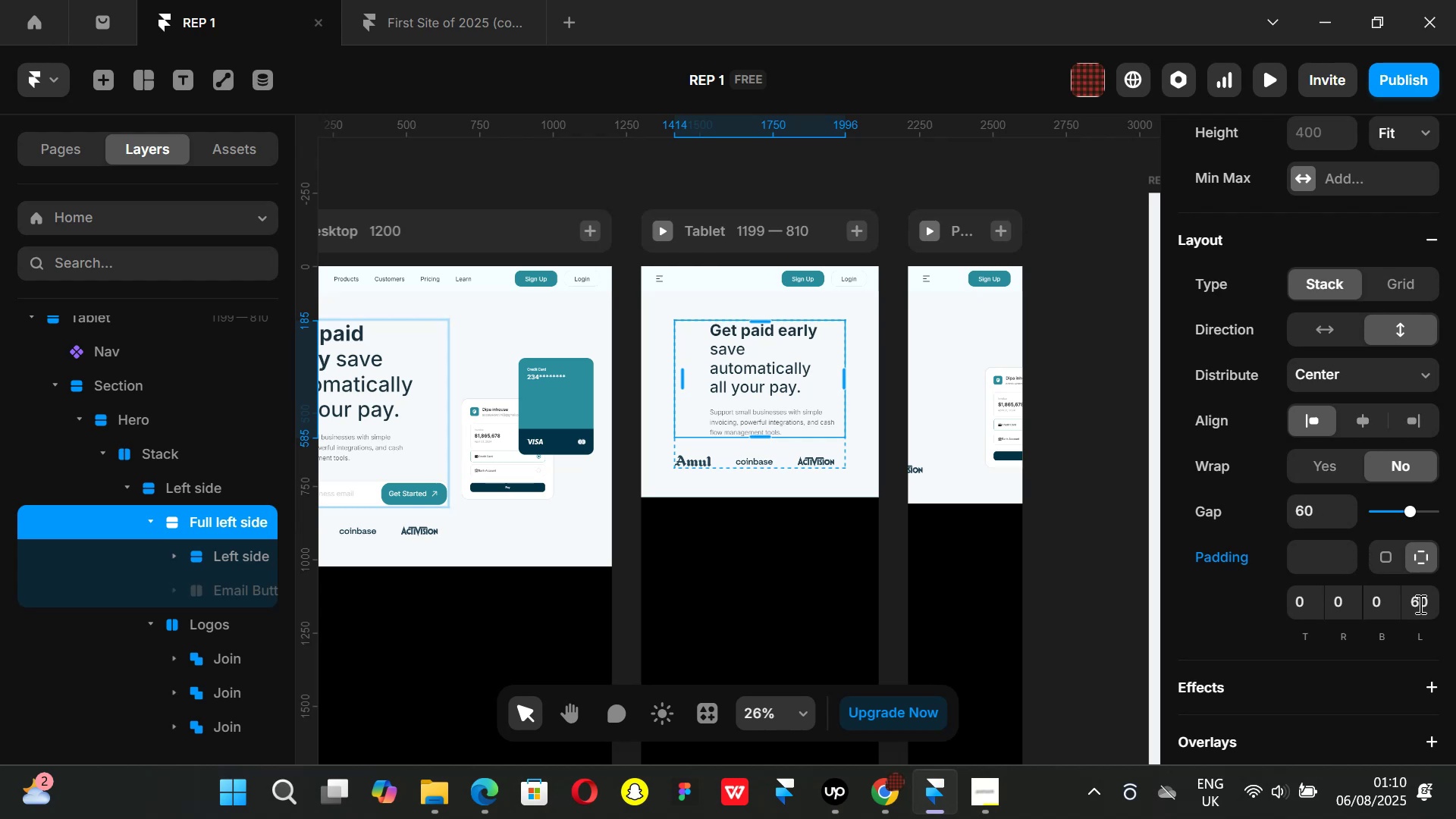 
key(0)
 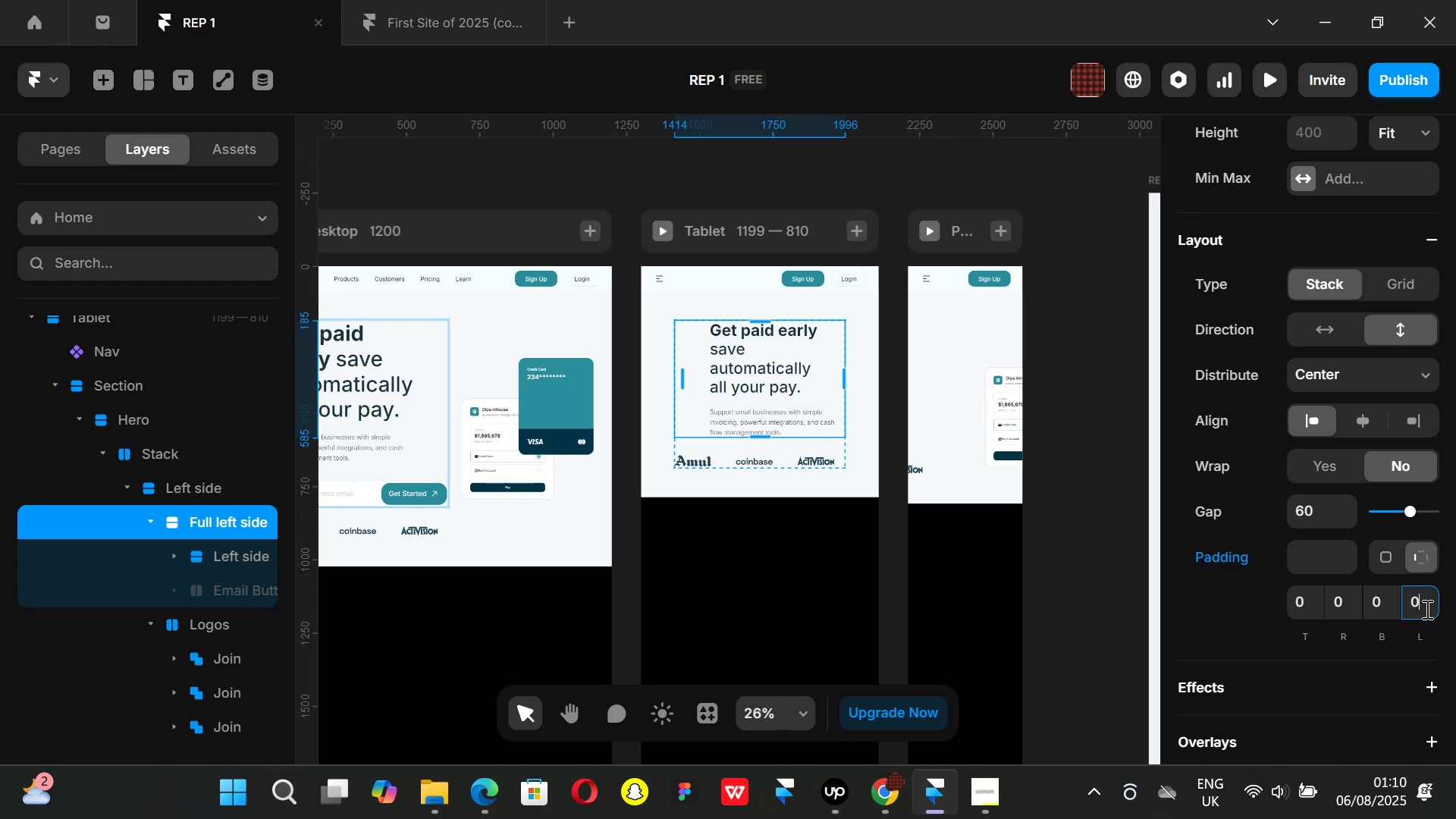 
key(Enter)
 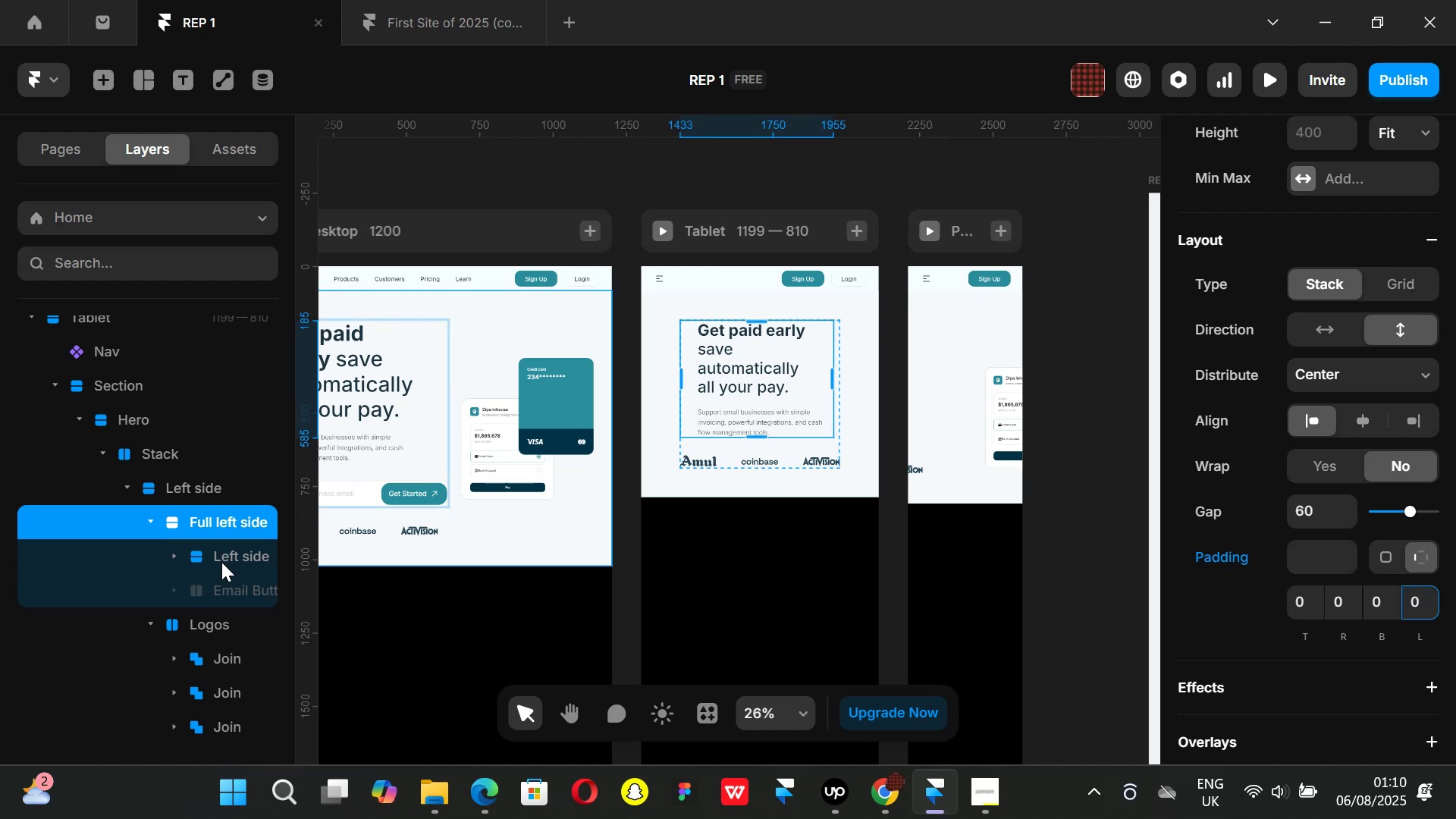 
left_click([212, 552])
 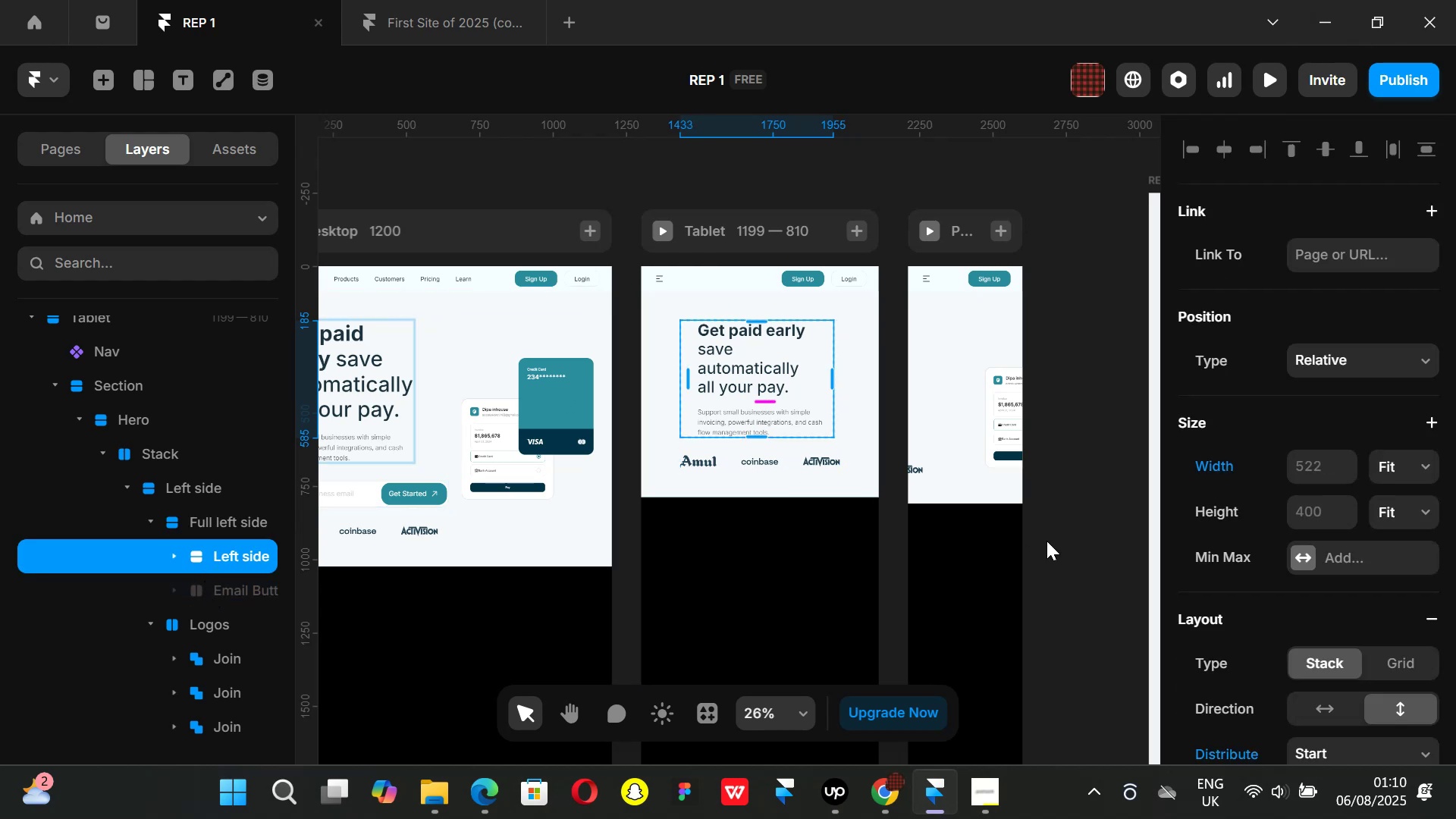 
scroll: coordinate [1382, 557], scroll_direction: down, amount: 3.0
 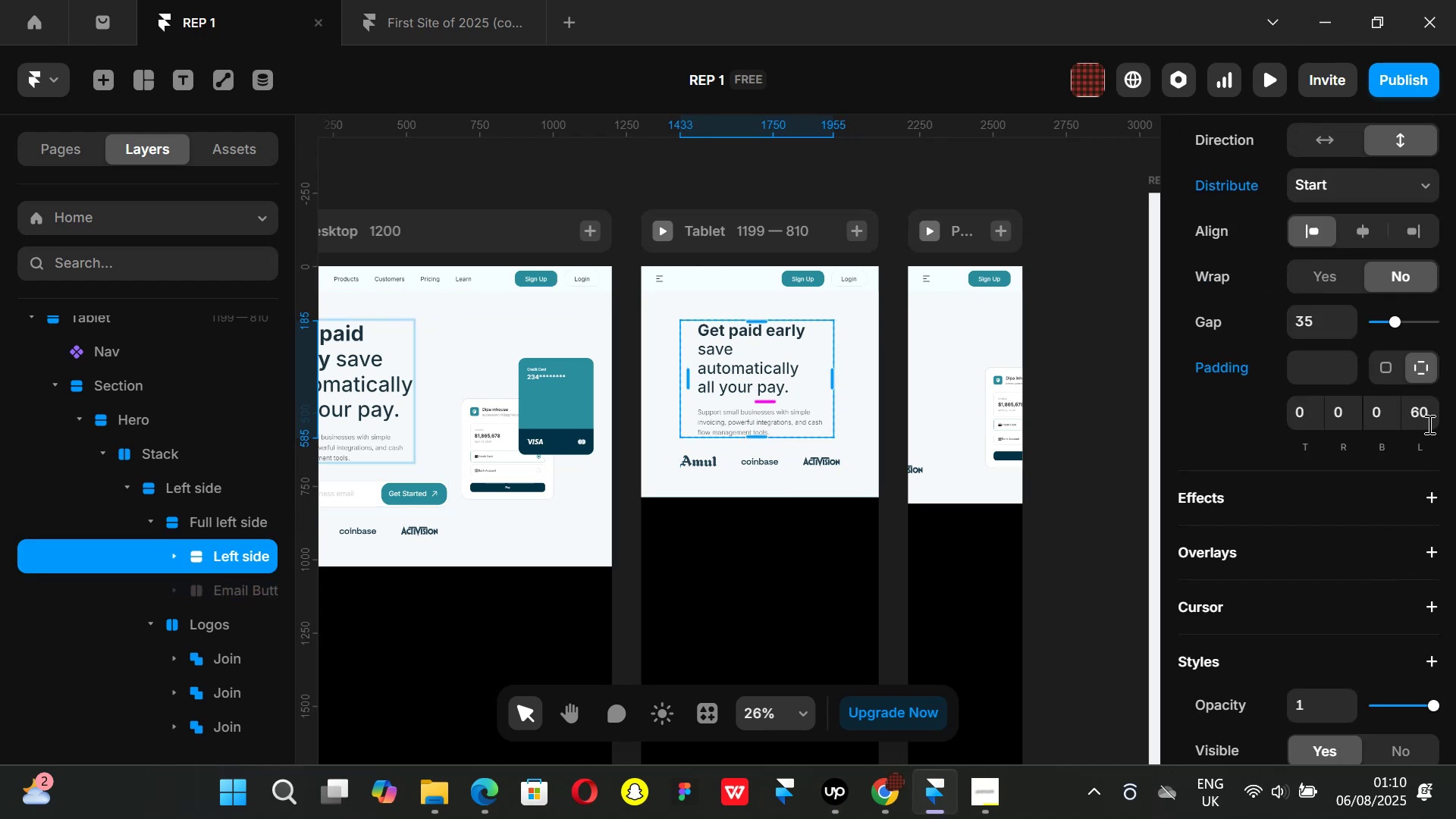 
left_click([1423, 413])
 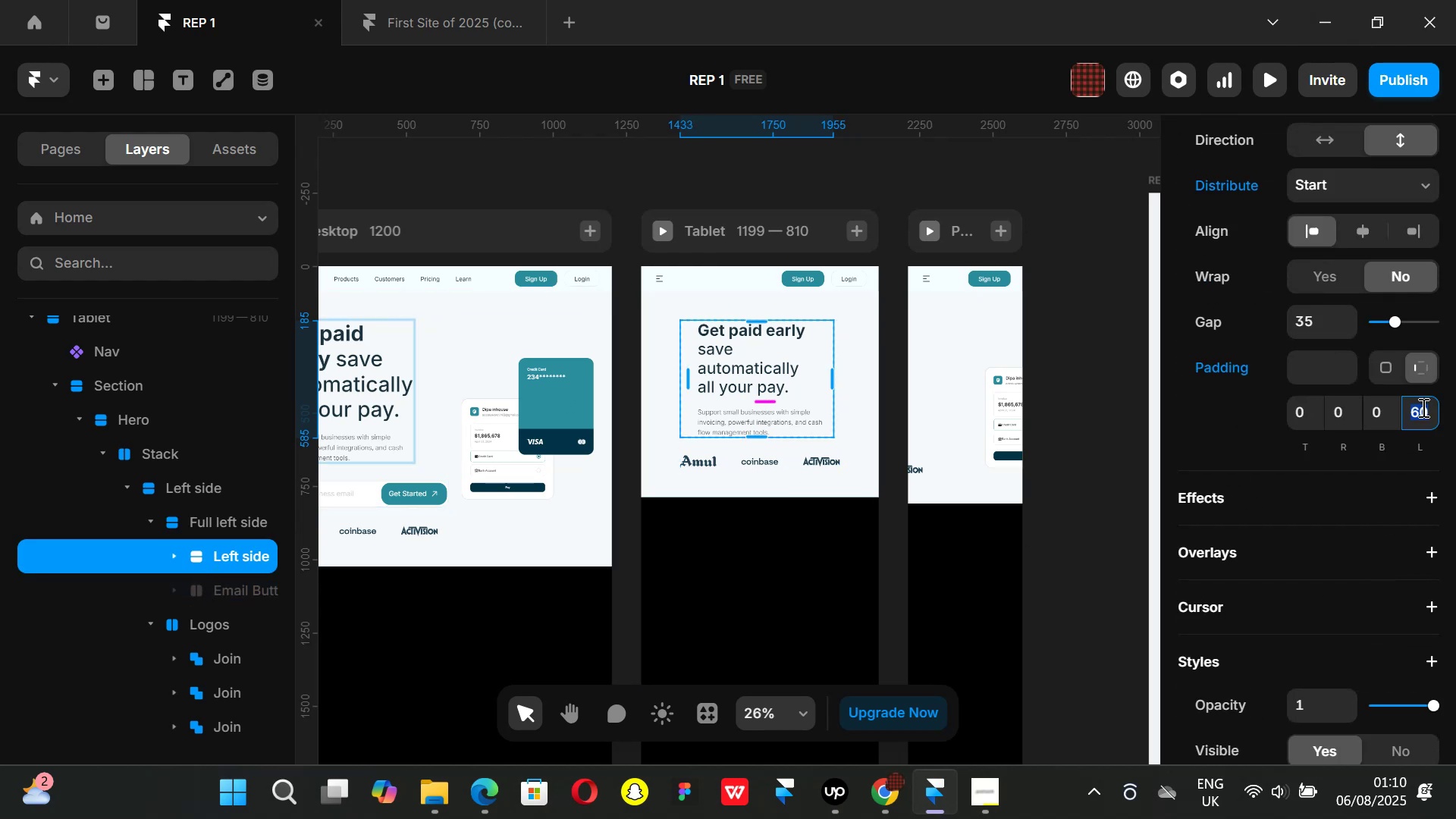 
key(0)
 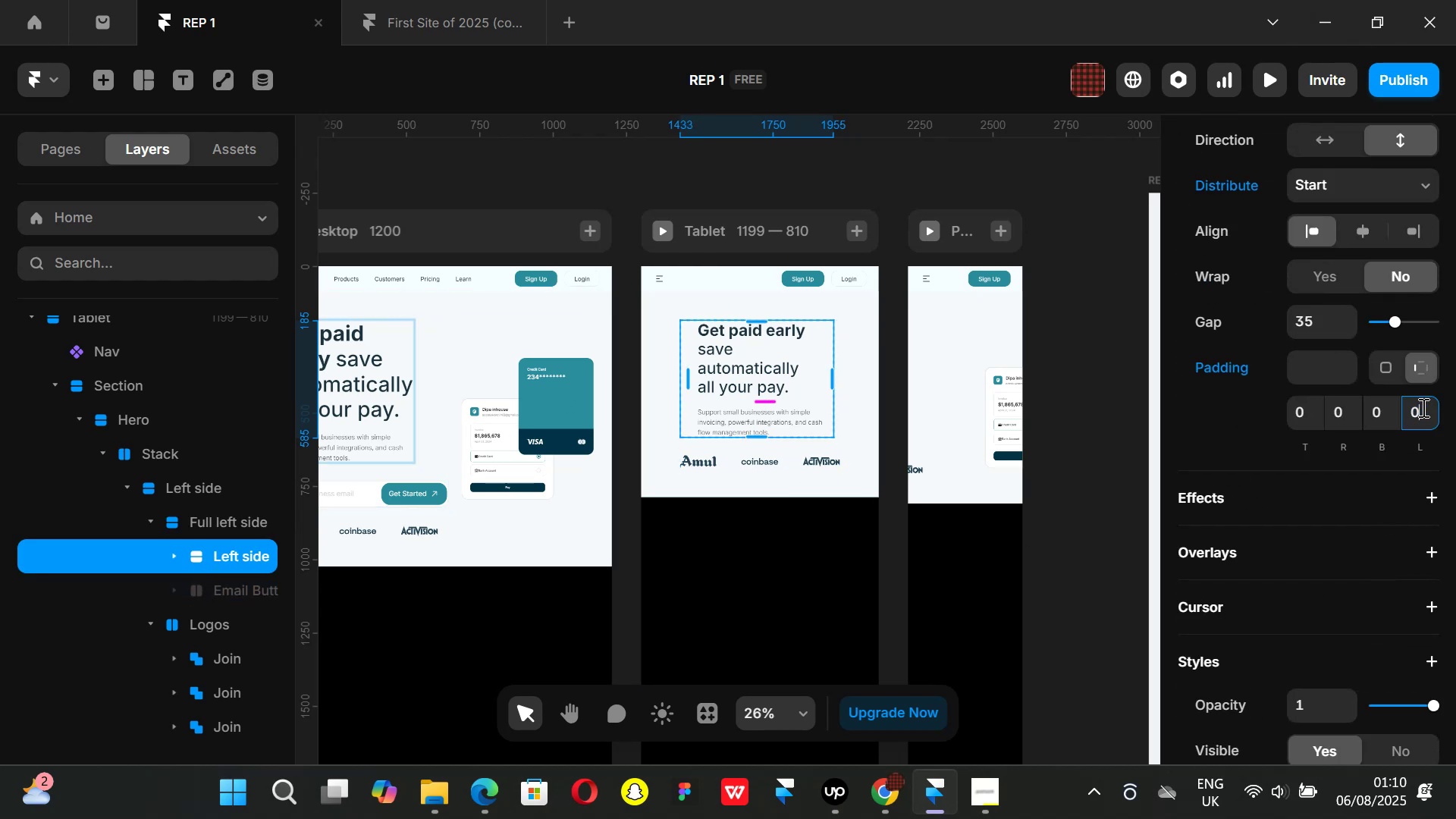 
key(Enter)
 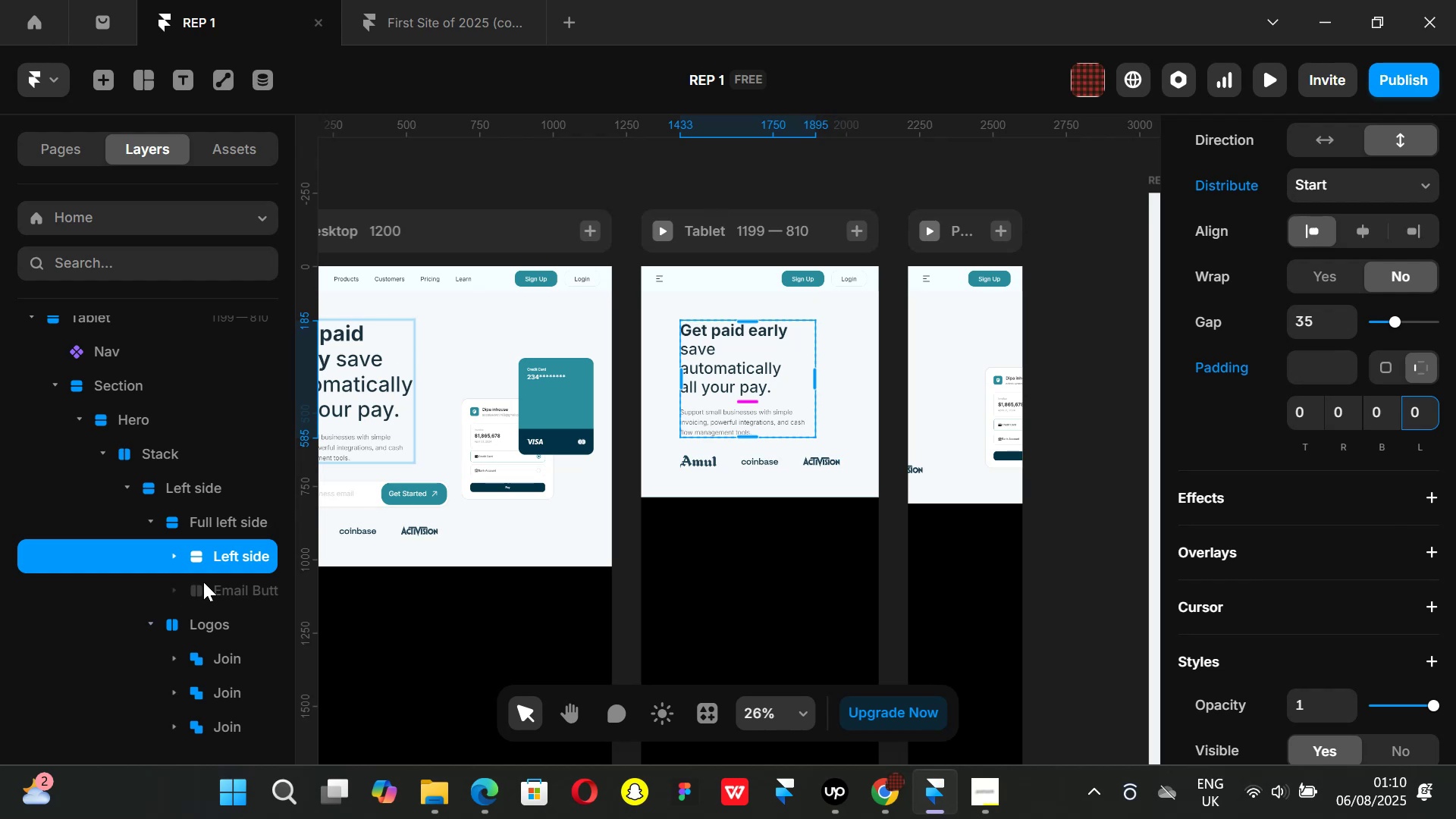 
left_click([203, 594])
 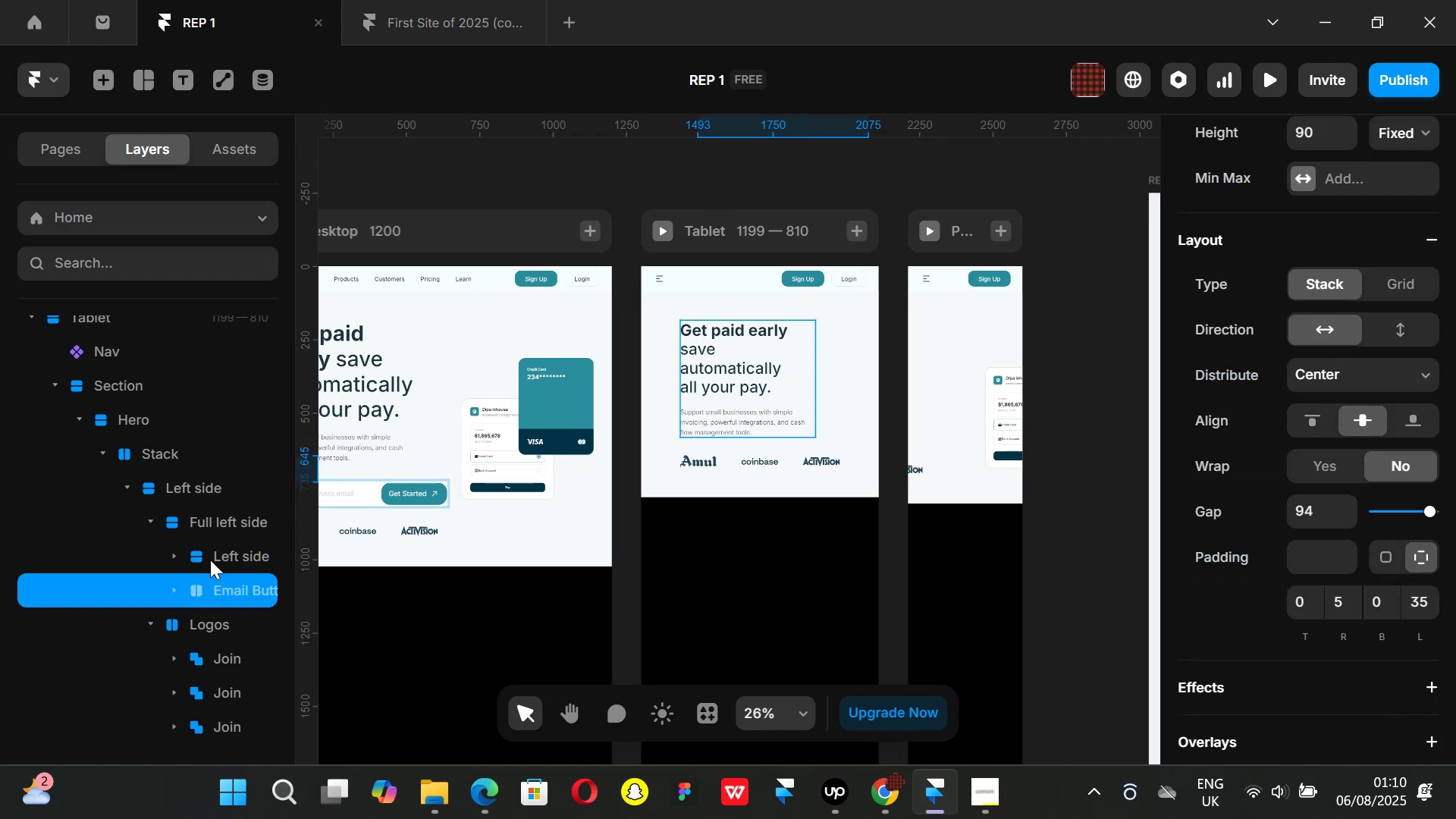 
left_click([210, 560])
 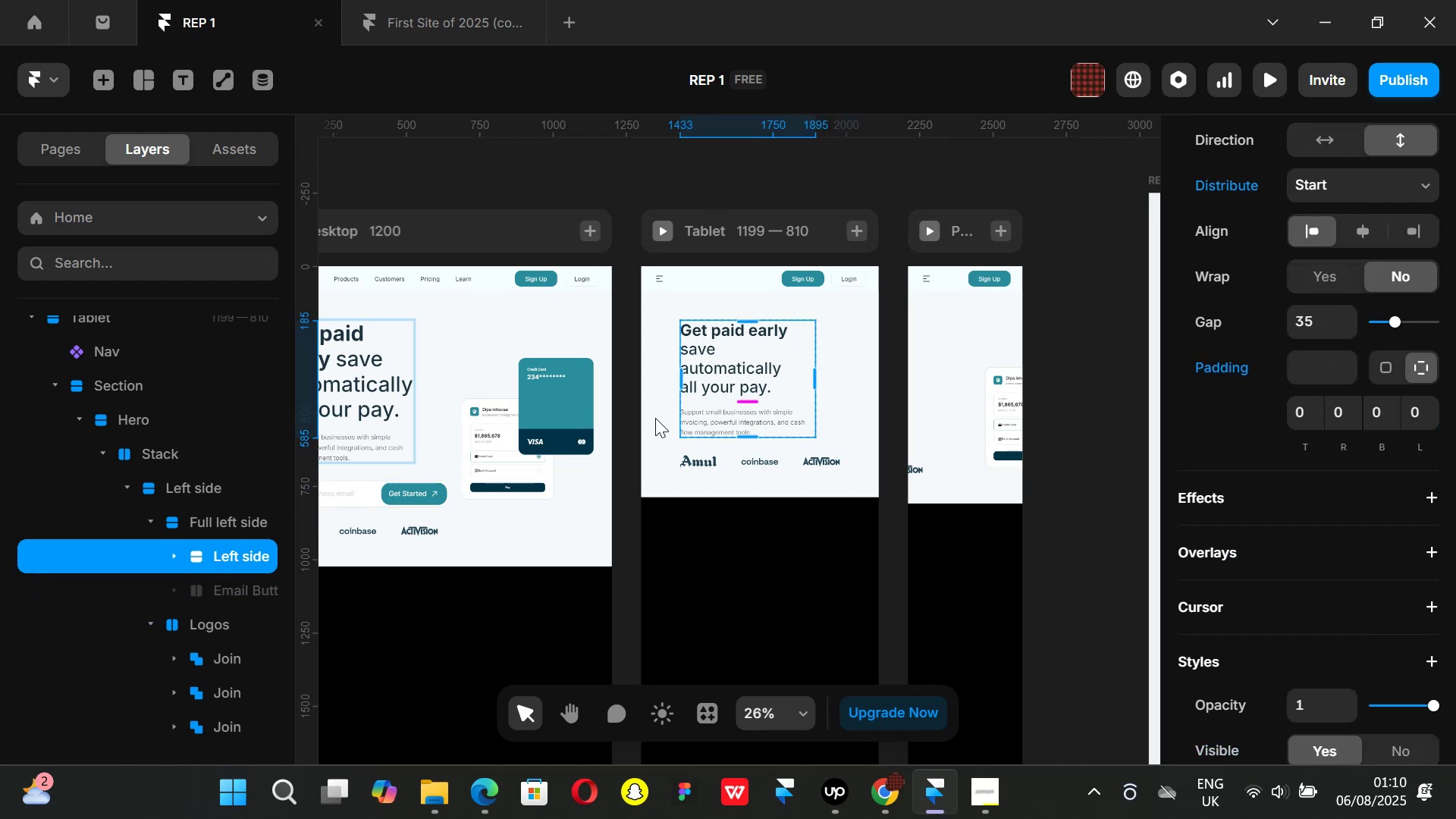 
left_click([668, 417])
 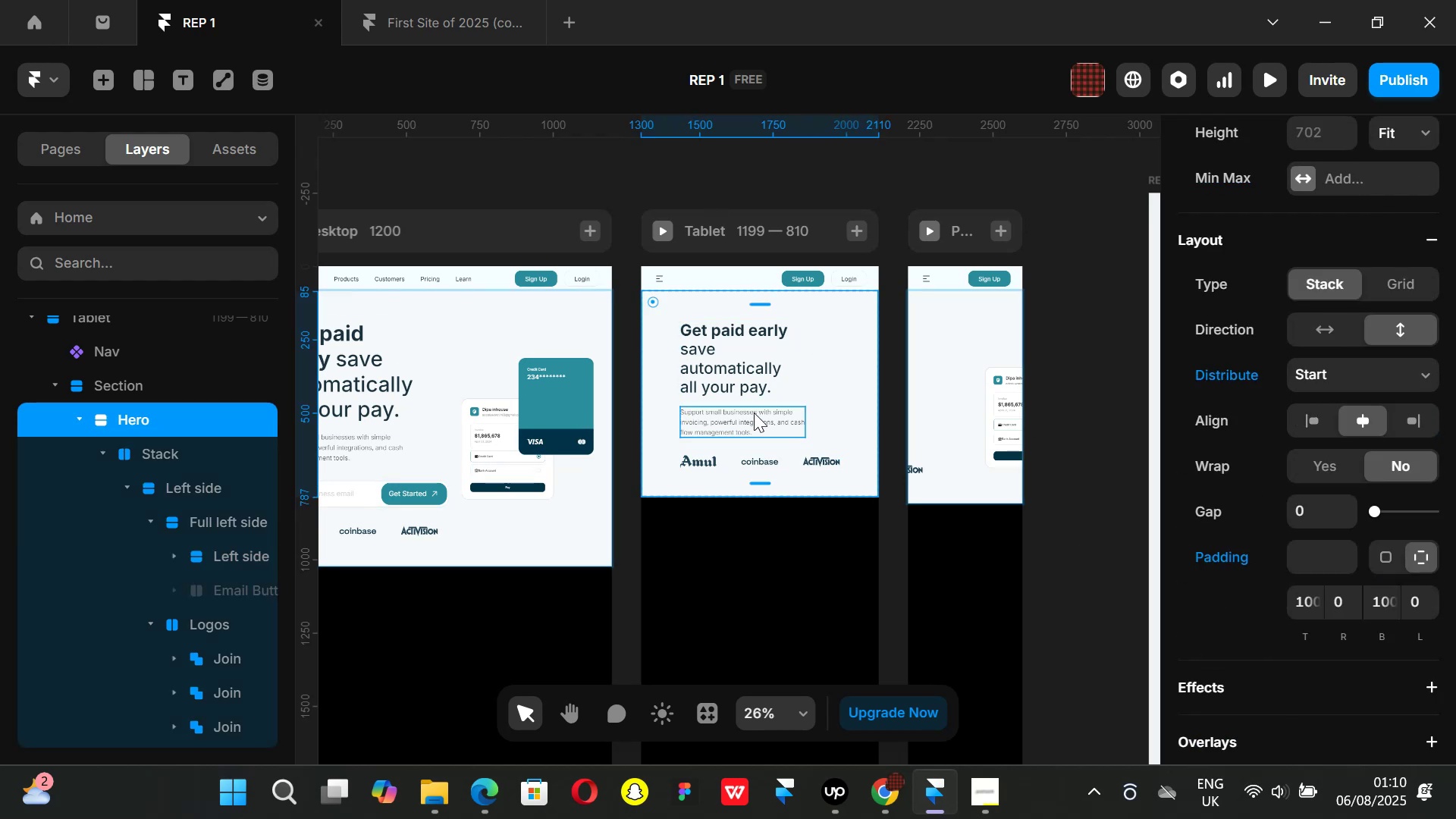 
left_click([762, 401])
 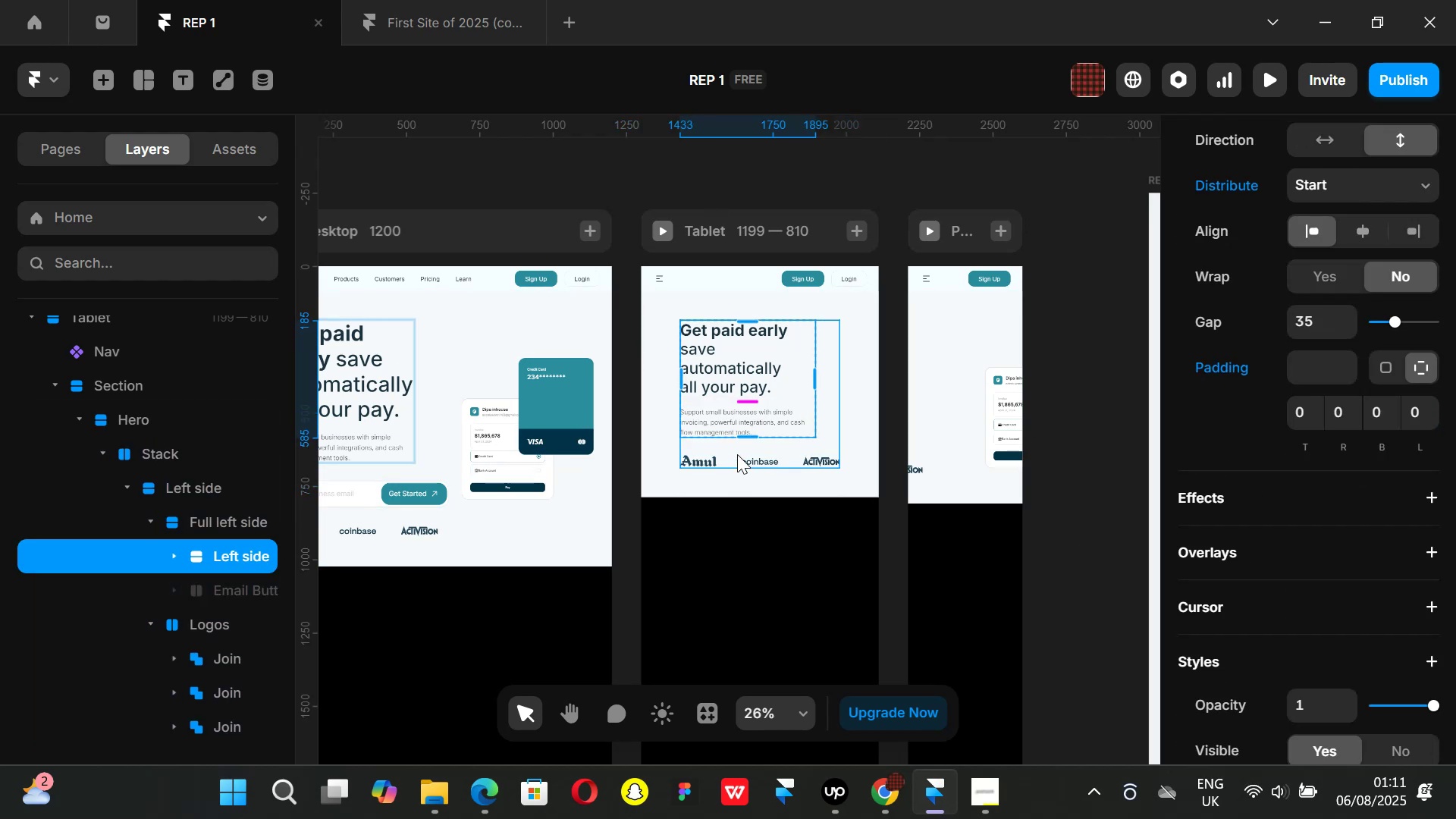 
left_click([733, 448])
 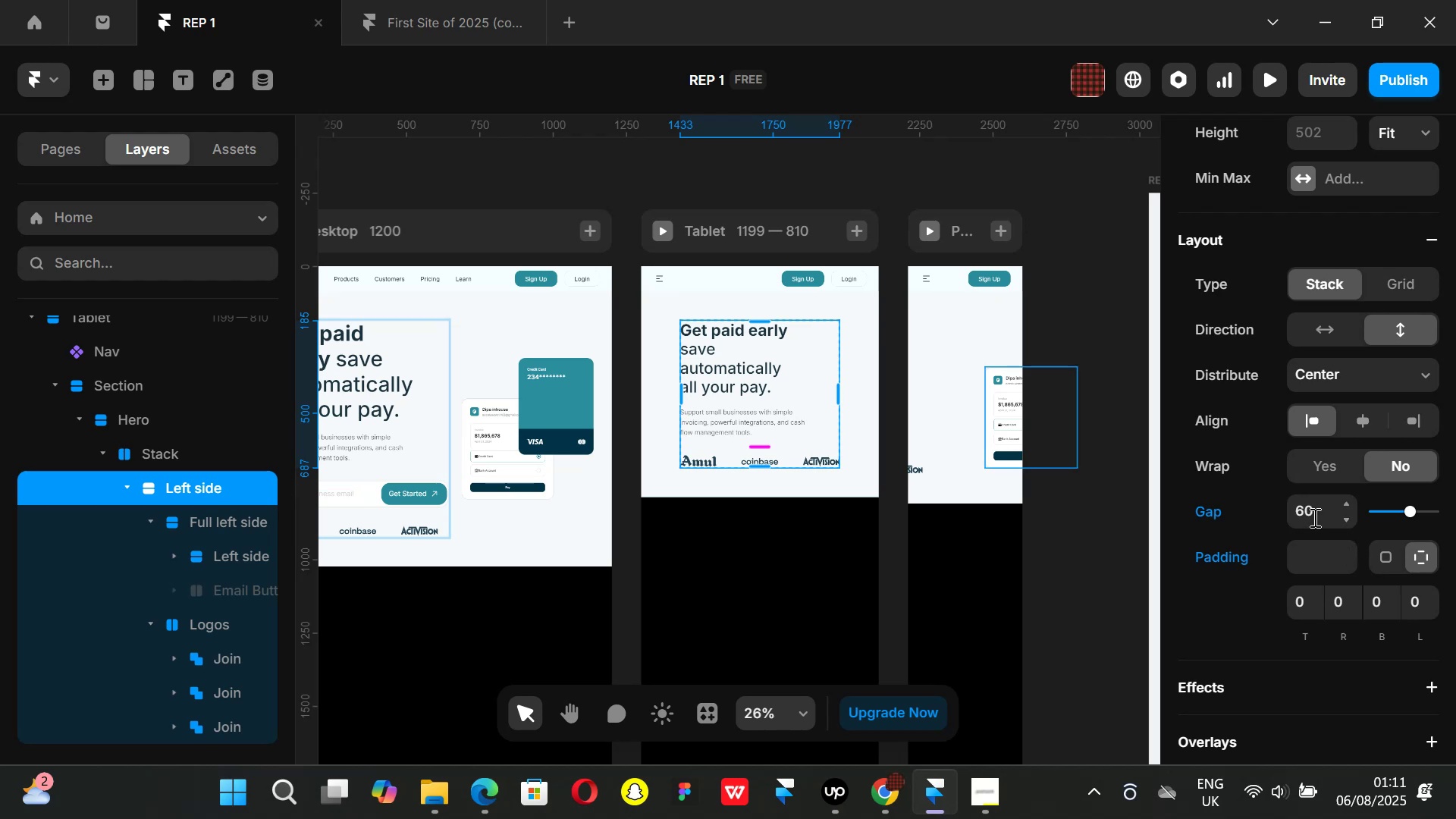 
left_click_drag(start_coordinate=[1343, 508], to_coordinate=[1345, 516])
 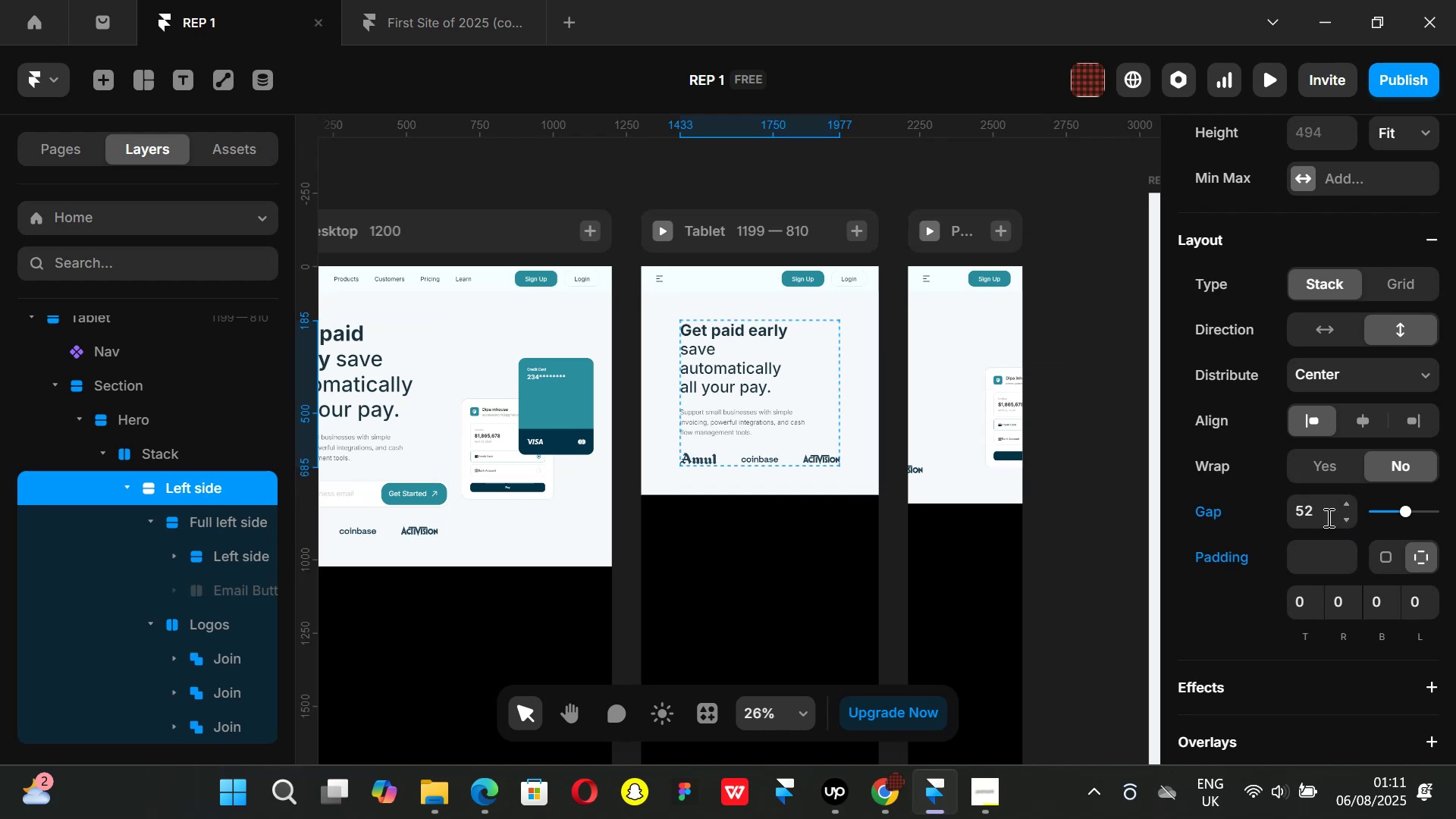 
left_click([1325, 515])
 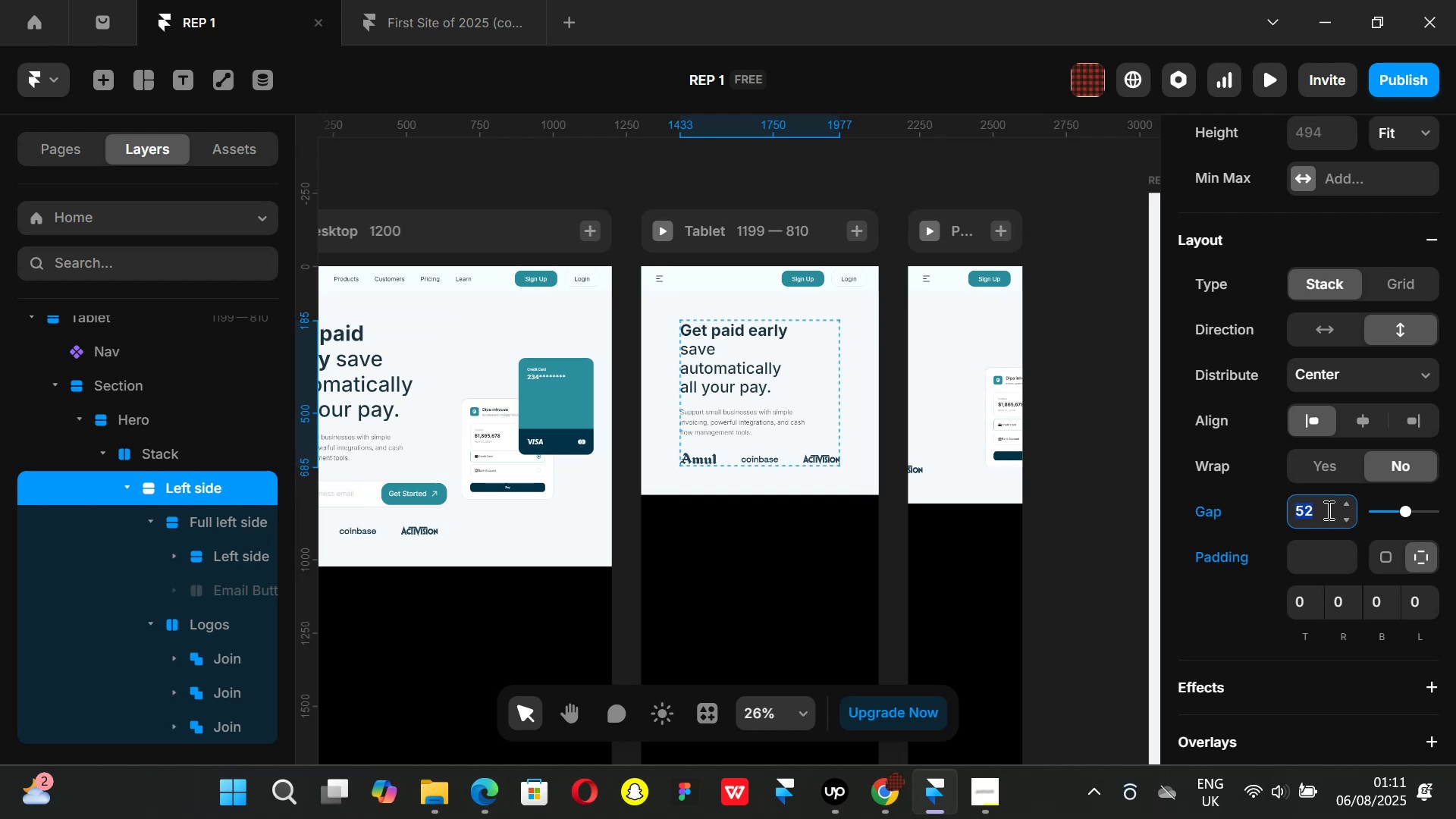 
type(60)
 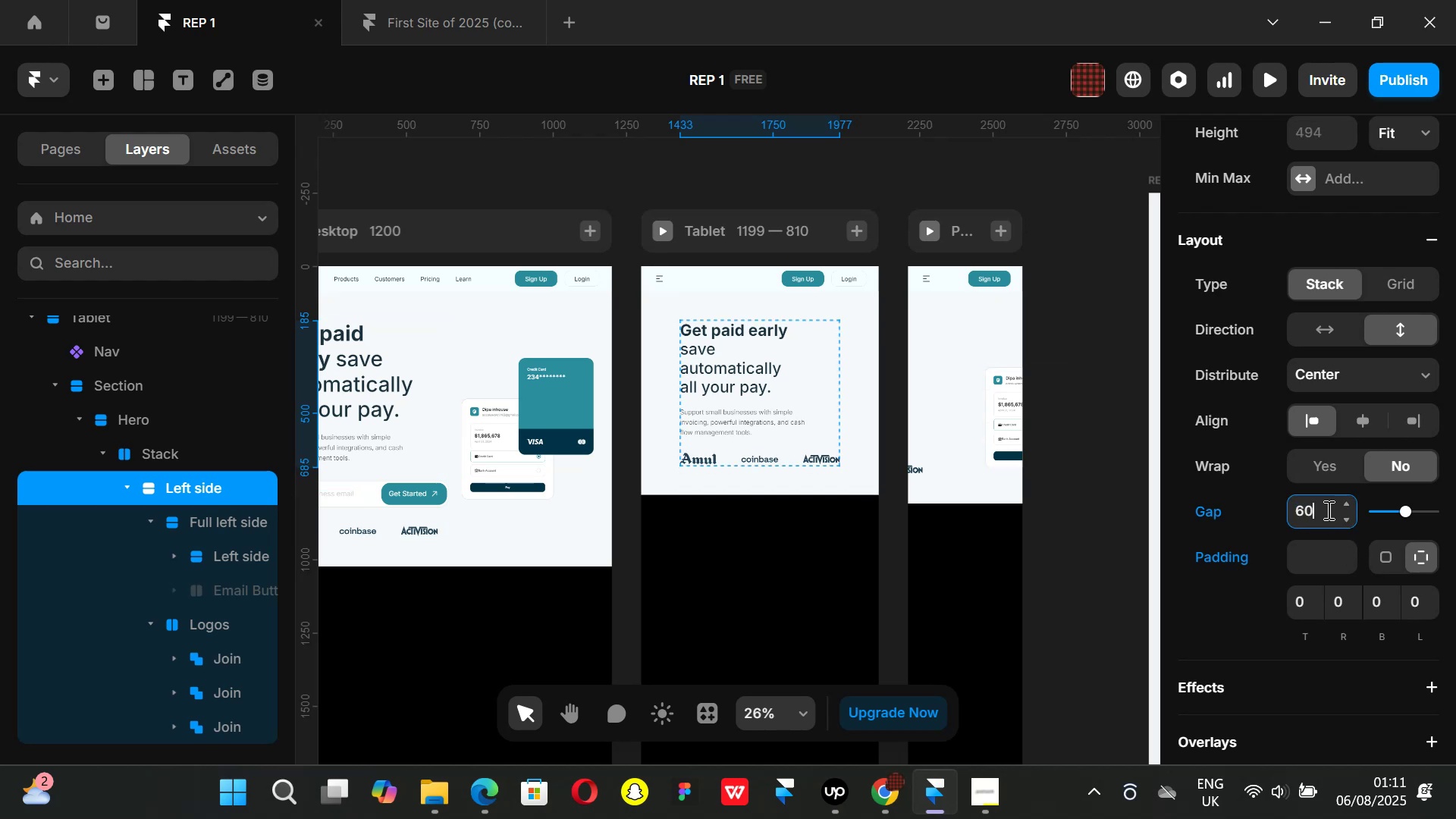 
key(Enter)
 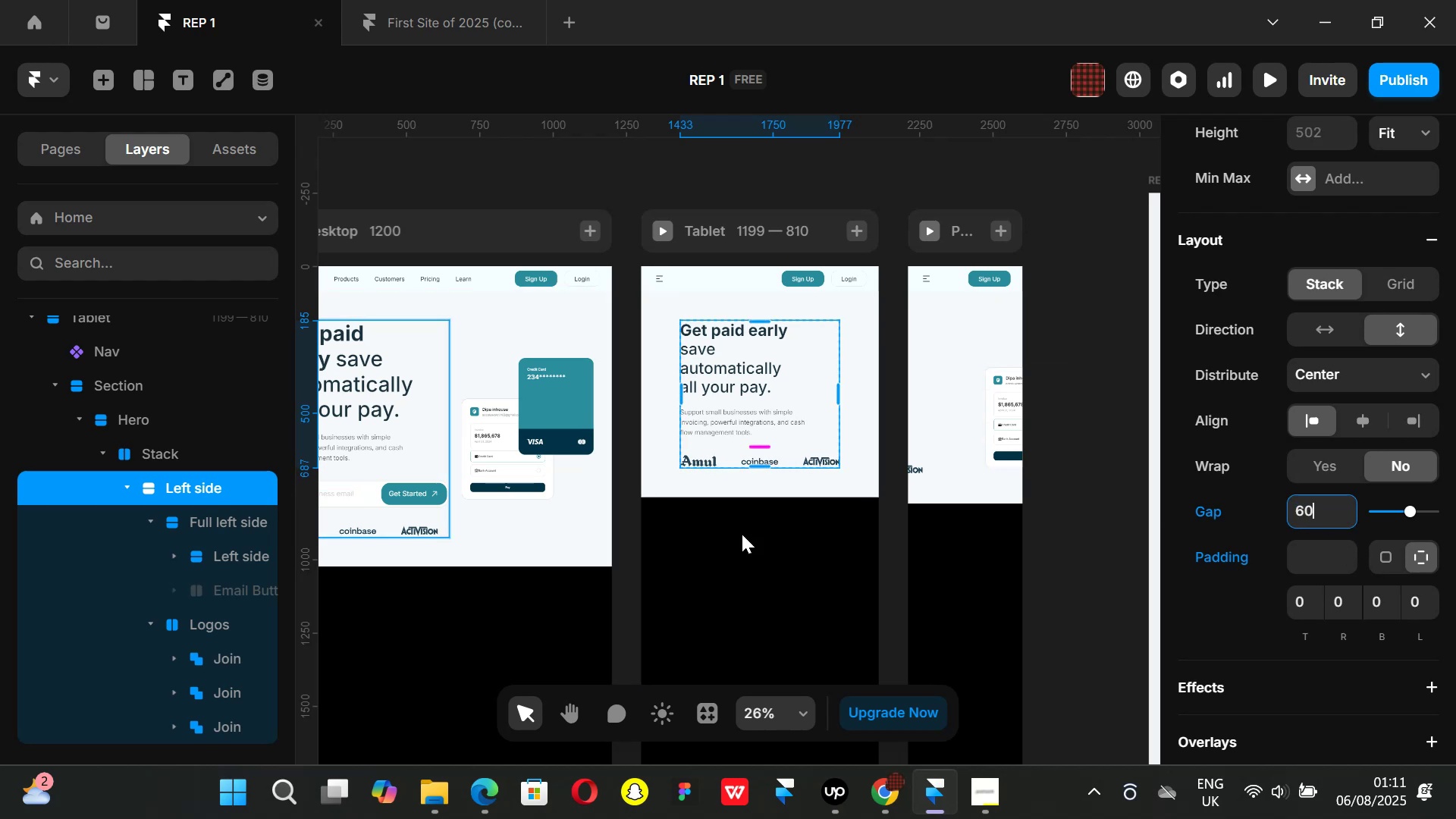 
scroll: coordinate [1388, 496], scroll_direction: up, amount: 1.0
 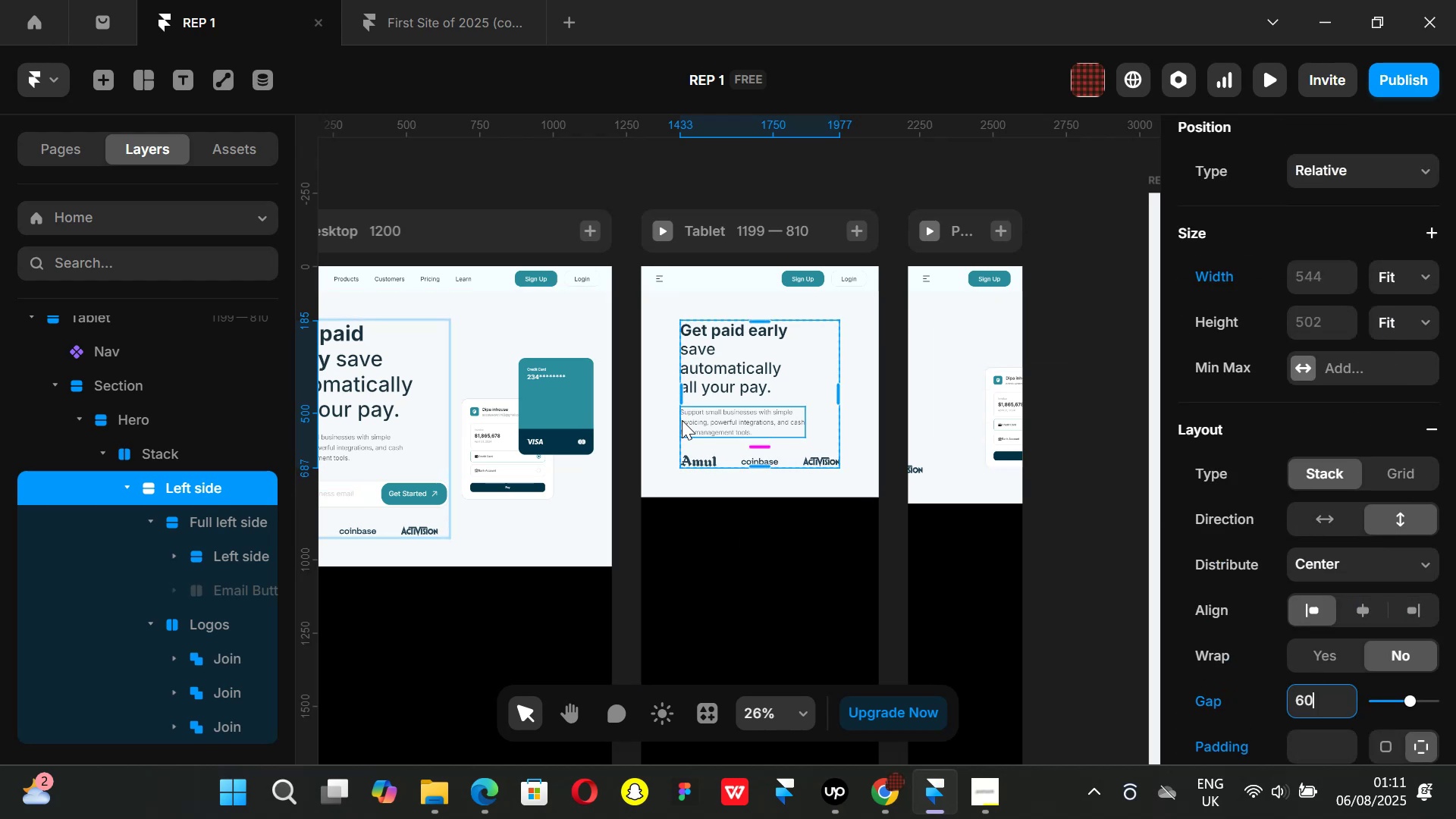 
left_click([656, 403])
 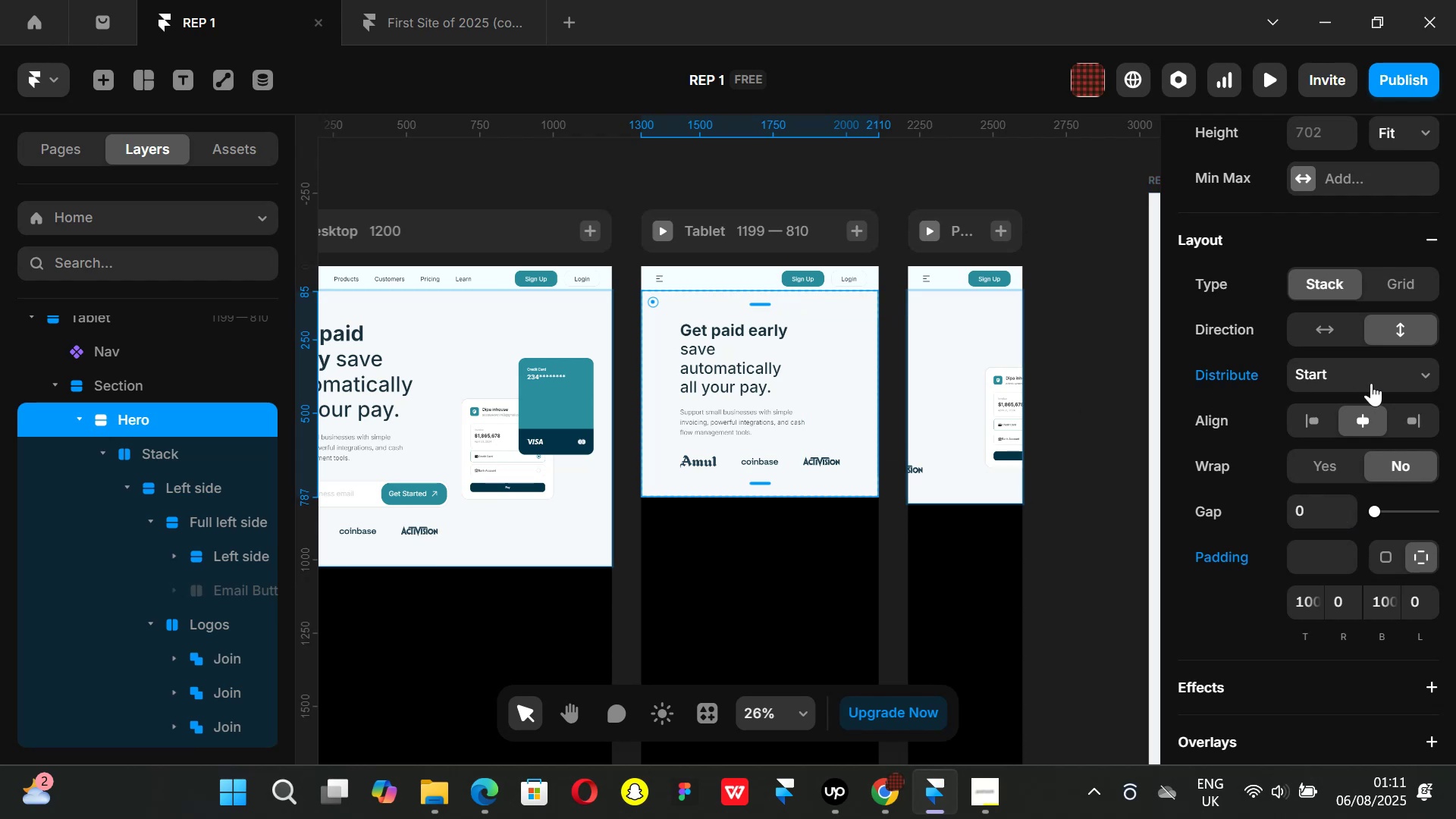 
left_click([1421, 376])
 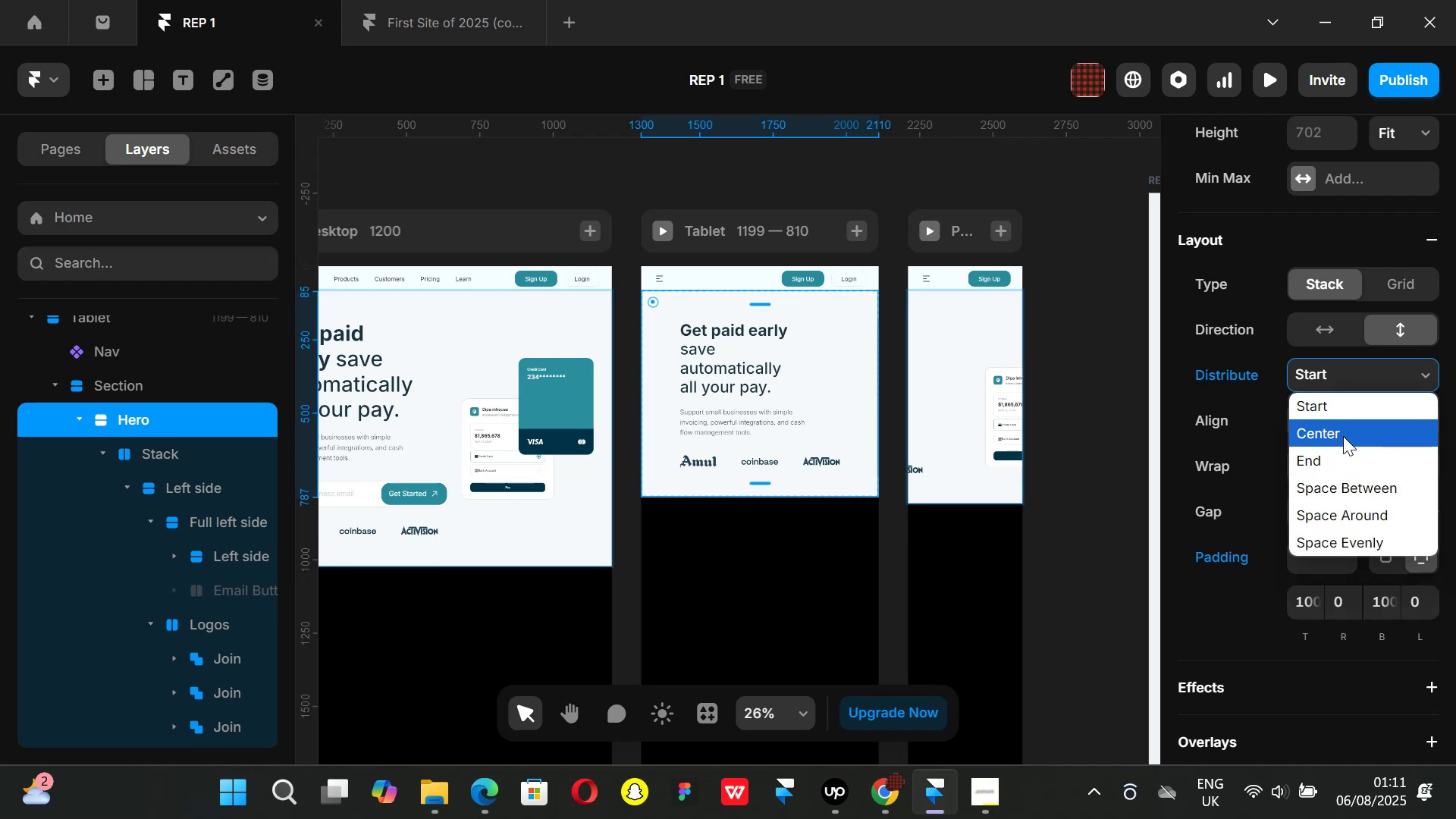 
left_click([1343, 436])
 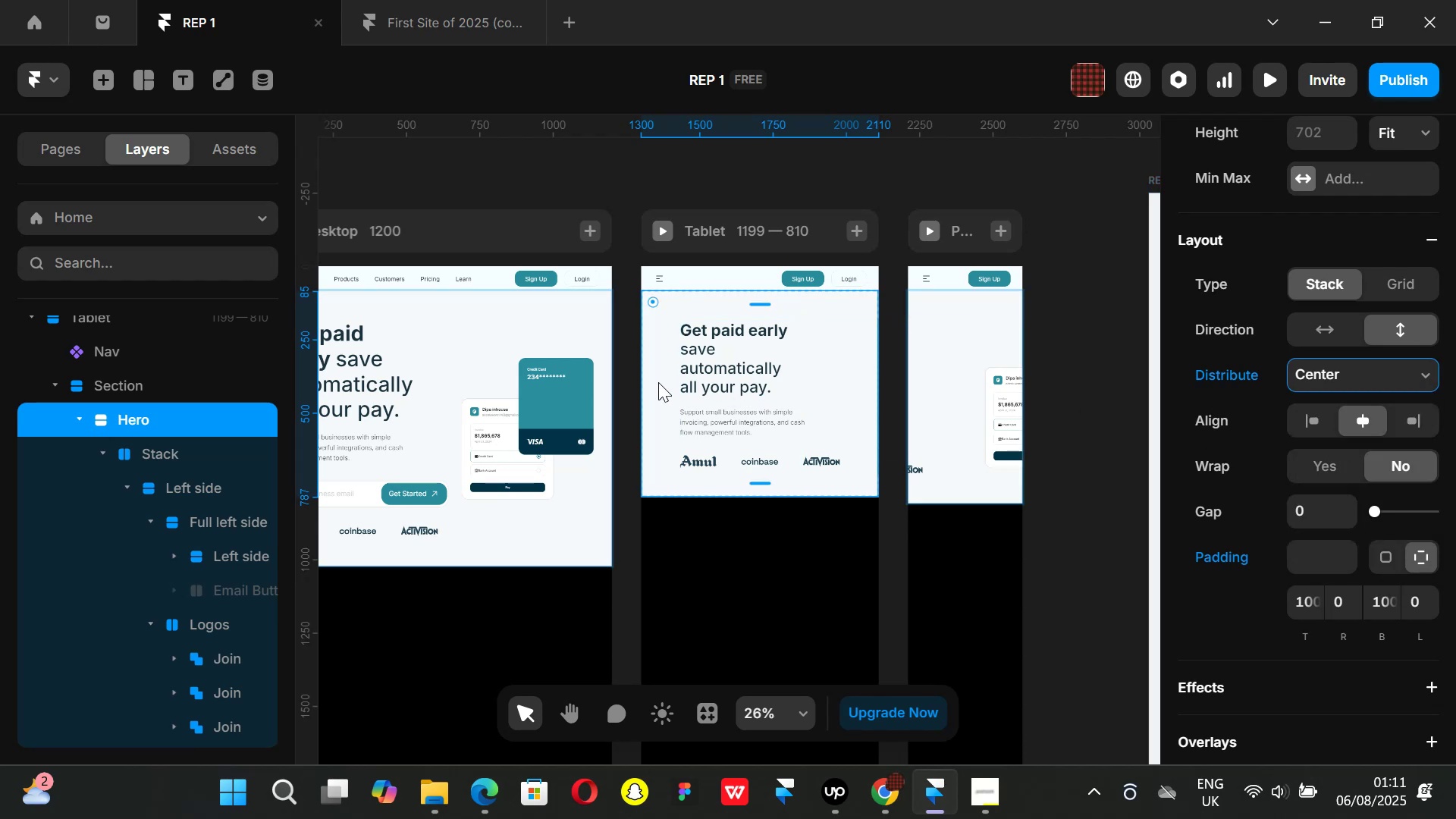 
left_click([658, 382])
 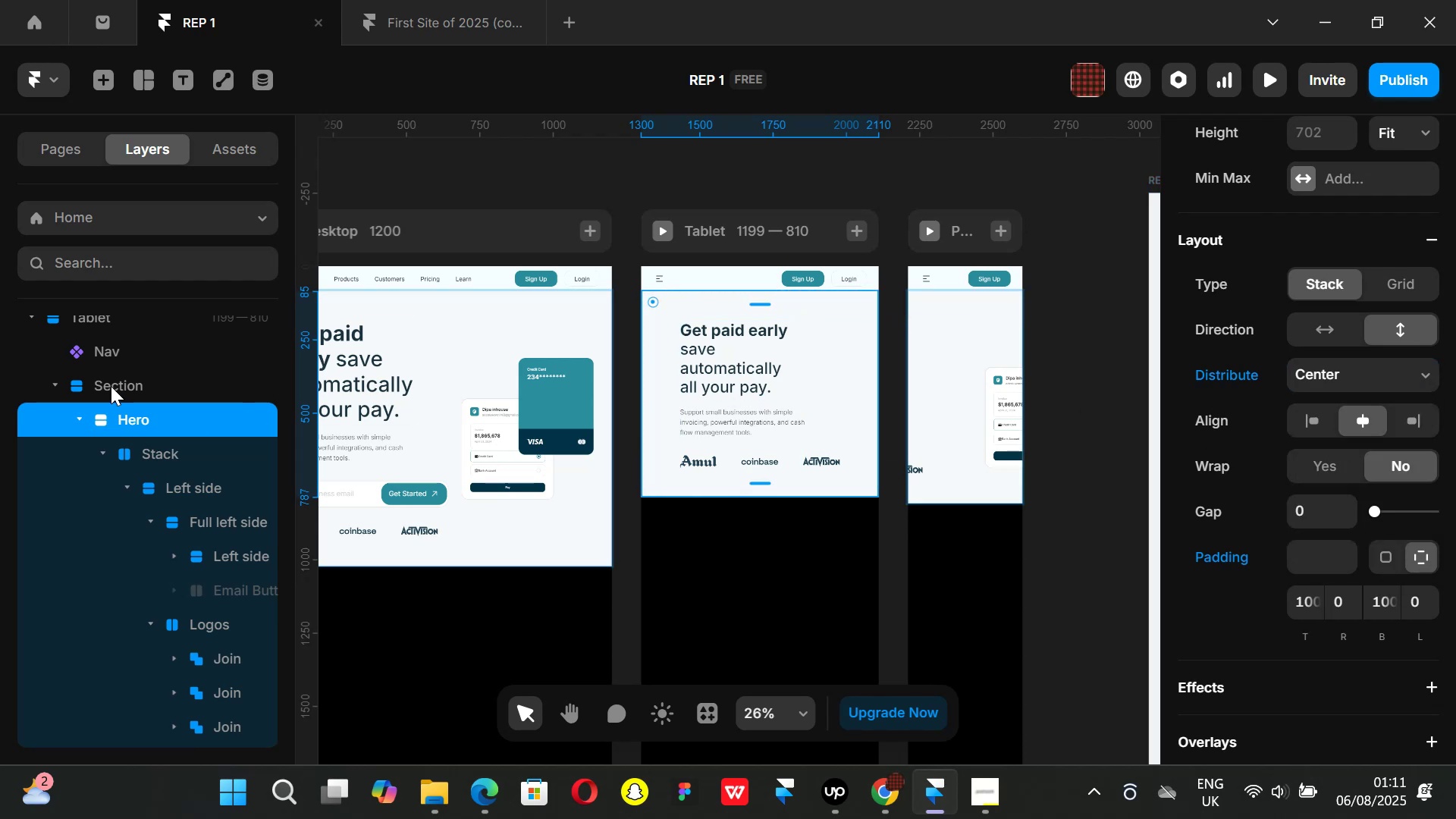 
left_click([111, 386])
 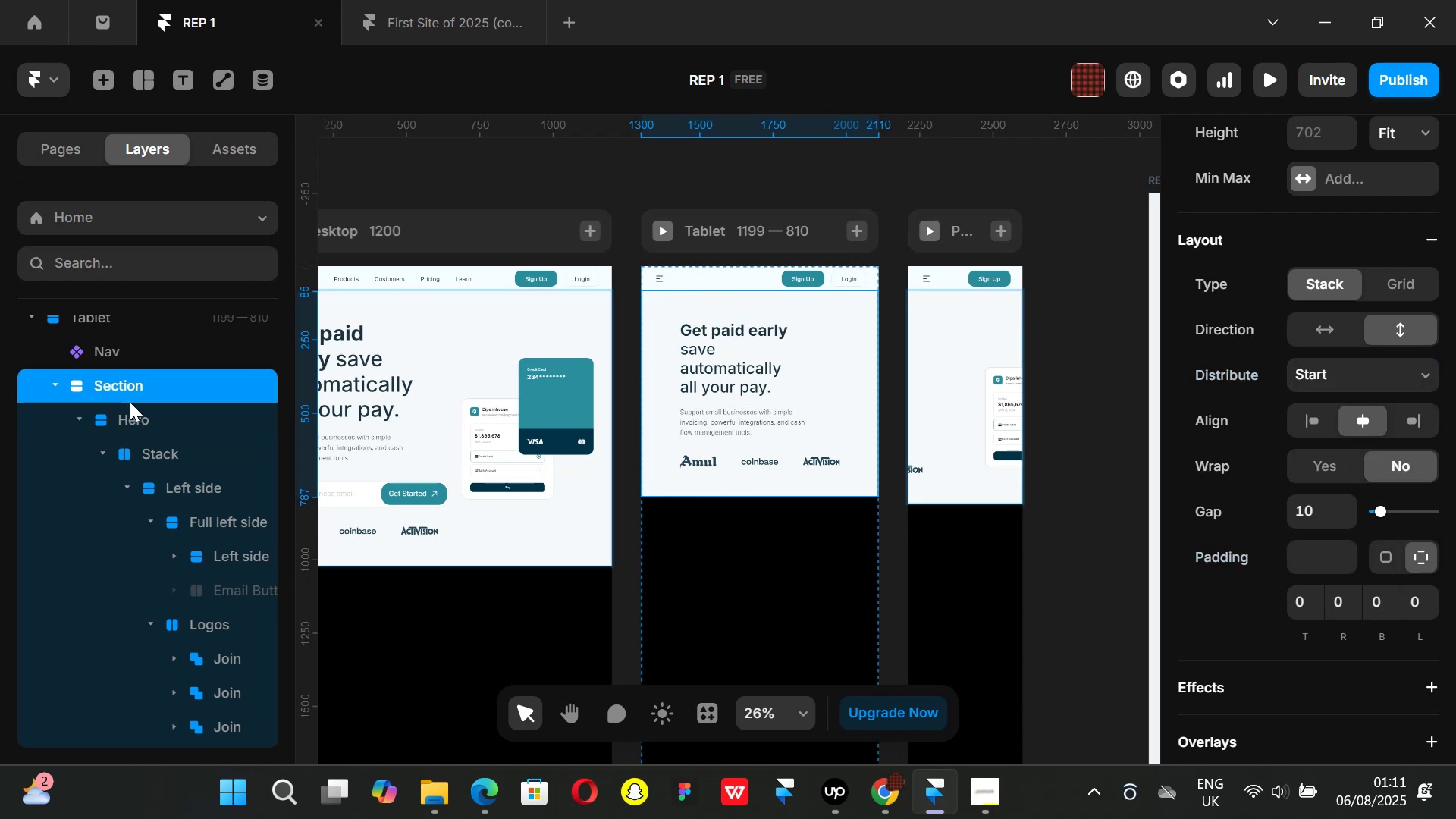 
left_click([140, 413])
 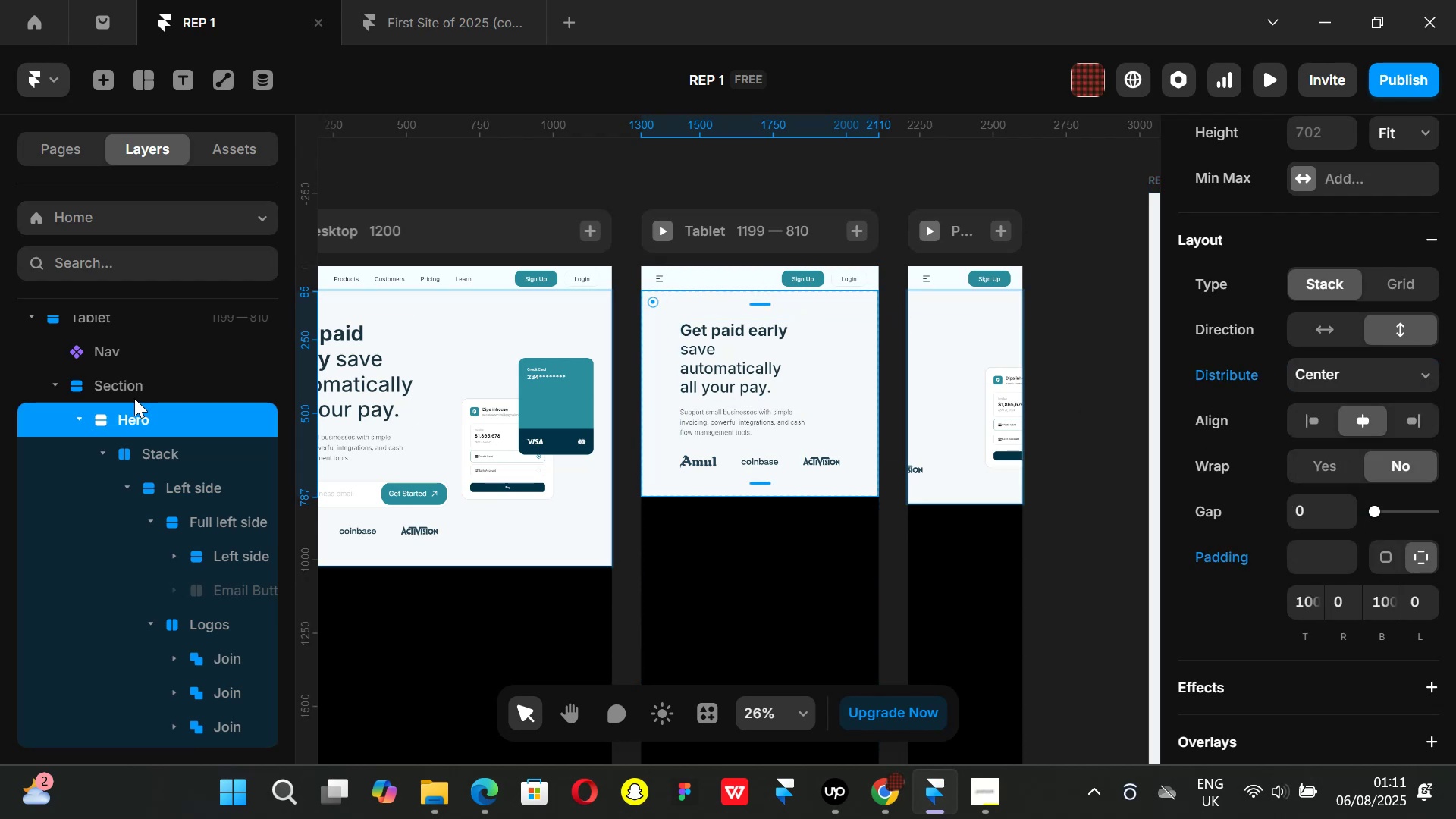 
left_click([130, 386])
 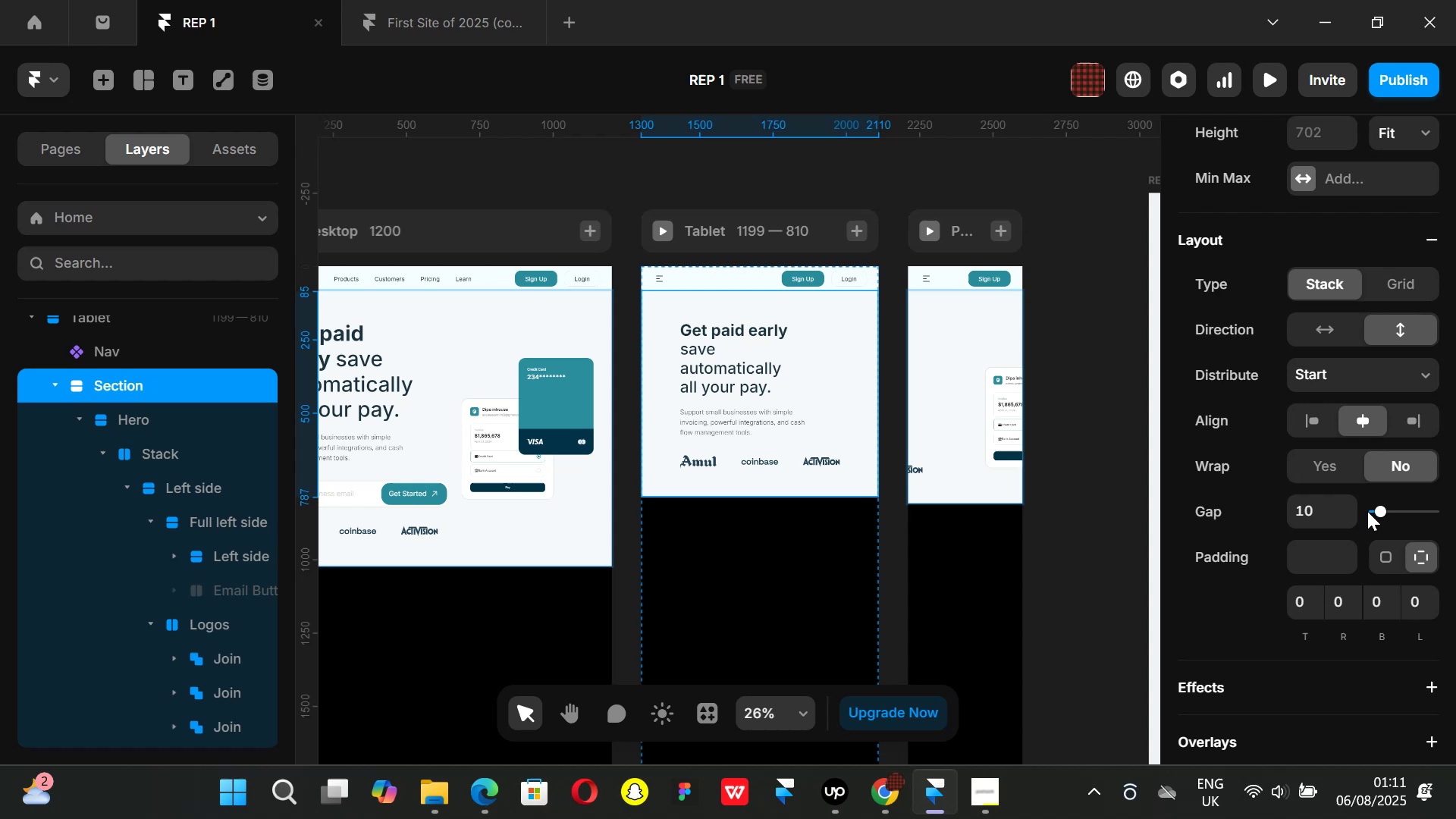 
left_click_drag(start_coordinate=[1380, 507], to_coordinate=[1338, 506])
 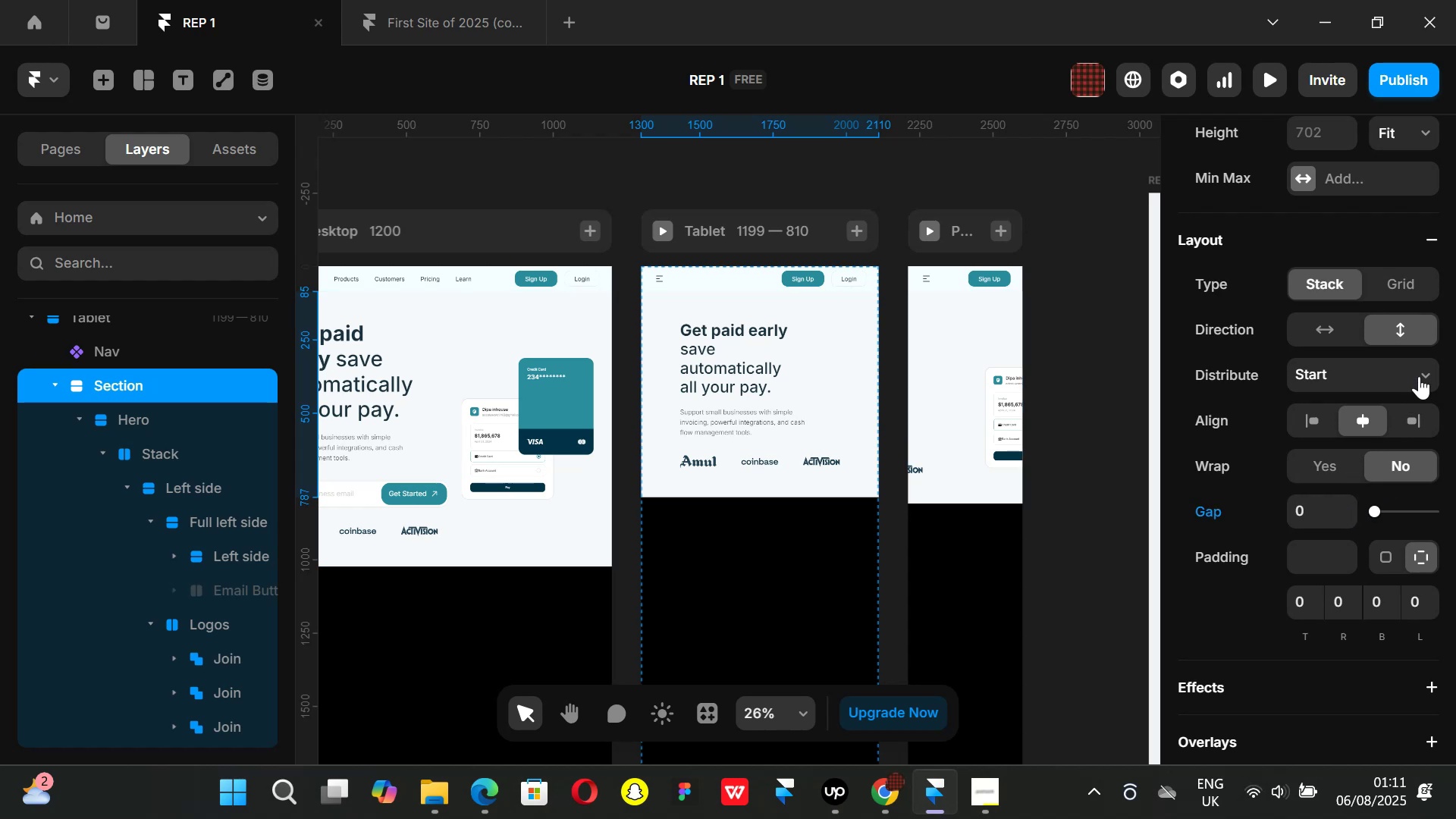 
left_click([1427, 361])
 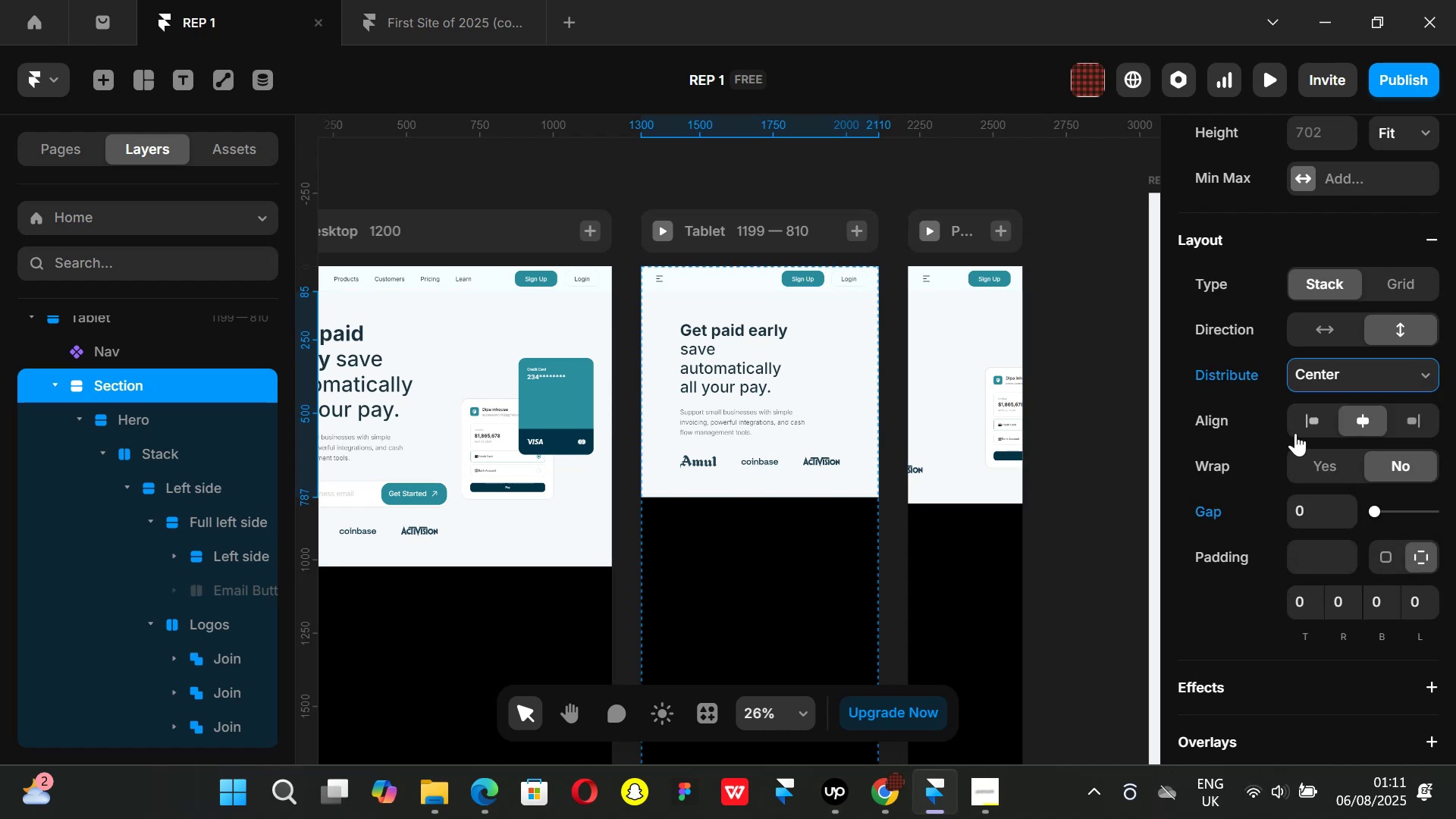 
scroll: coordinate [1392, 418], scroll_direction: up, amount: 2.0
 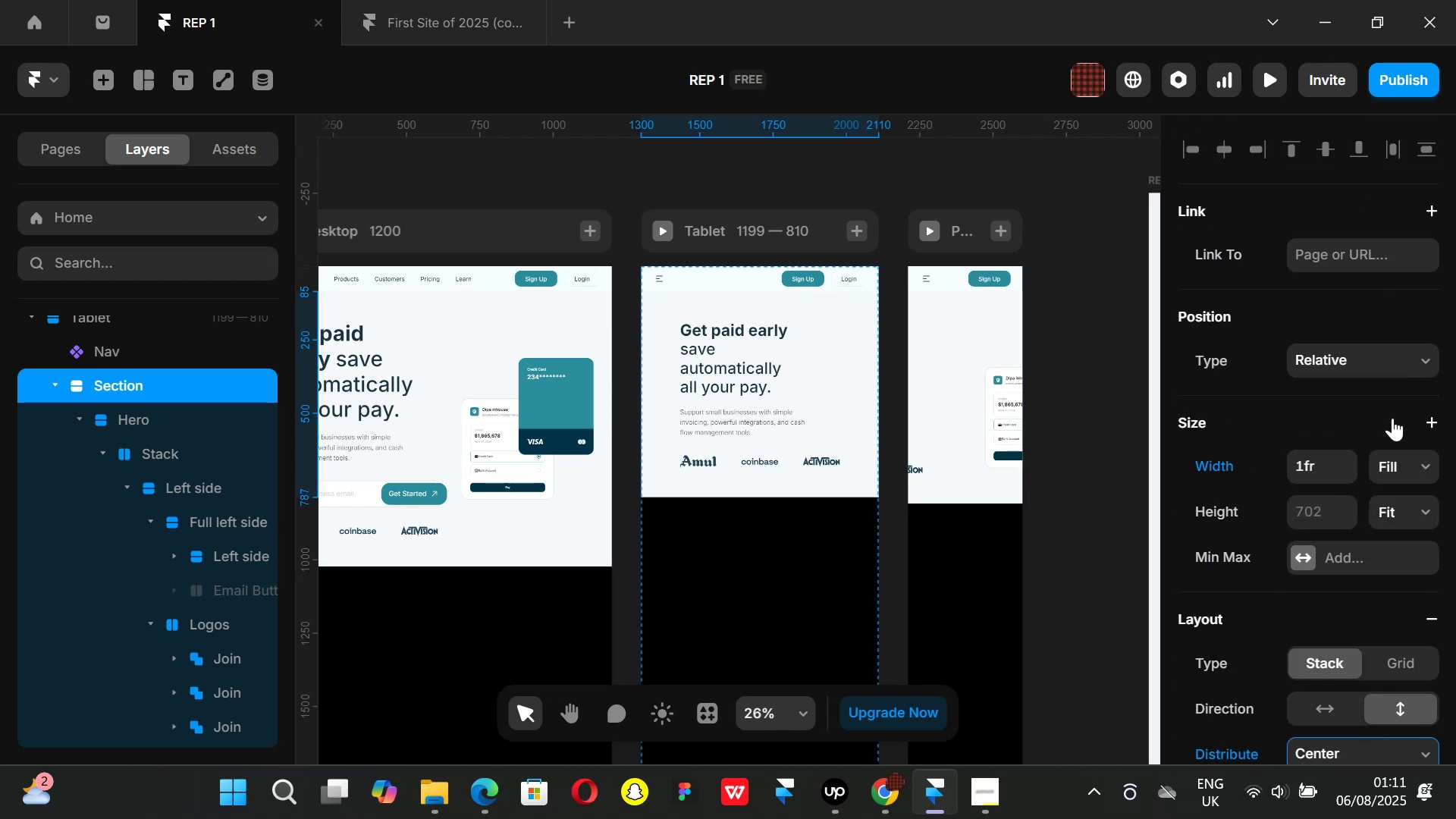 
scroll: coordinate [1392, 418], scroll_direction: down, amount: 1.0
 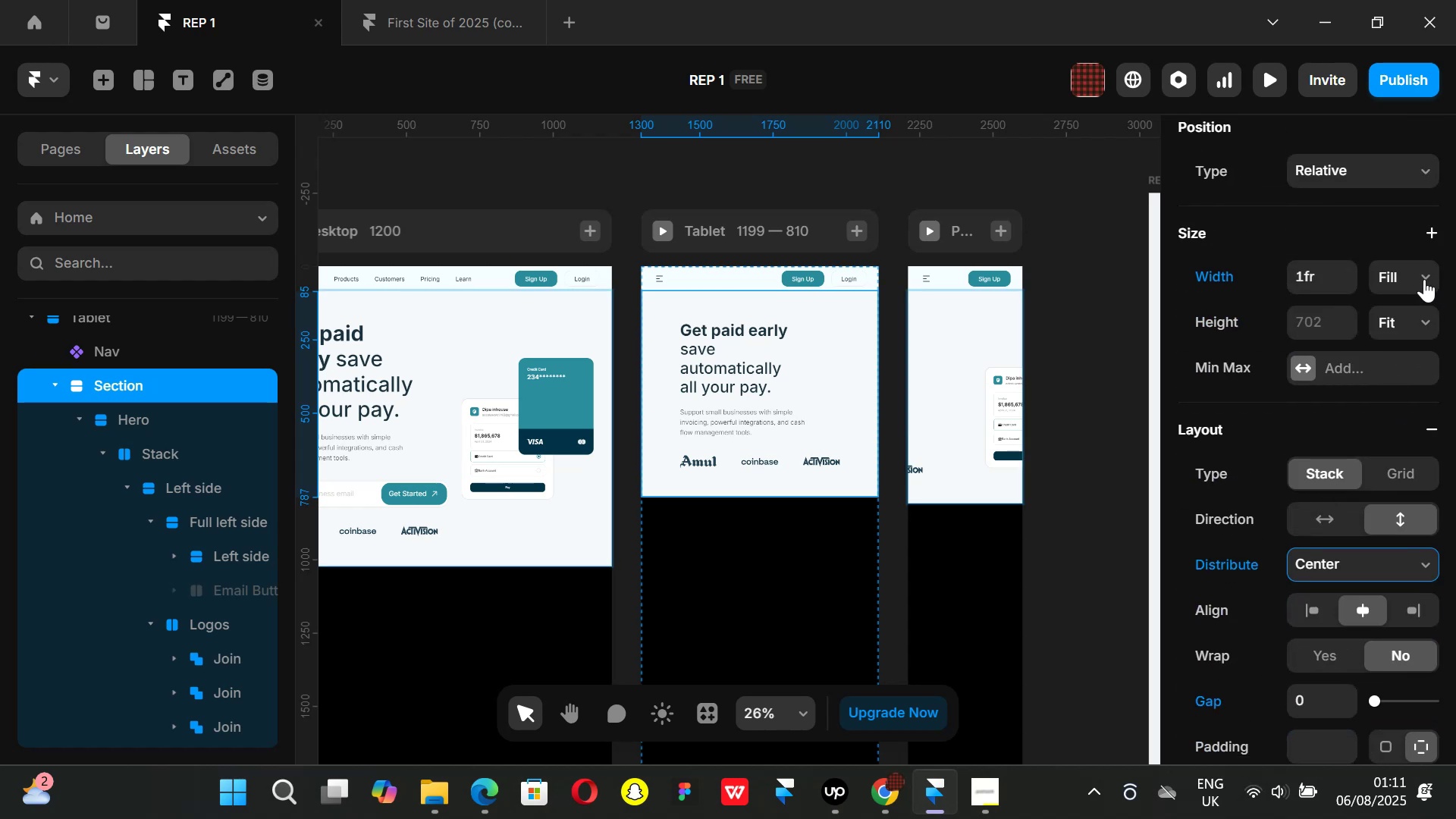 
left_click([1420, 275])
 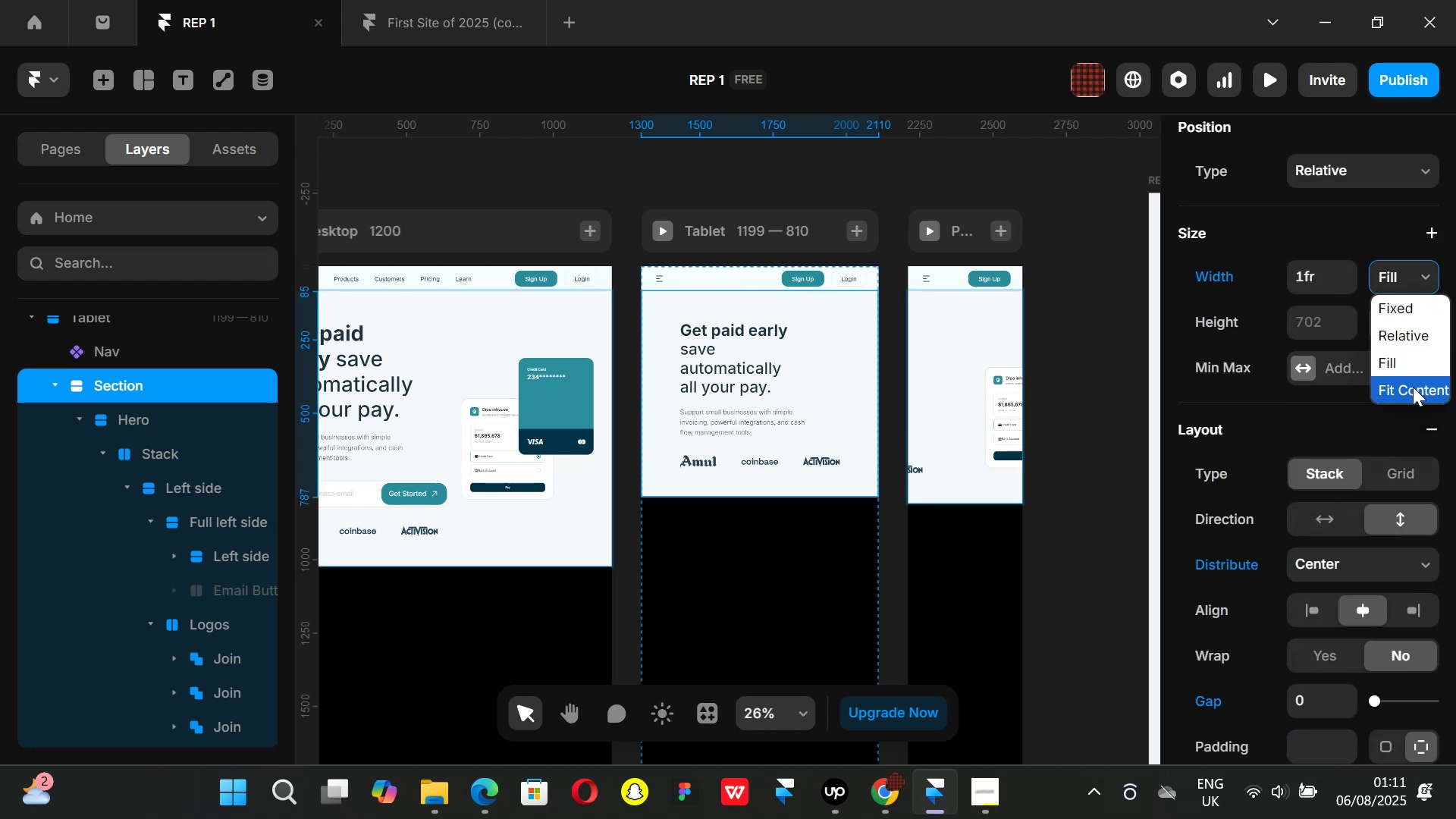 
left_click([1413, 387])
 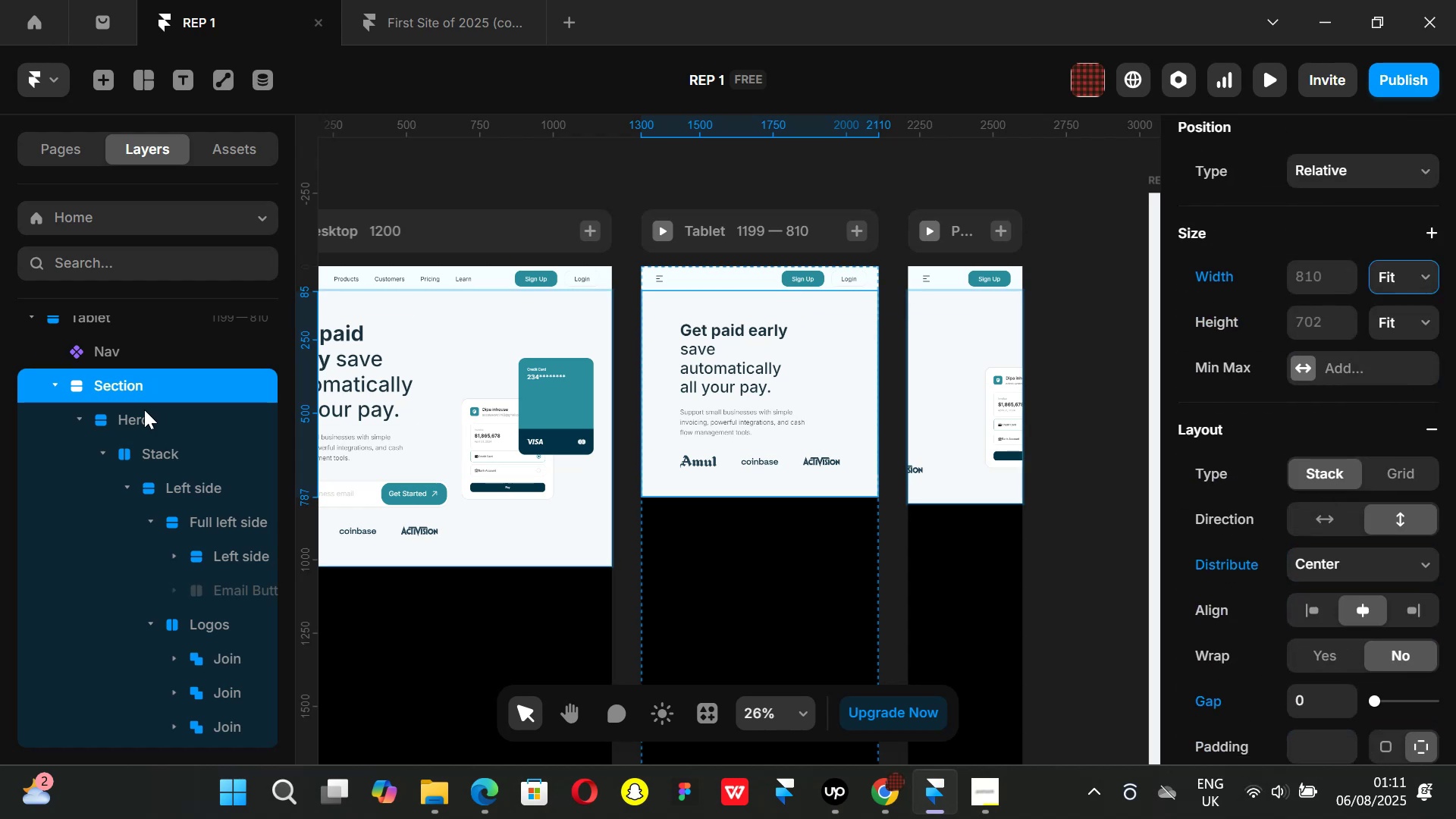 
left_click([131, 422])
 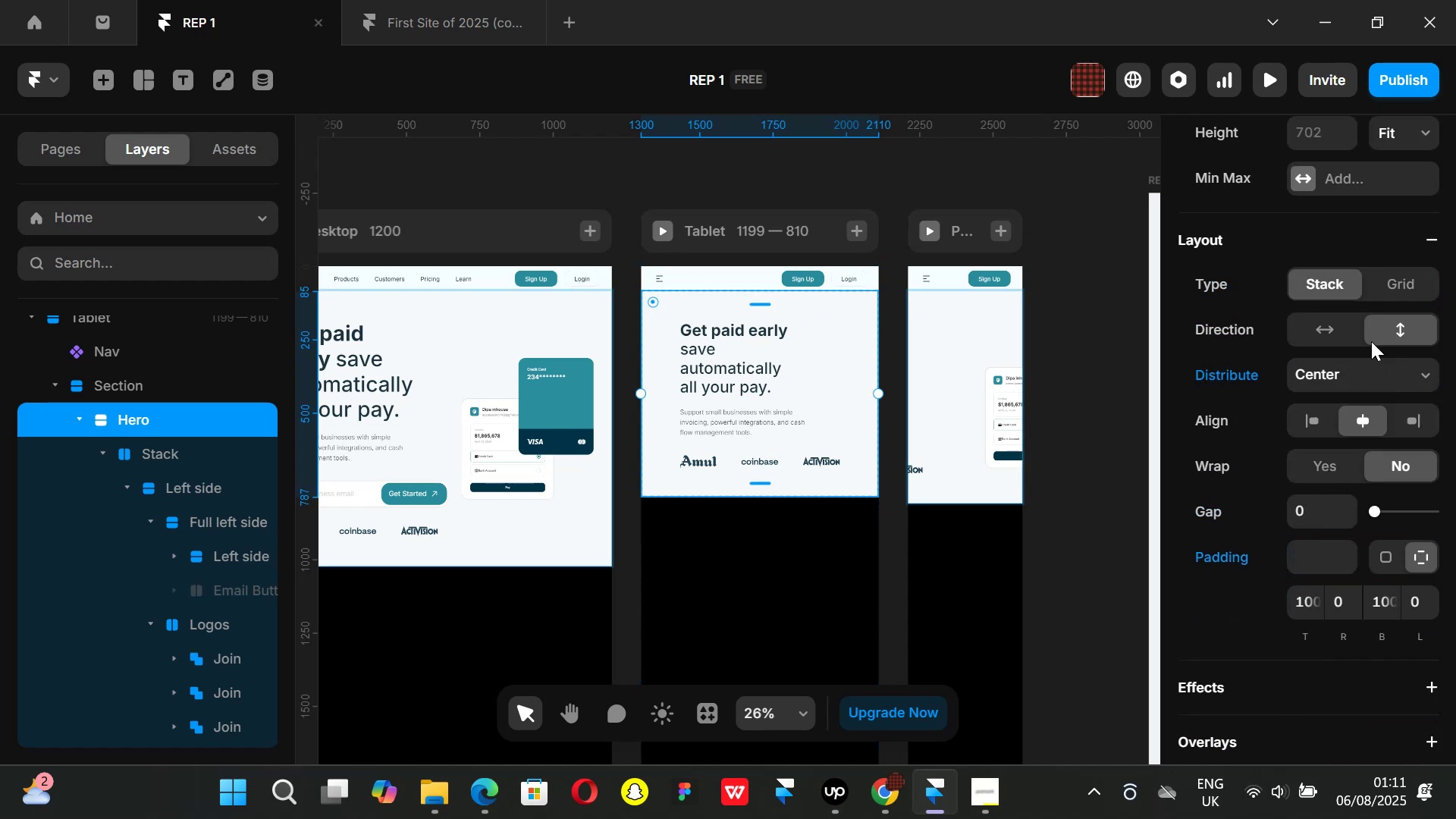 
scroll: coordinate [1371, 331], scroll_direction: up, amount: 1.0
 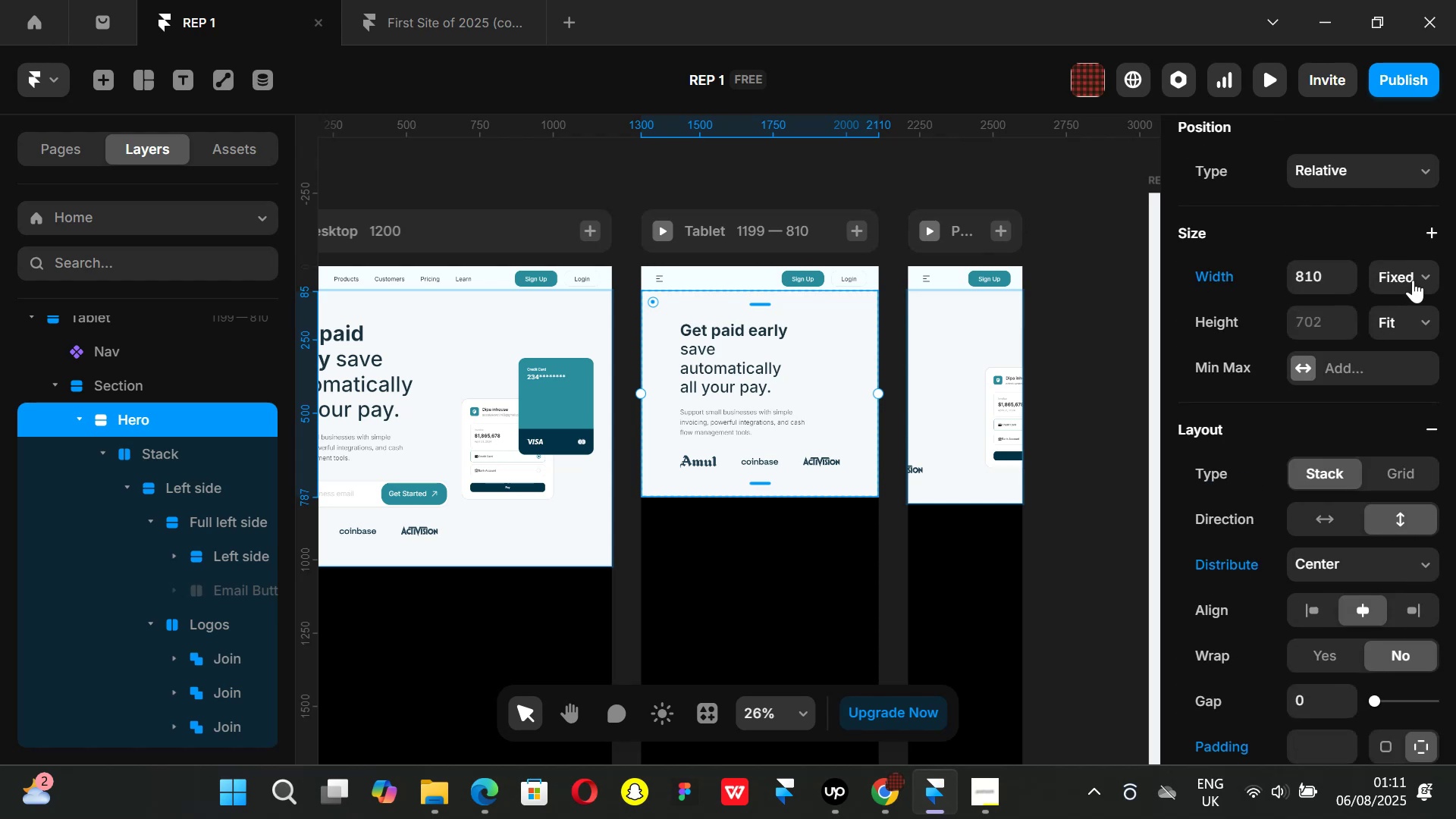 
left_click([1419, 271])
 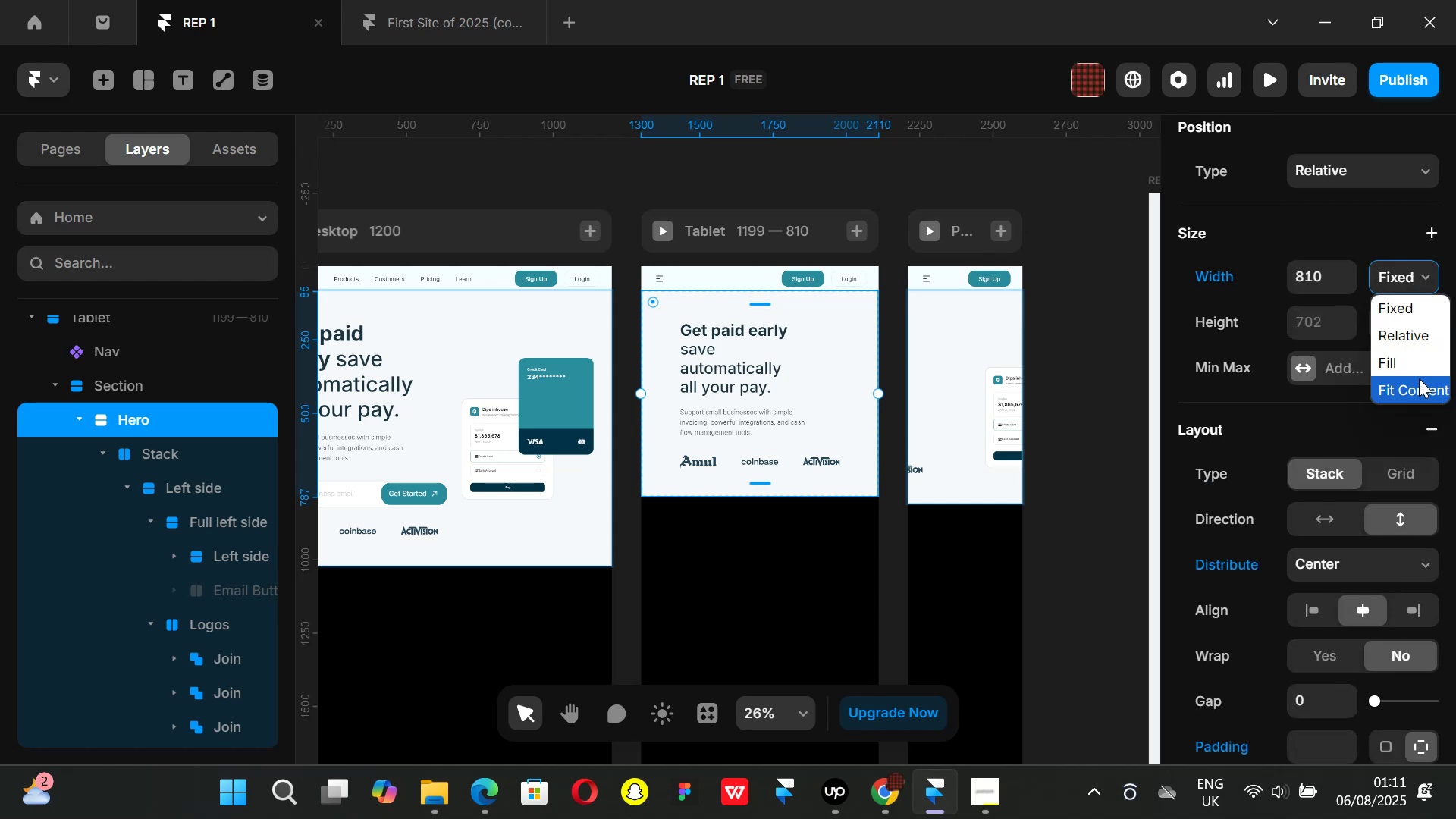 
left_click([1419, 378])
 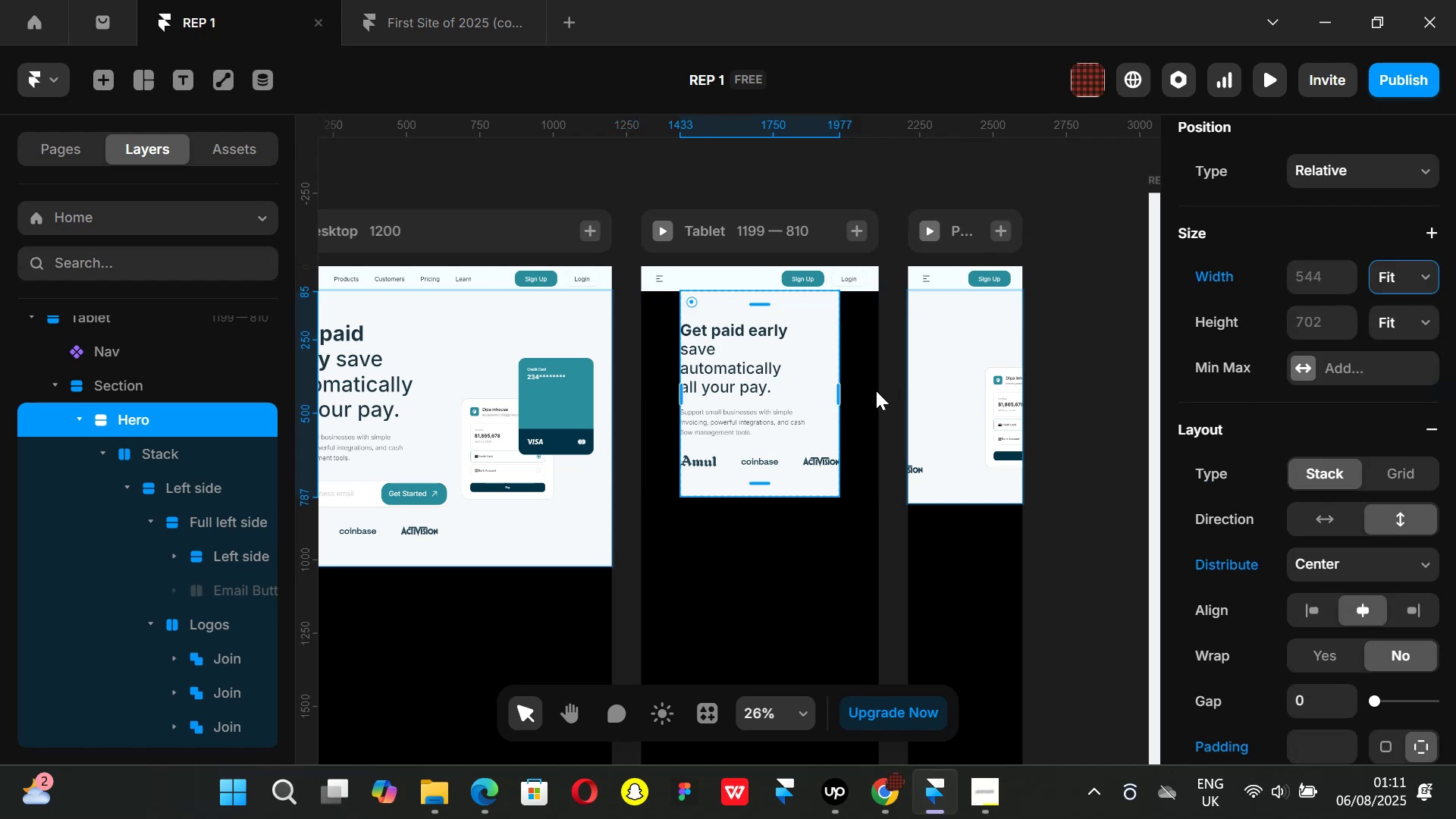 
key(Control+ControlLeft)
 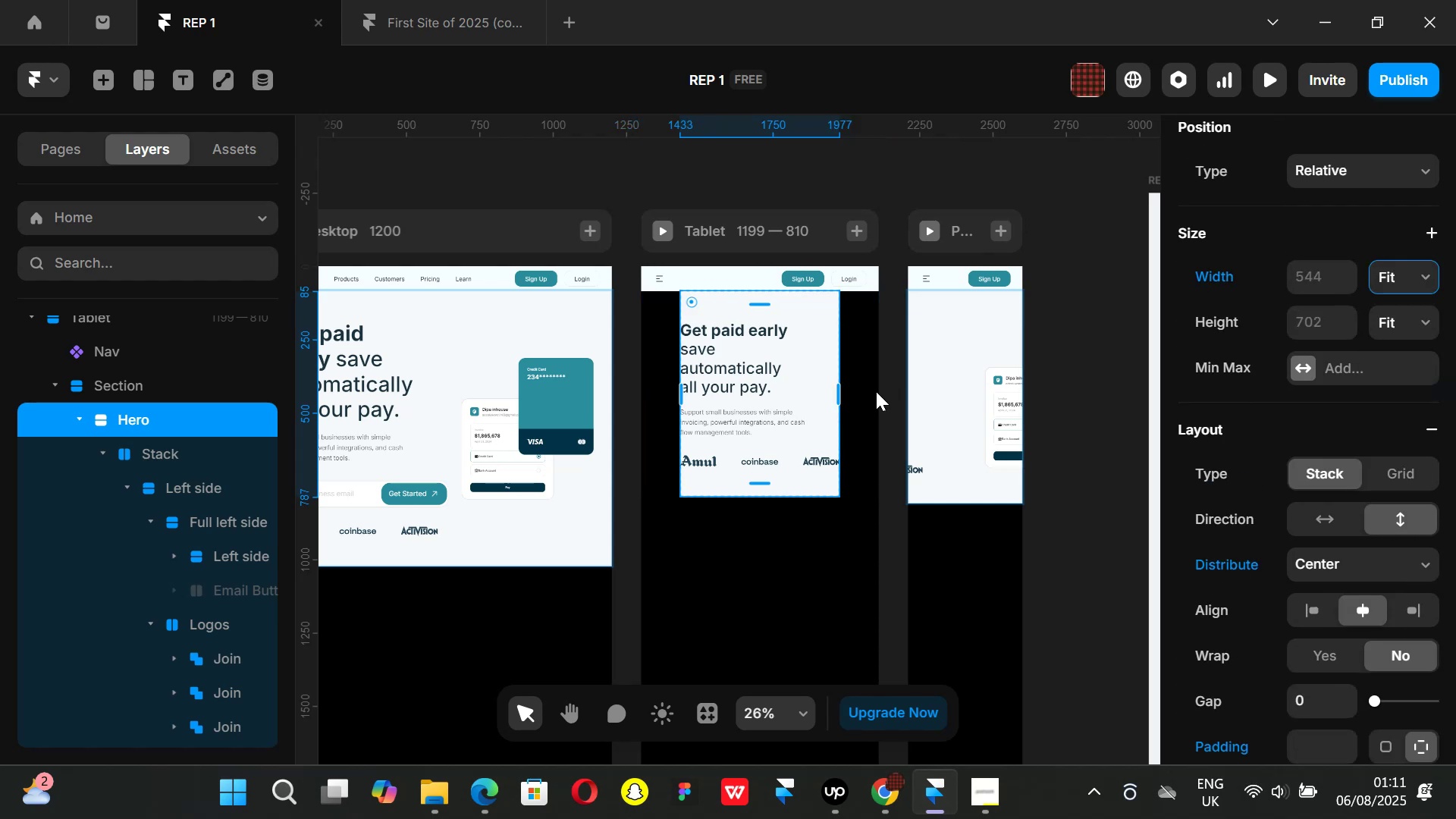 
key(Control+Z)
 